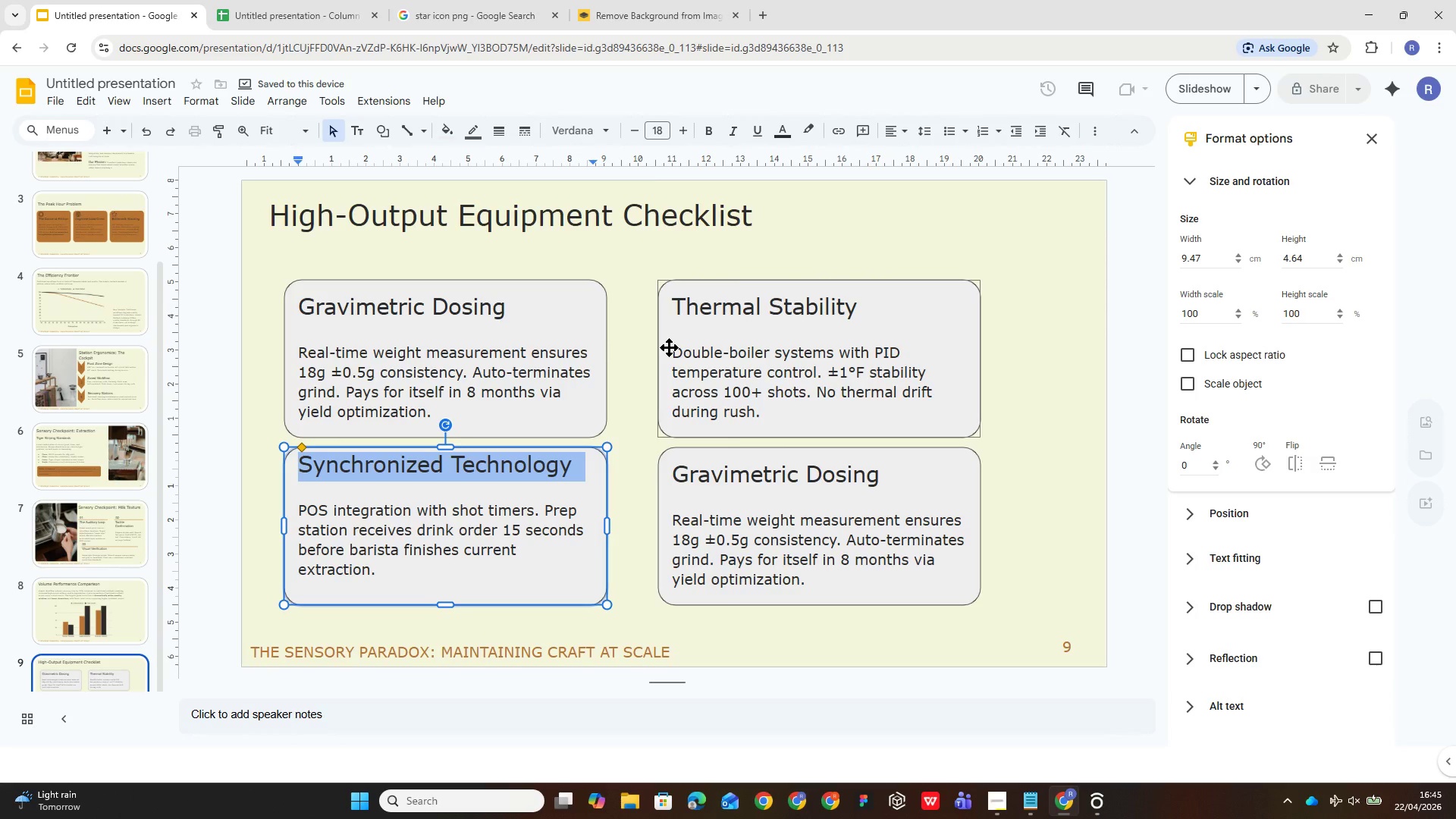 
wait(8.78)
 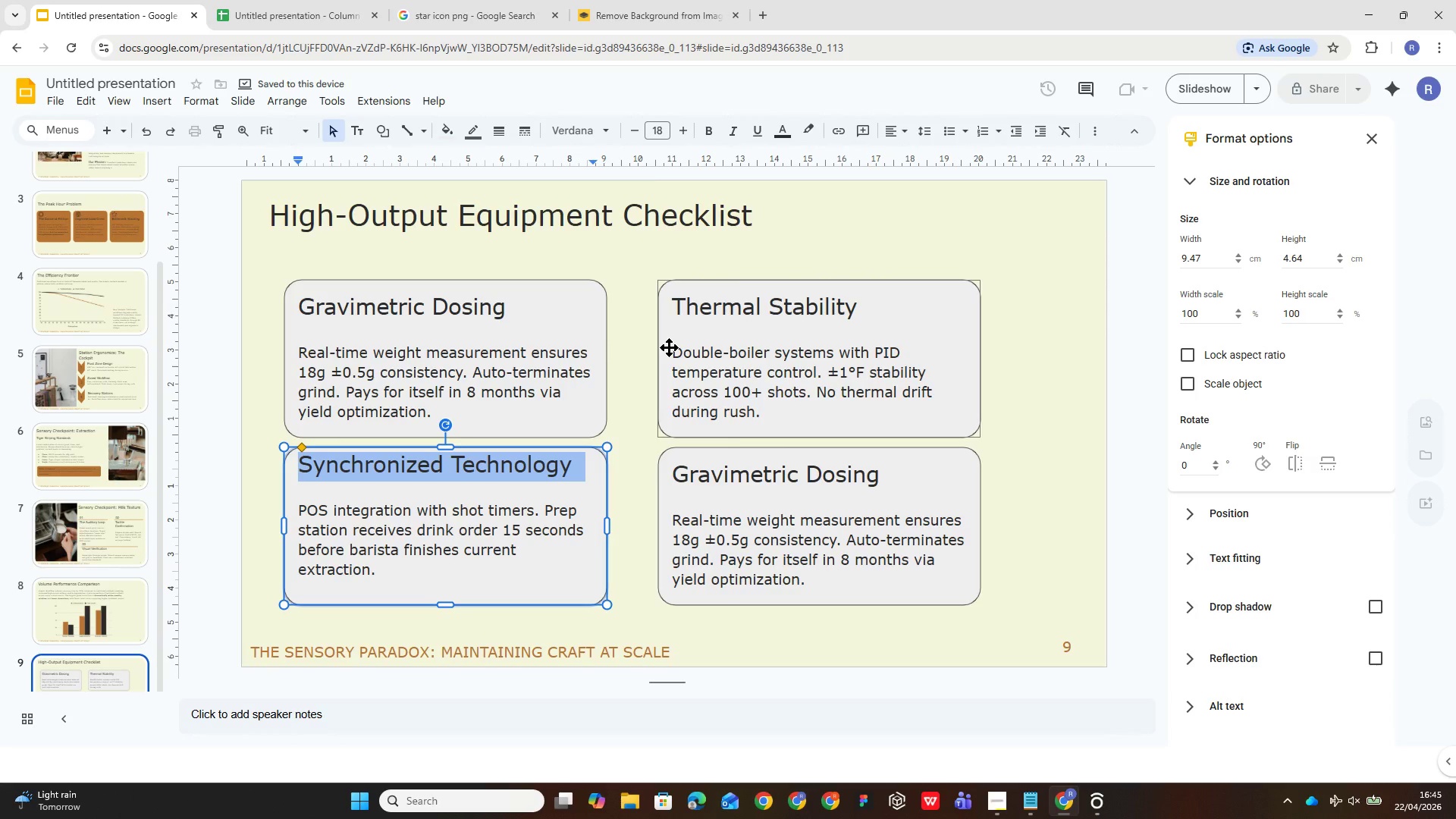 
left_click([397, 536])
 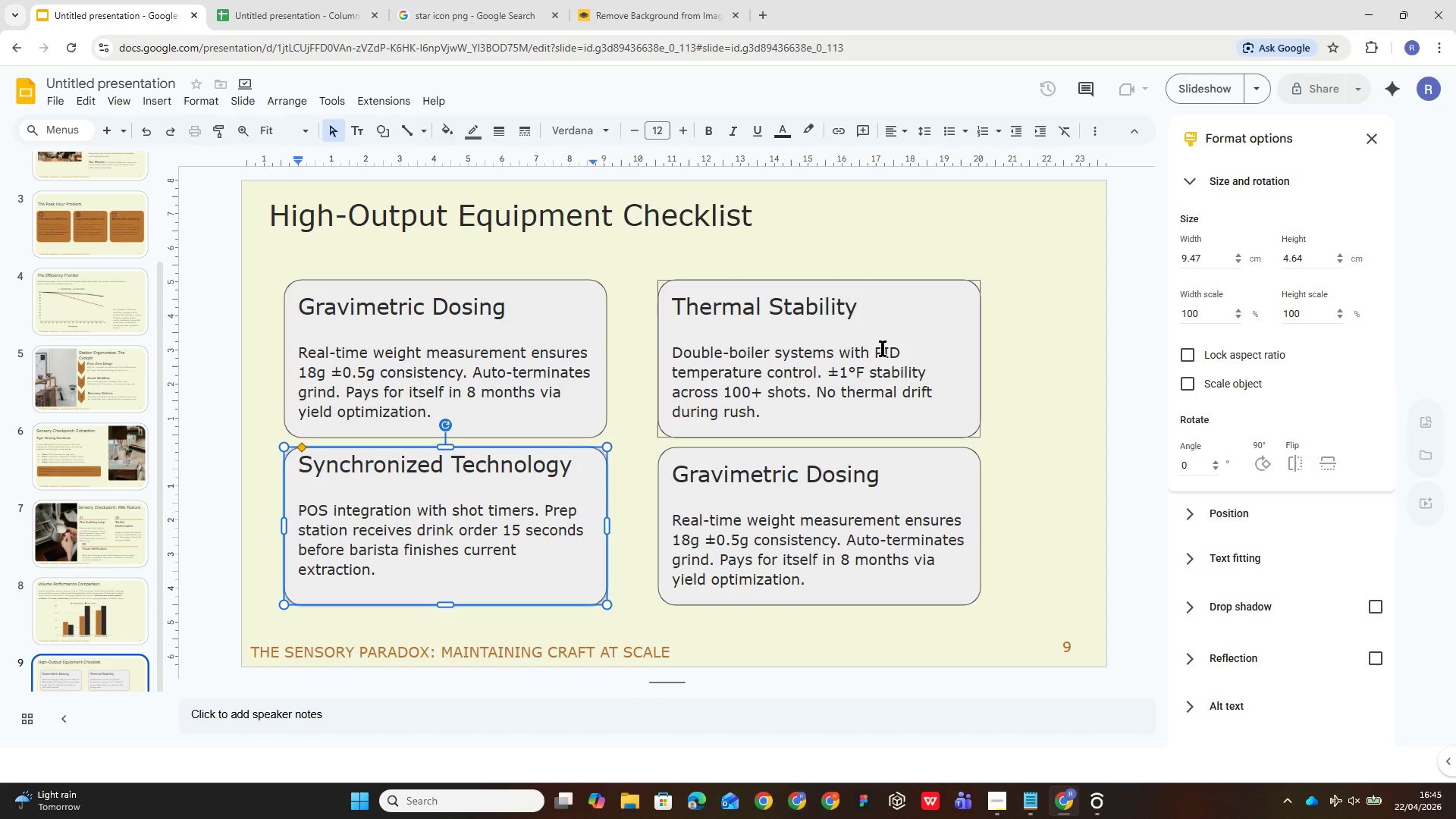 
left_click_drag(start_coordinate=[943, 300], to_coordinate=[989, 297])
 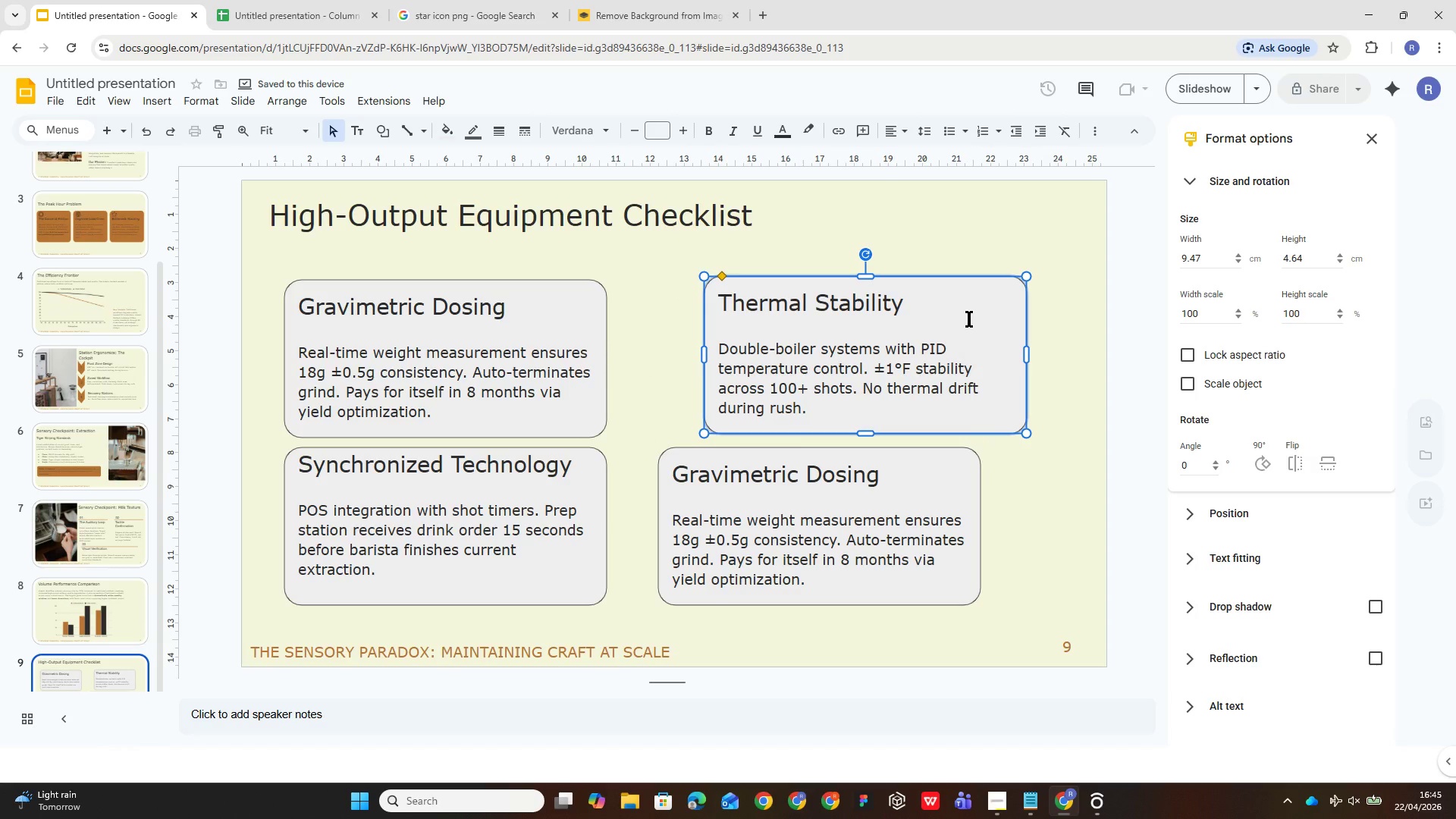 
hold_key(key=ControlLeft, duration=2.16)
 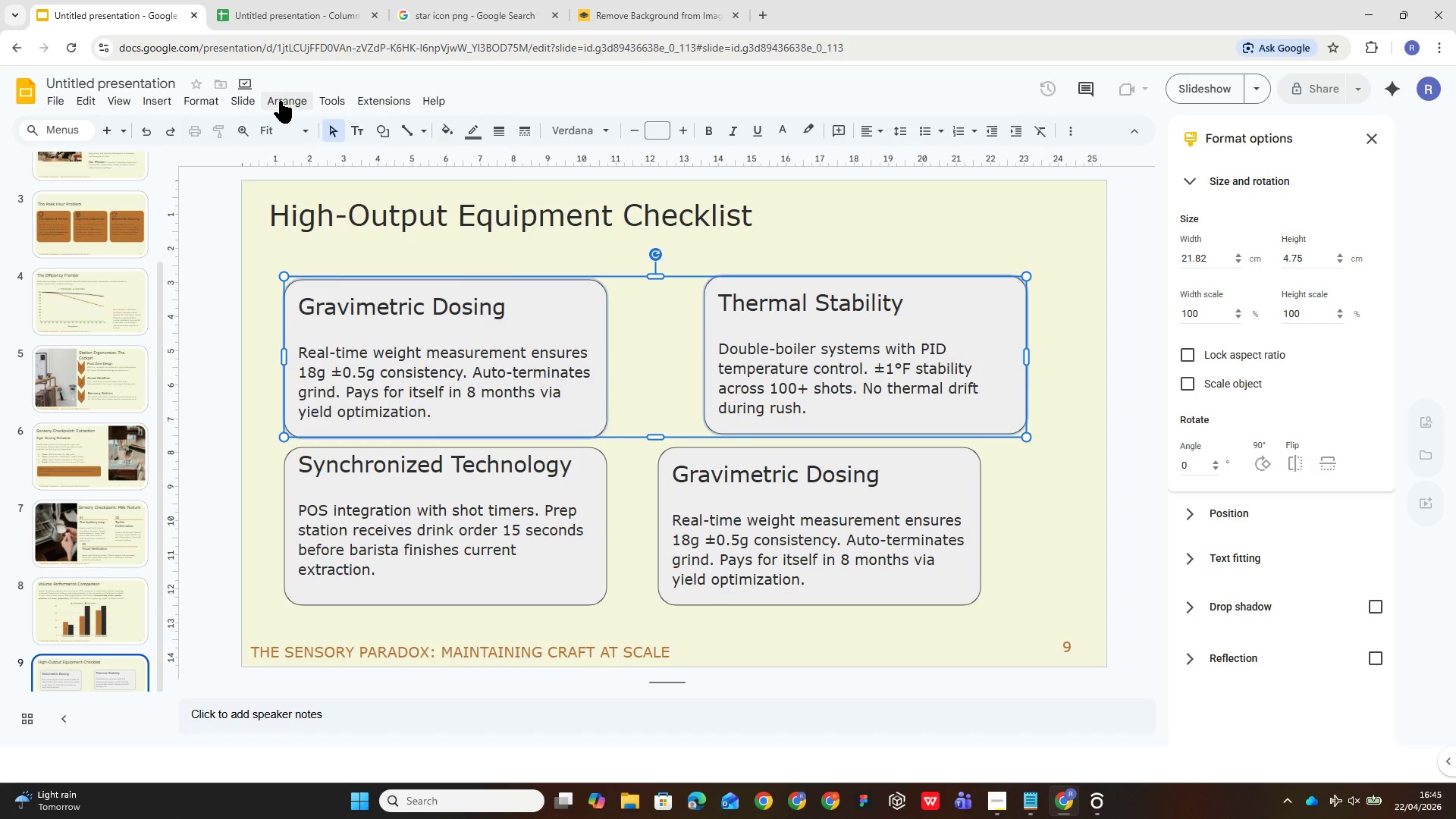 
left_click([280, 101])
 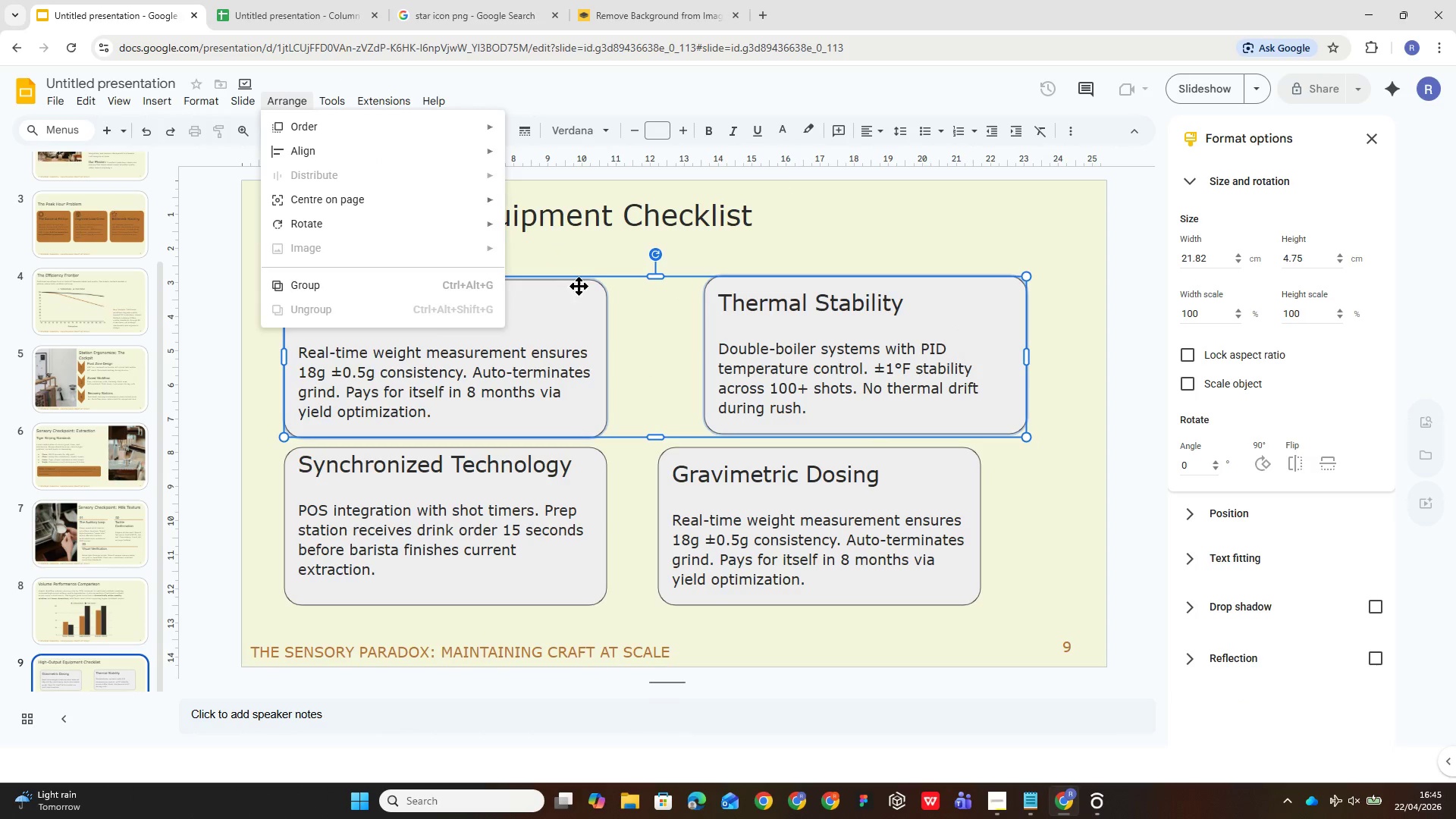 
left_click([824, 253])
 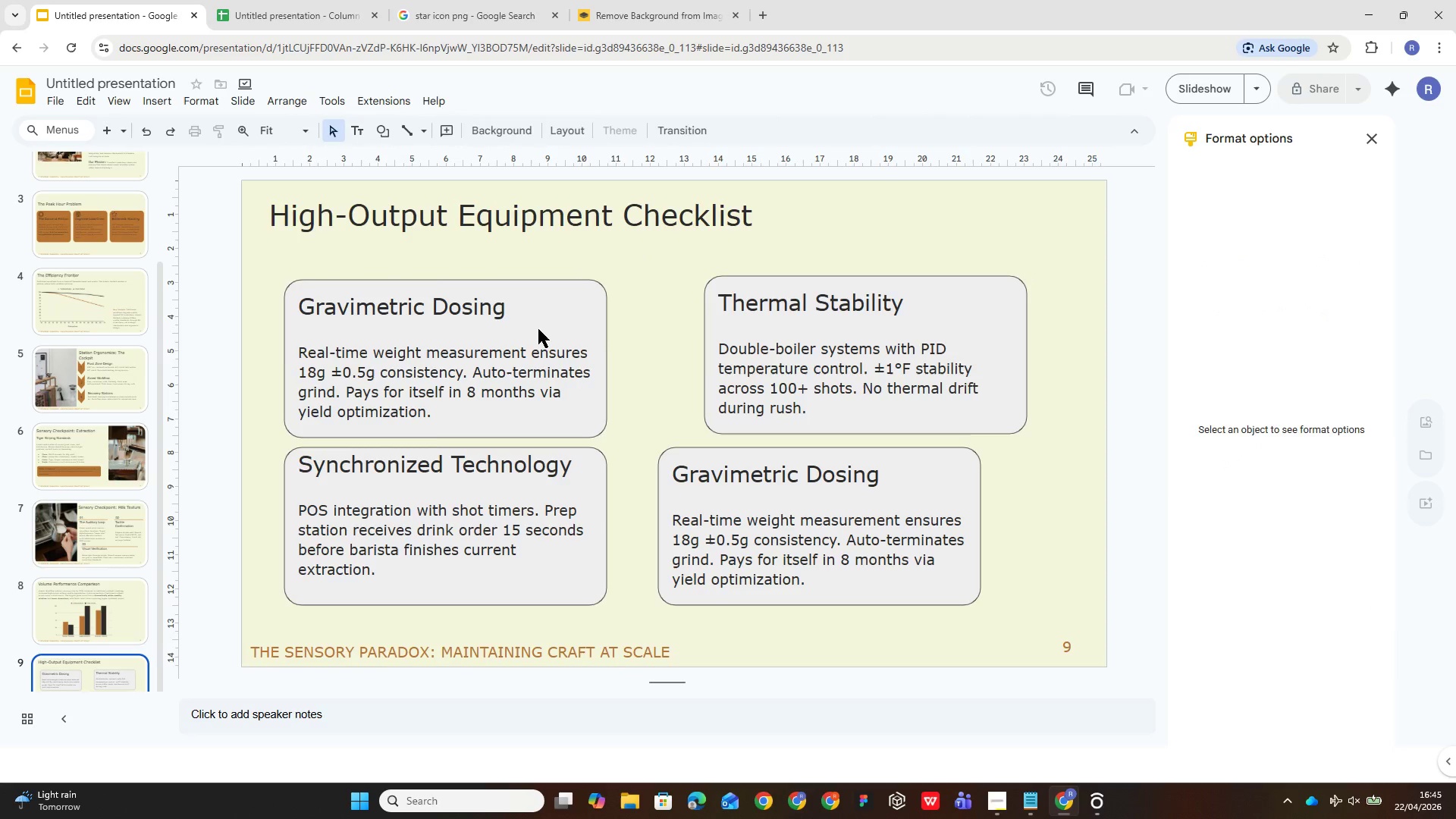 
left_click([538, 329])
 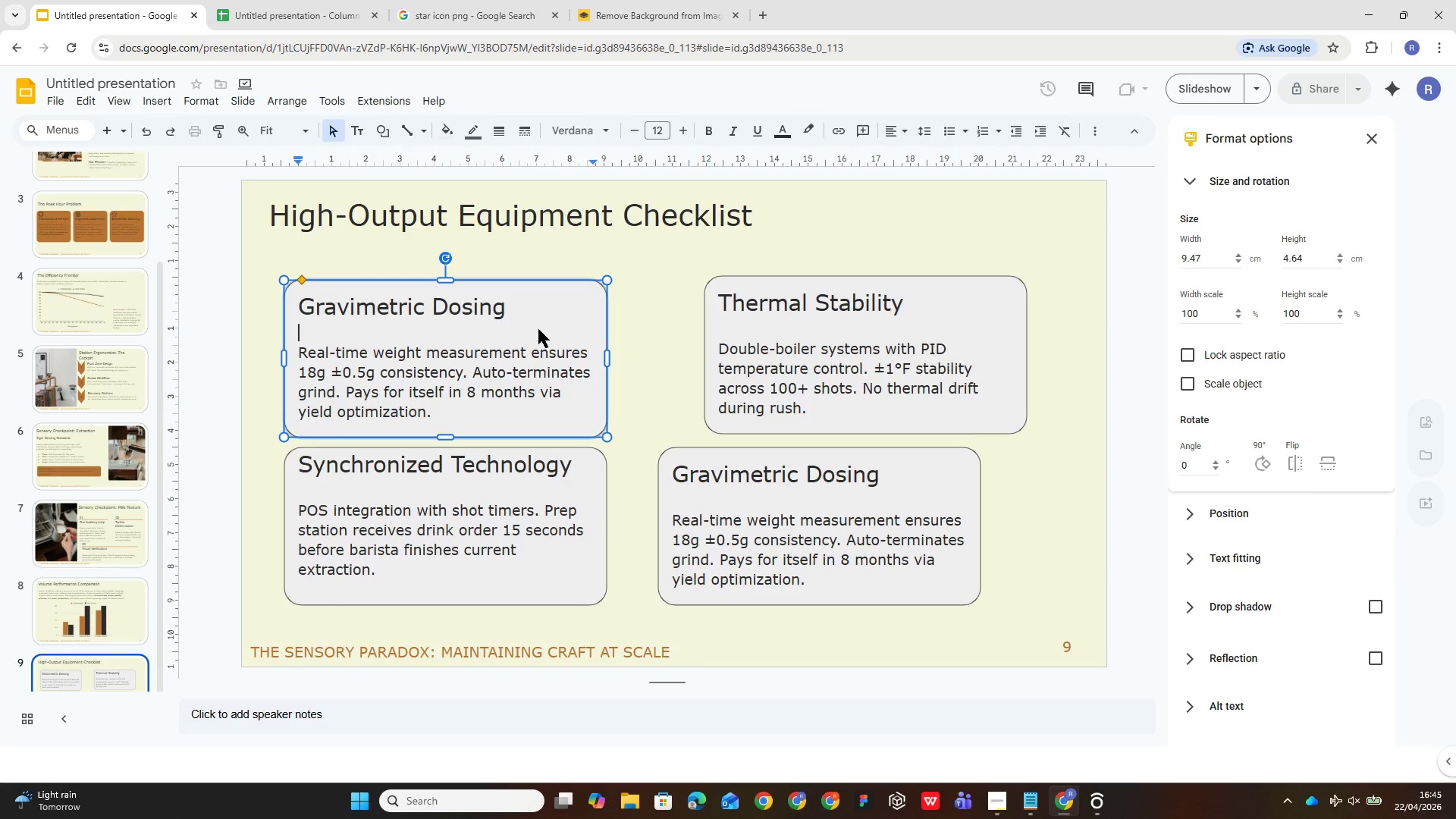 
hold_key(key=ControlLeft, duration=1.59)
left_click([834, 289])
 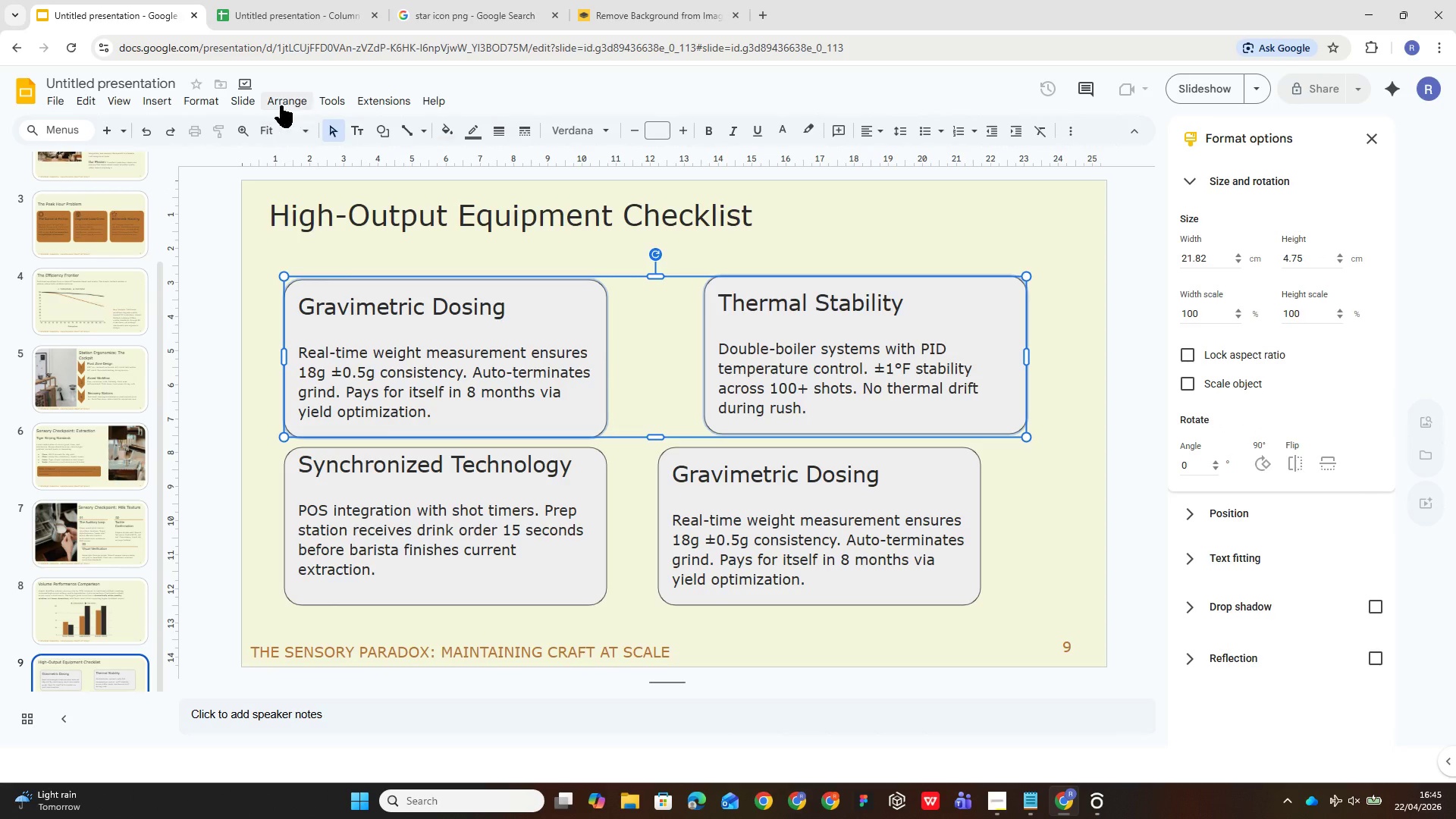 
left_click([283, 105])
 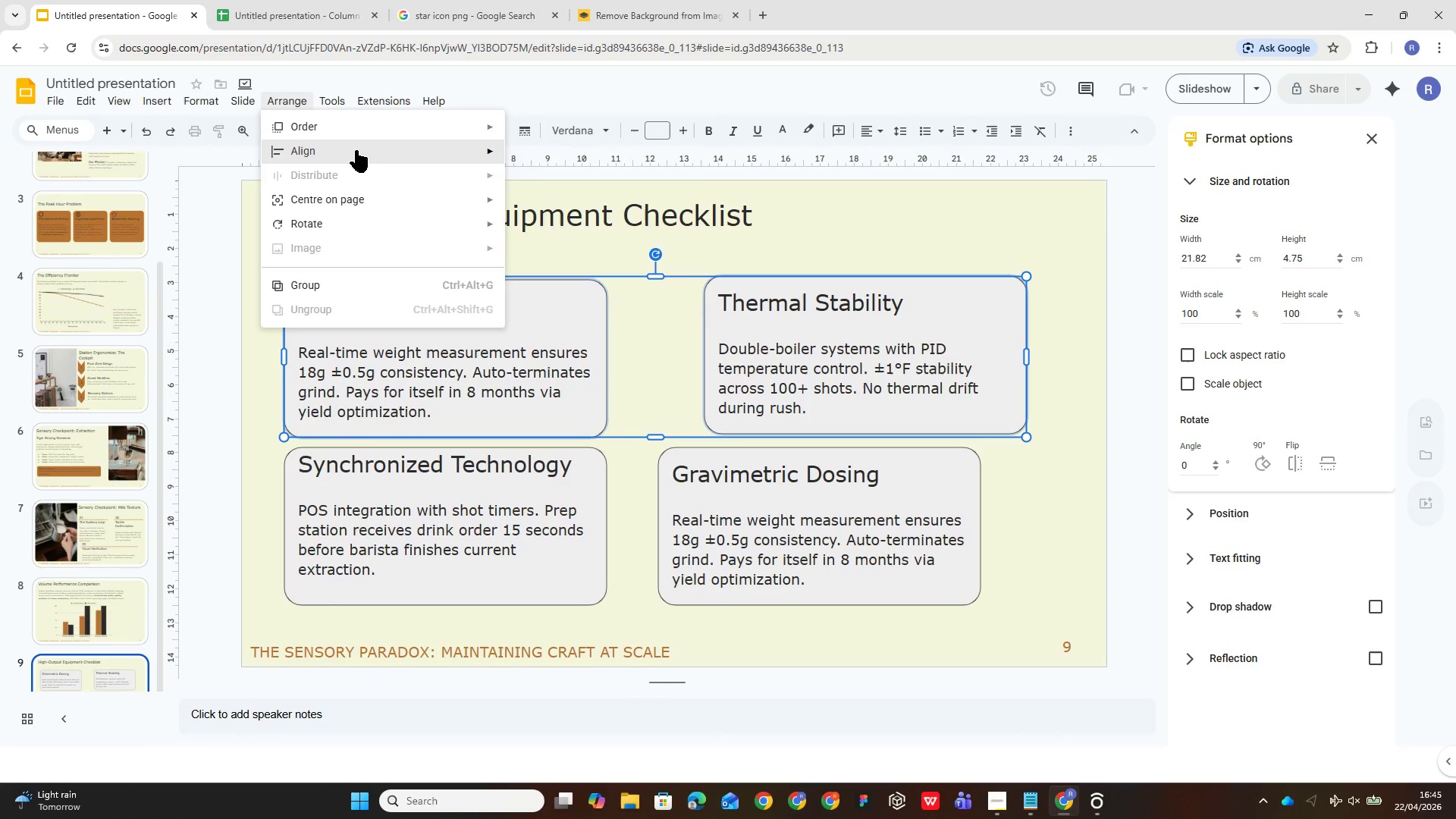 
left_click([356, 150])
 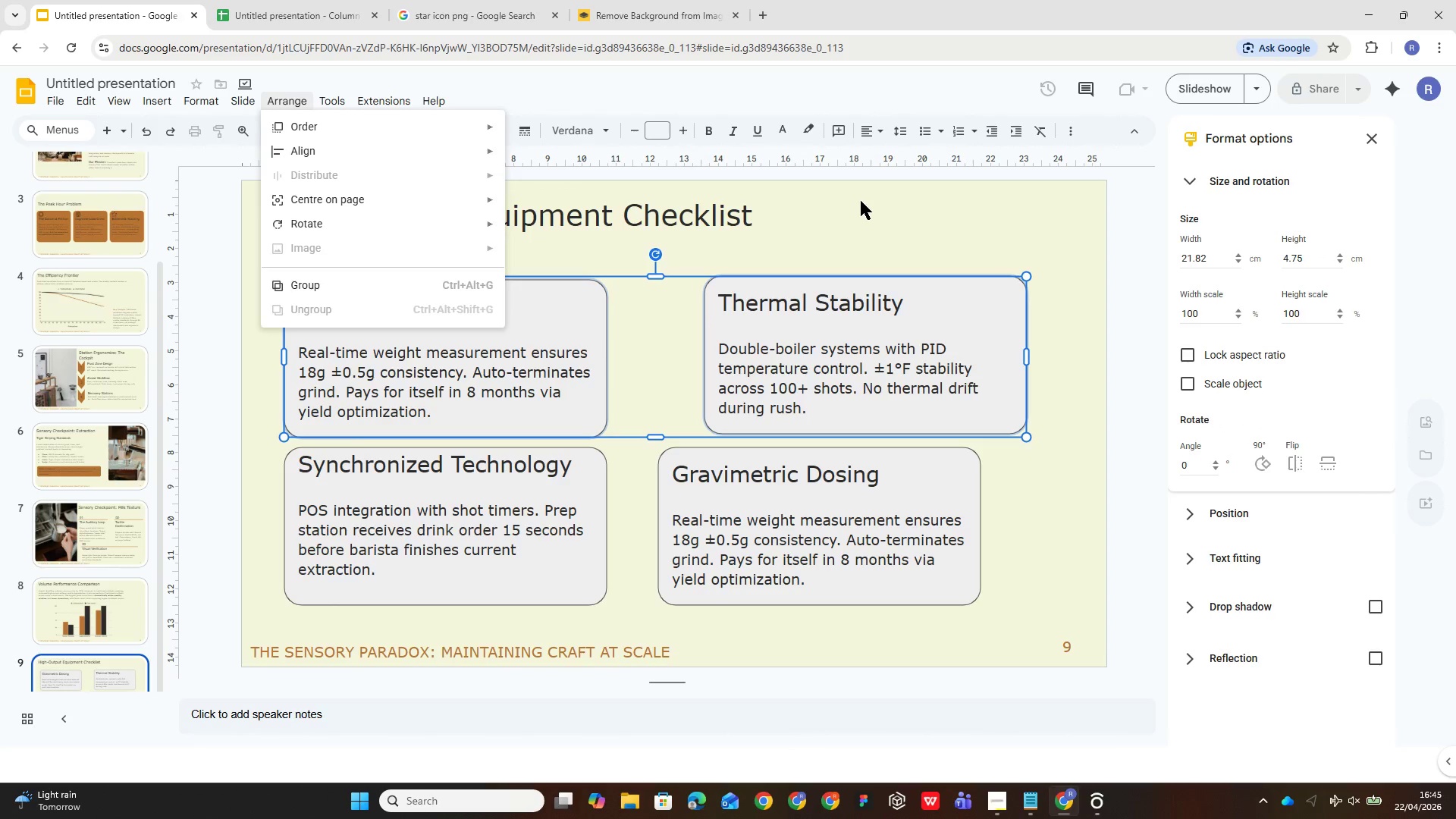 
left_click([884, 224])
 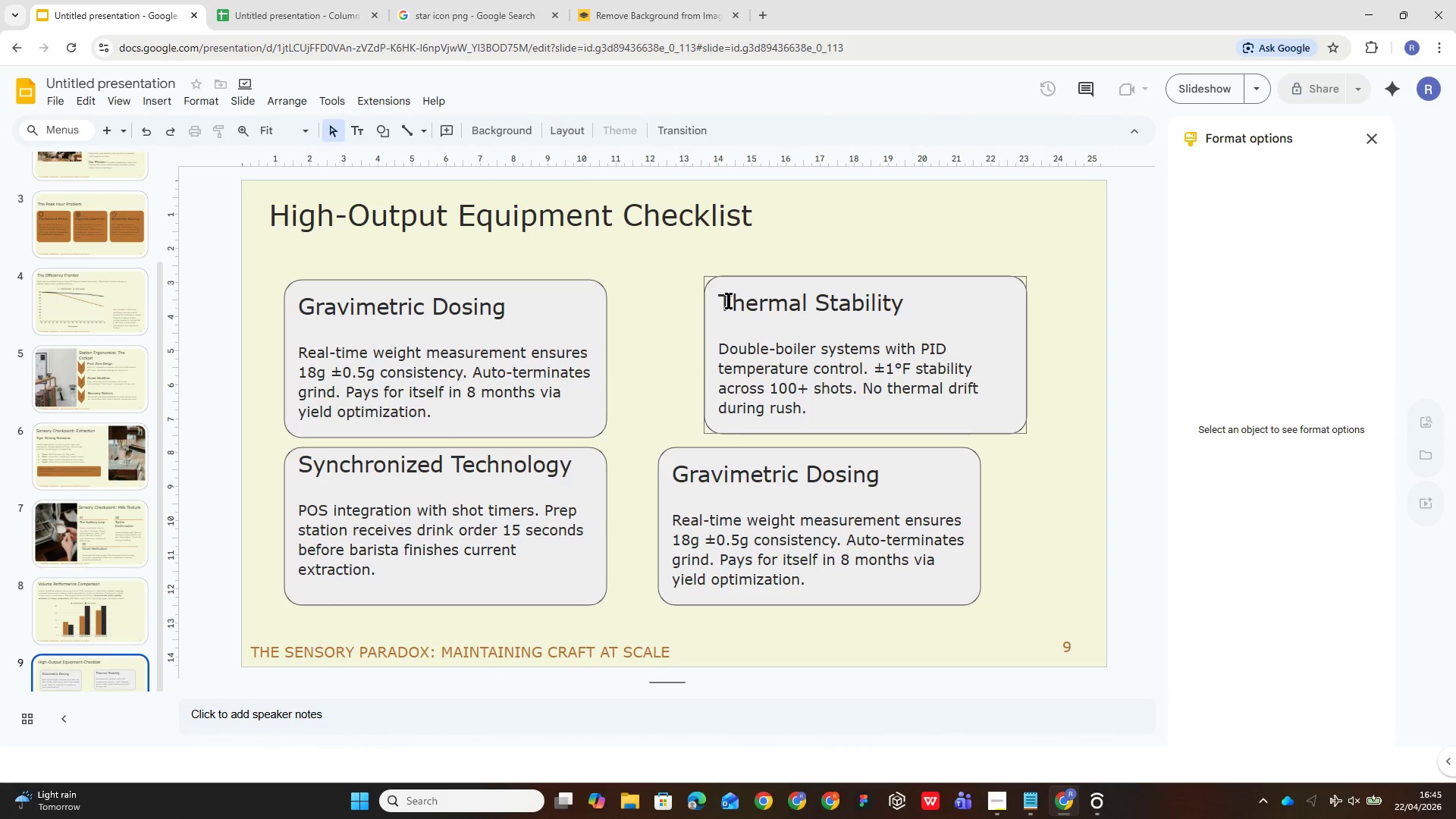 
left_click([734, 287])
 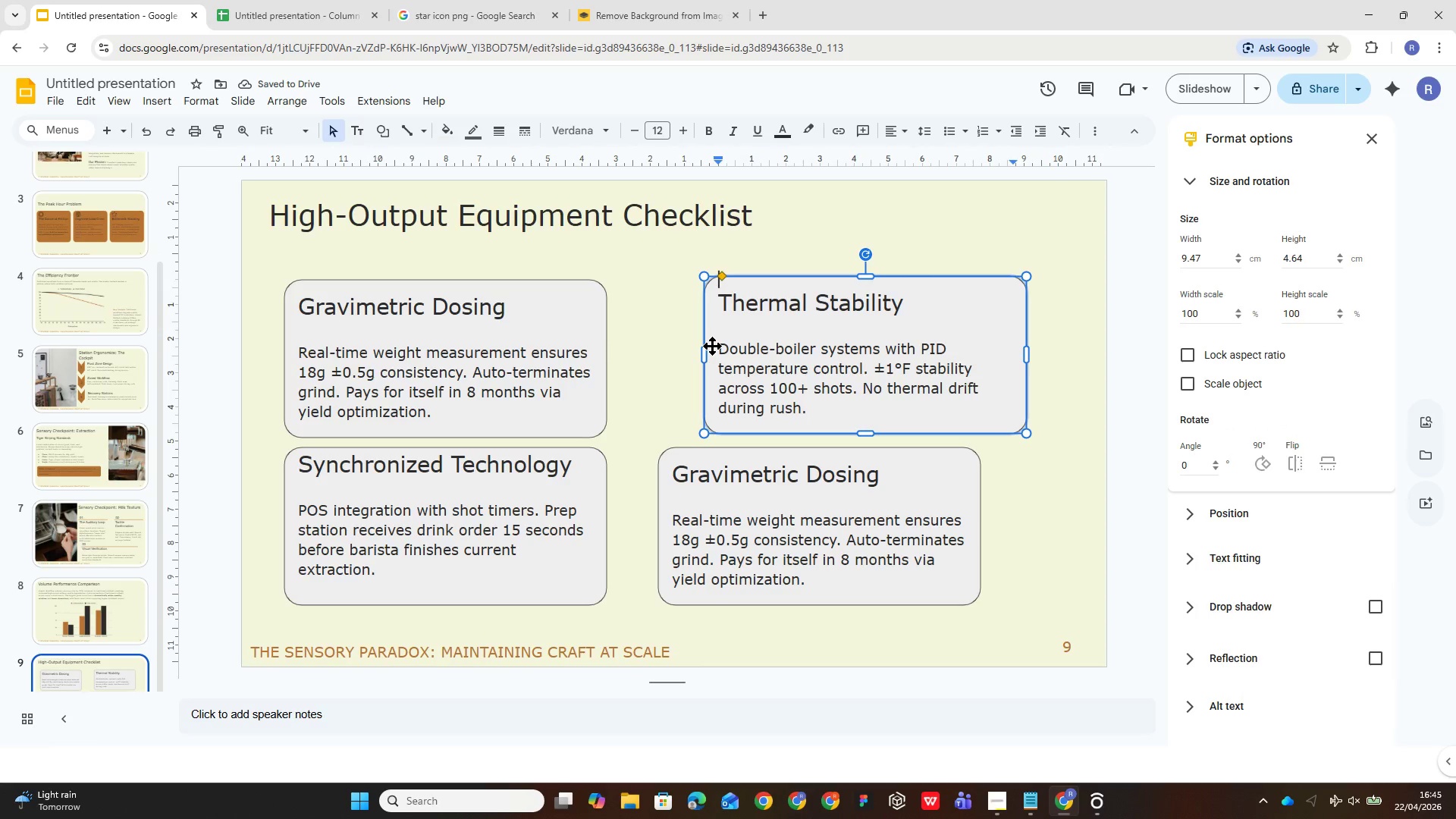 
key(Control+Z)
 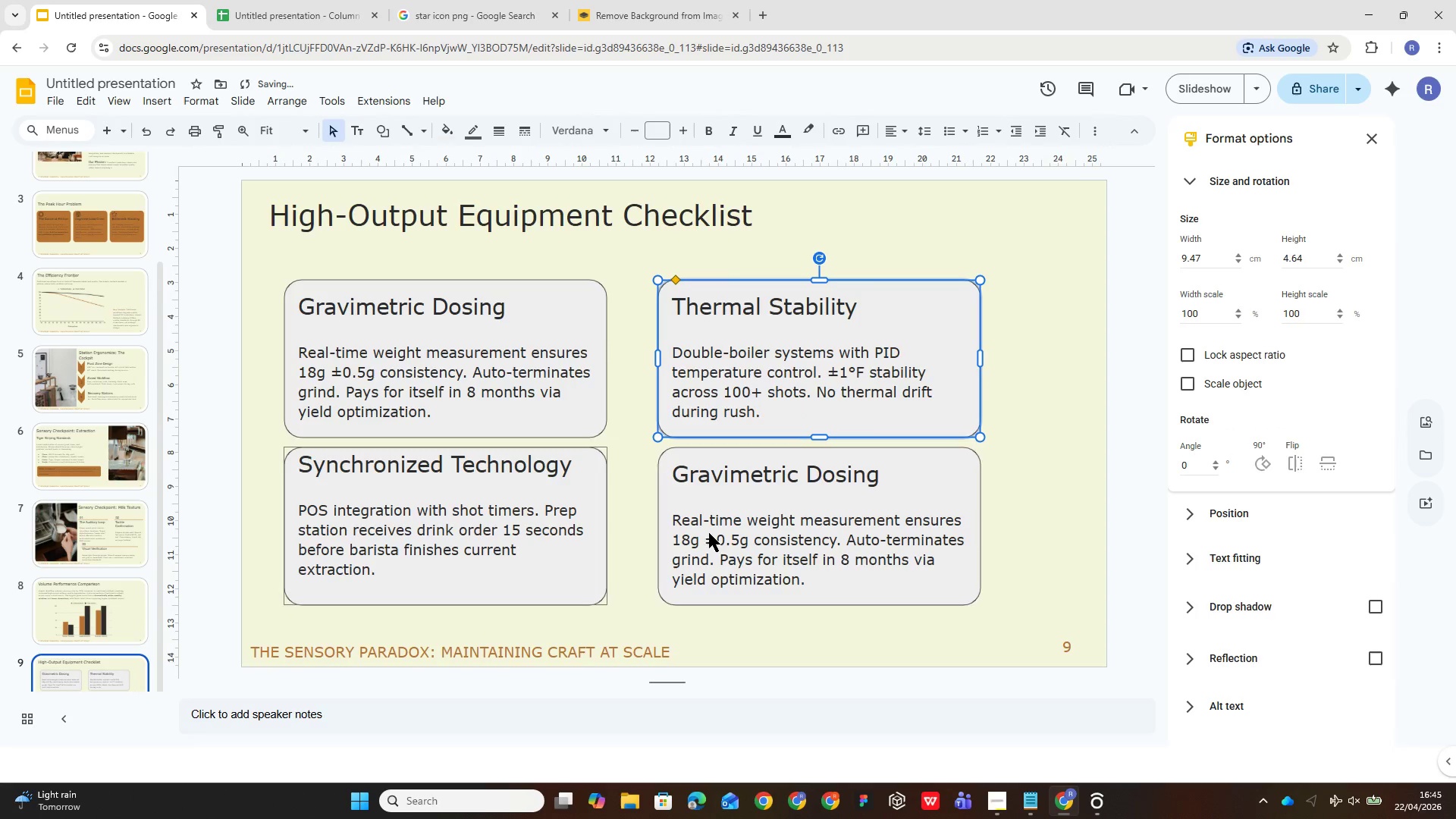 
left_click([859, 558])
 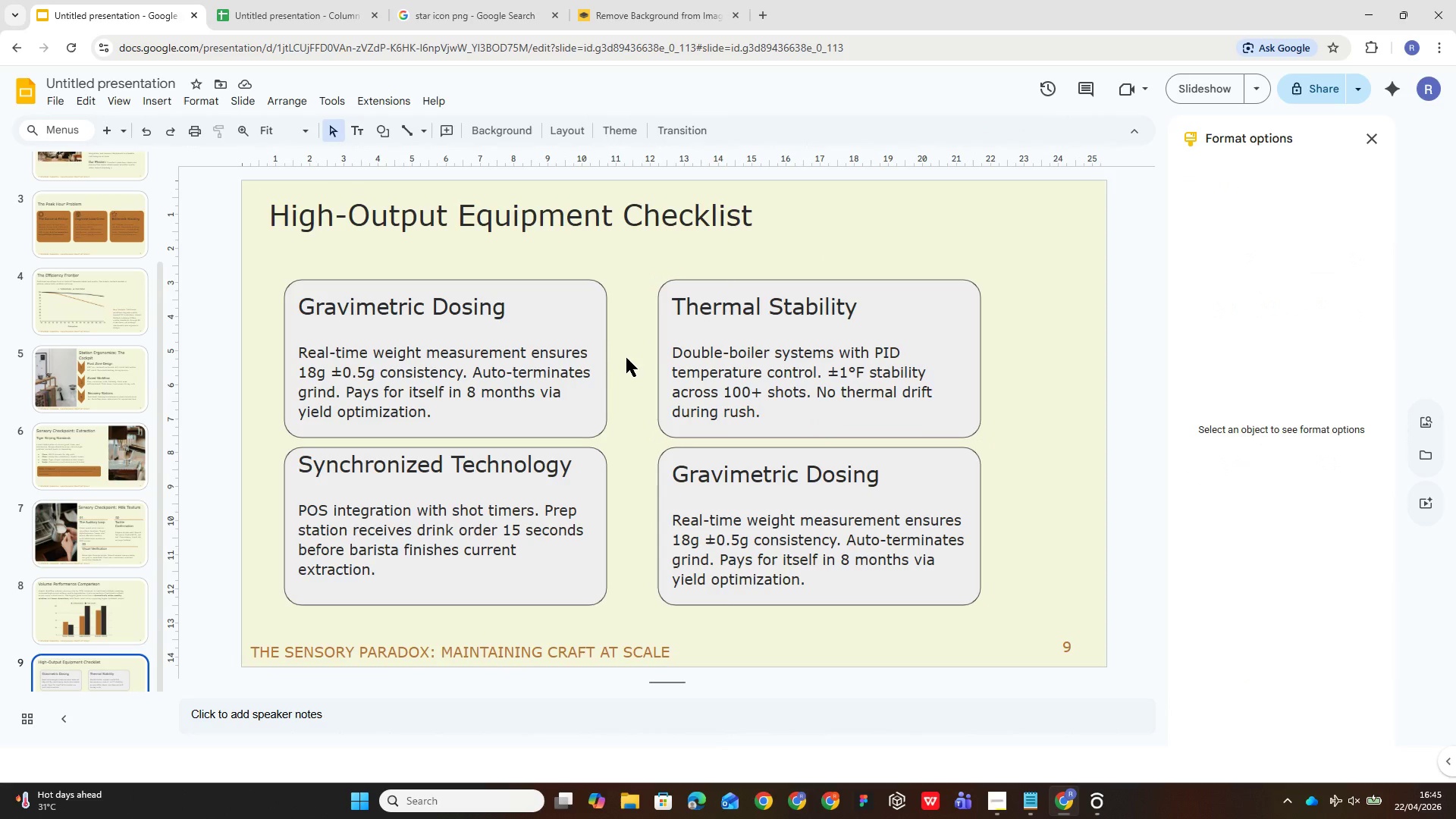 
wait(7.47)
 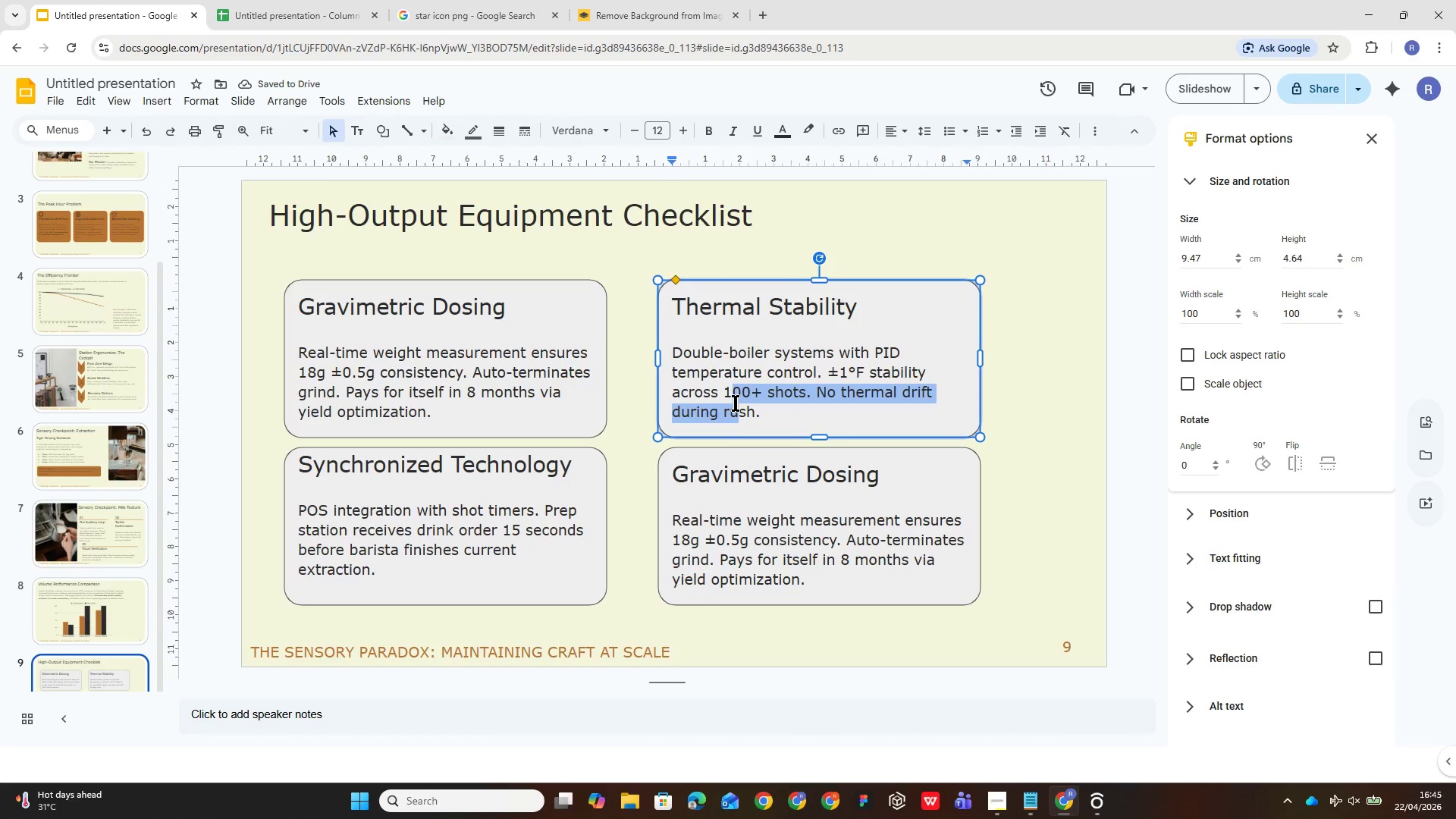 
left_click([691, 307])
 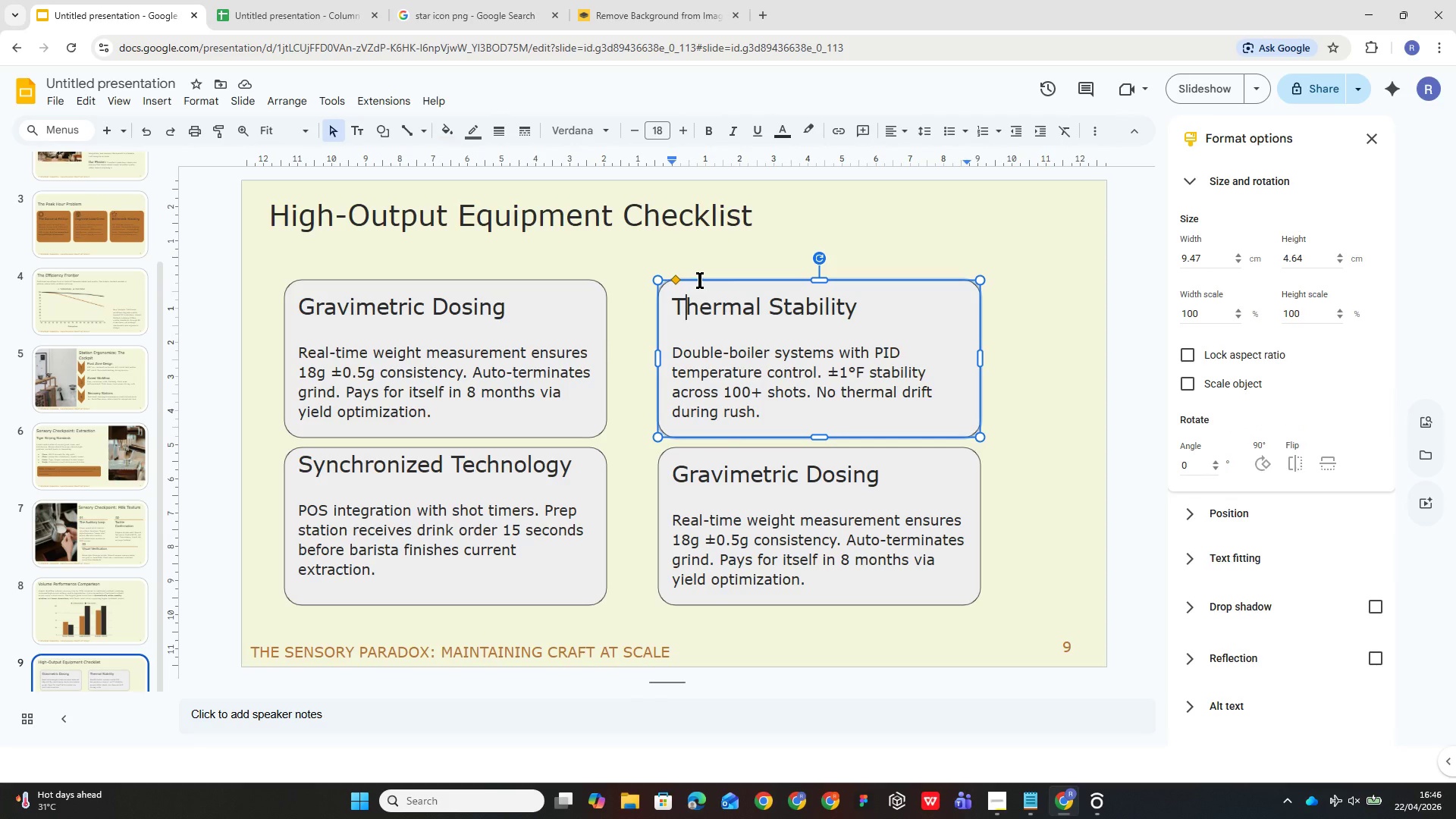 
left_click([701, 280])
 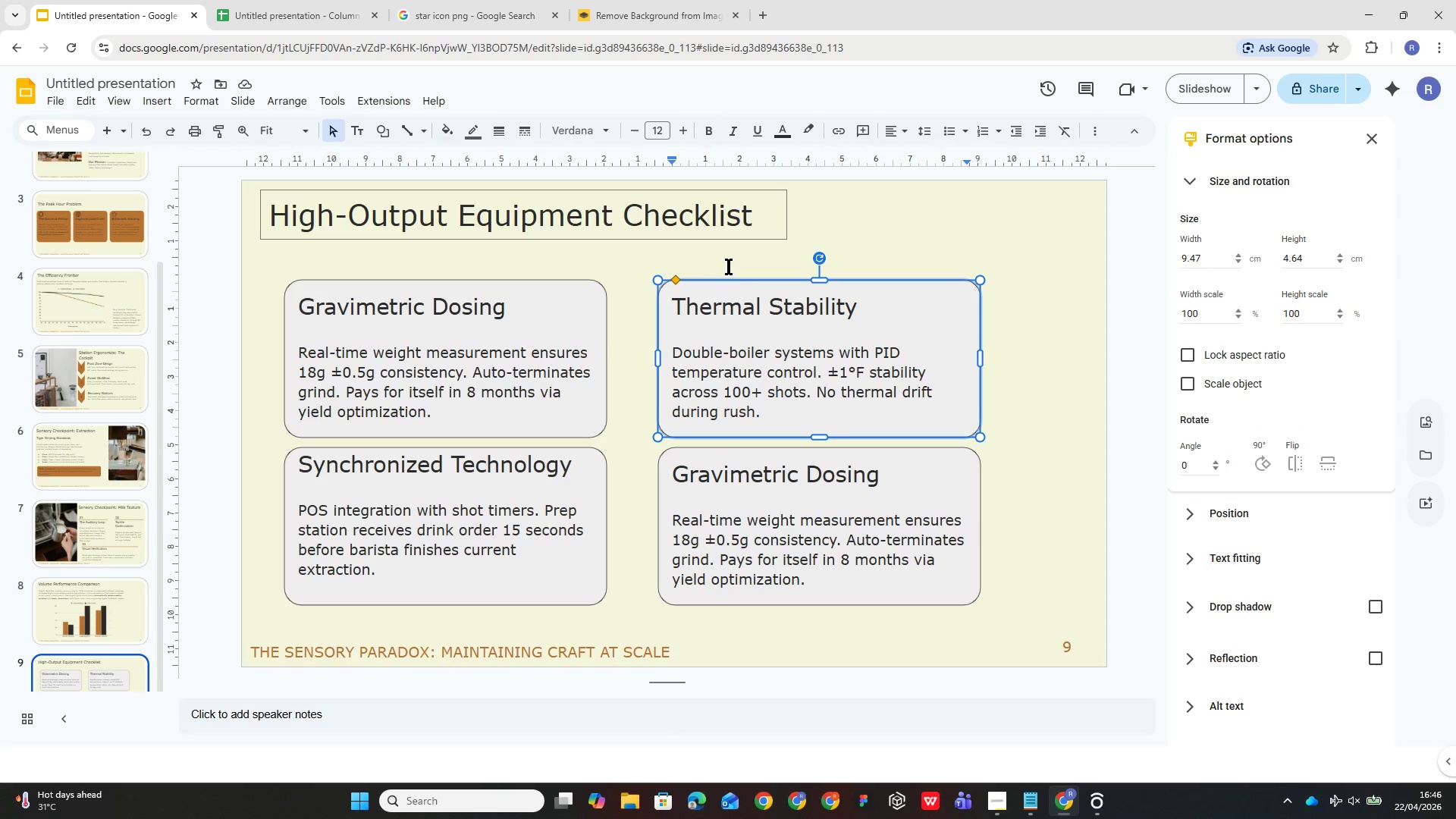 
left_click([730, 264])
 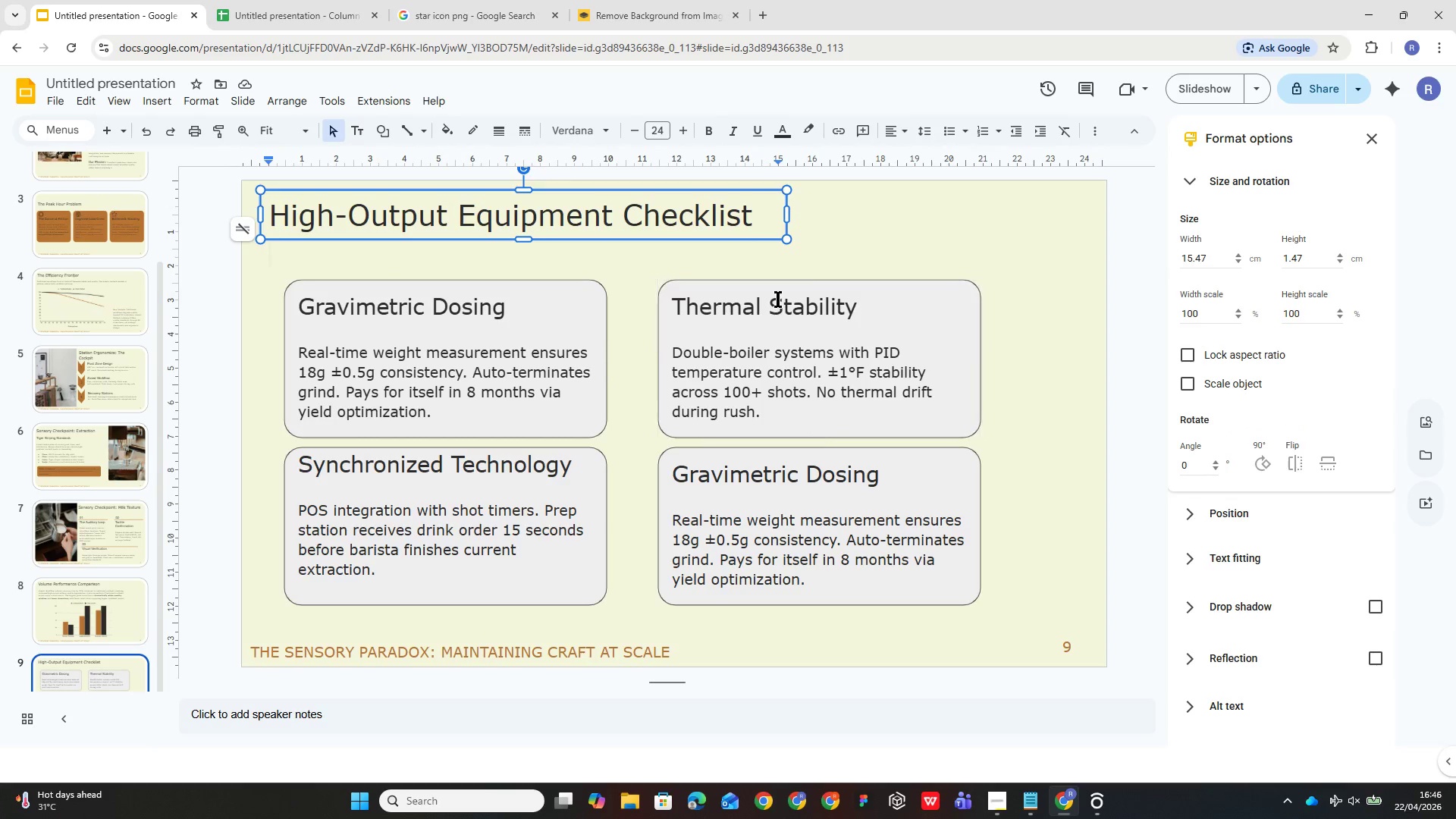 
left_click([778, 299])
 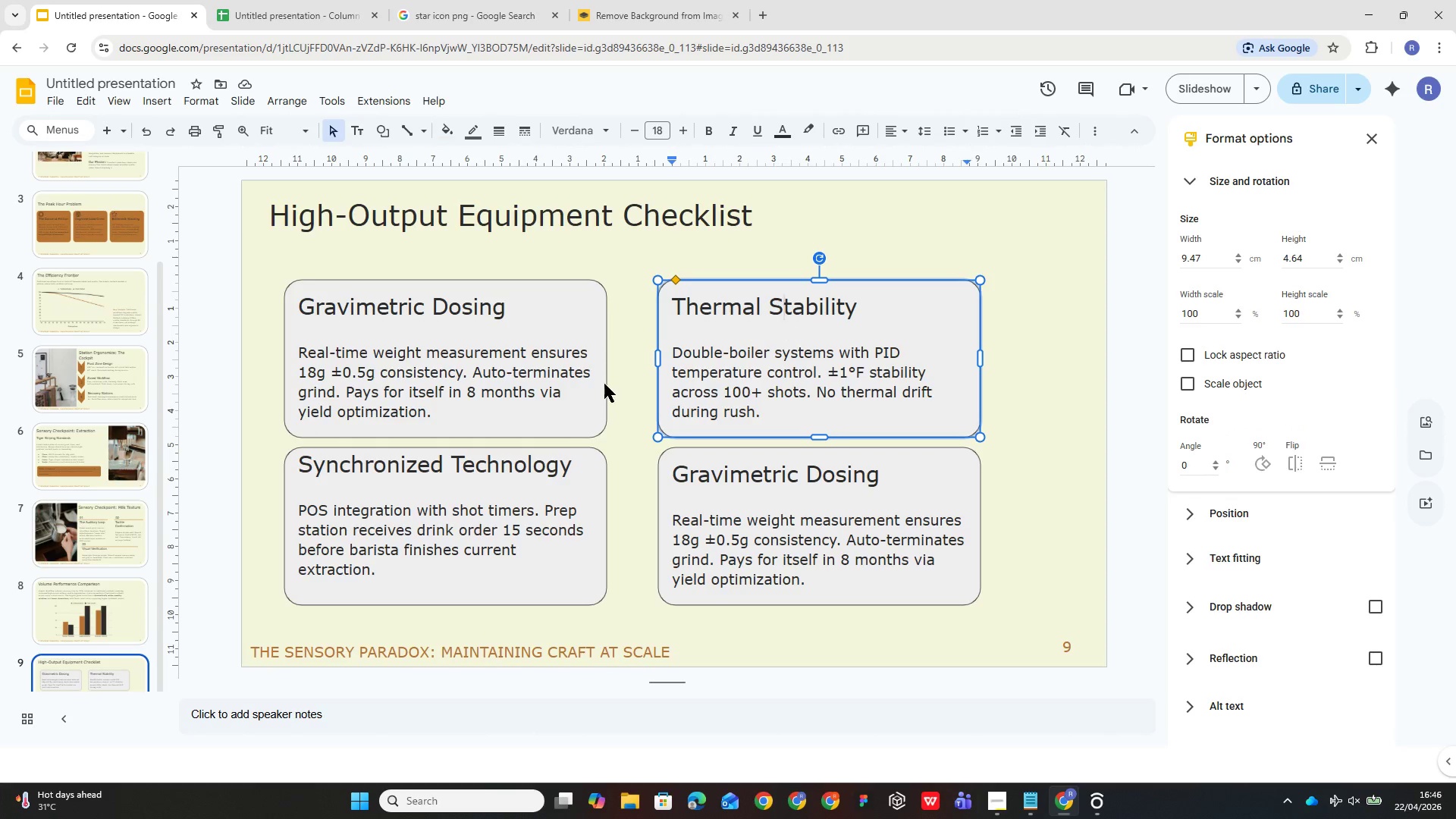 
left_click([657, 358])
 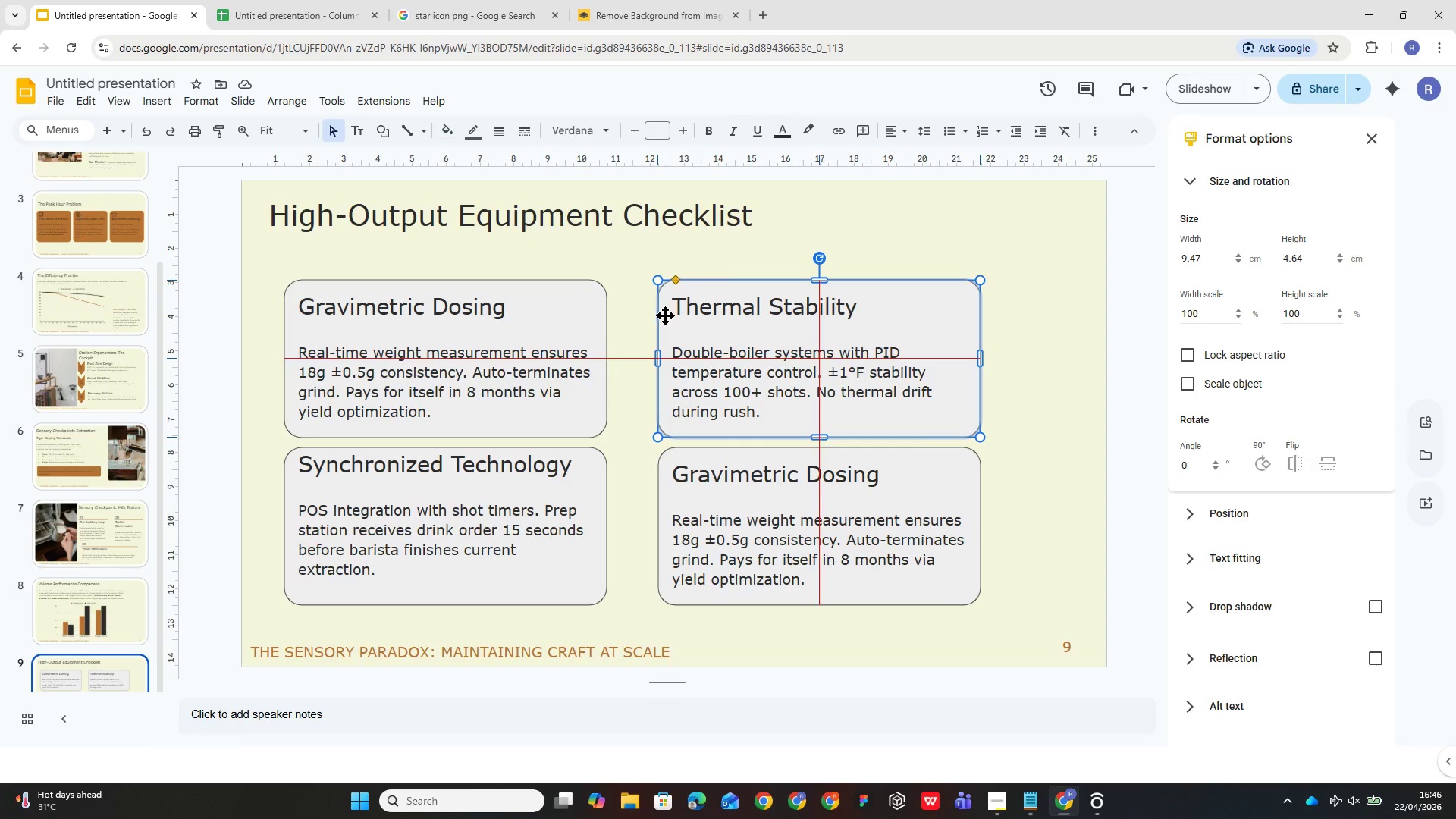 
wait(11.95)
 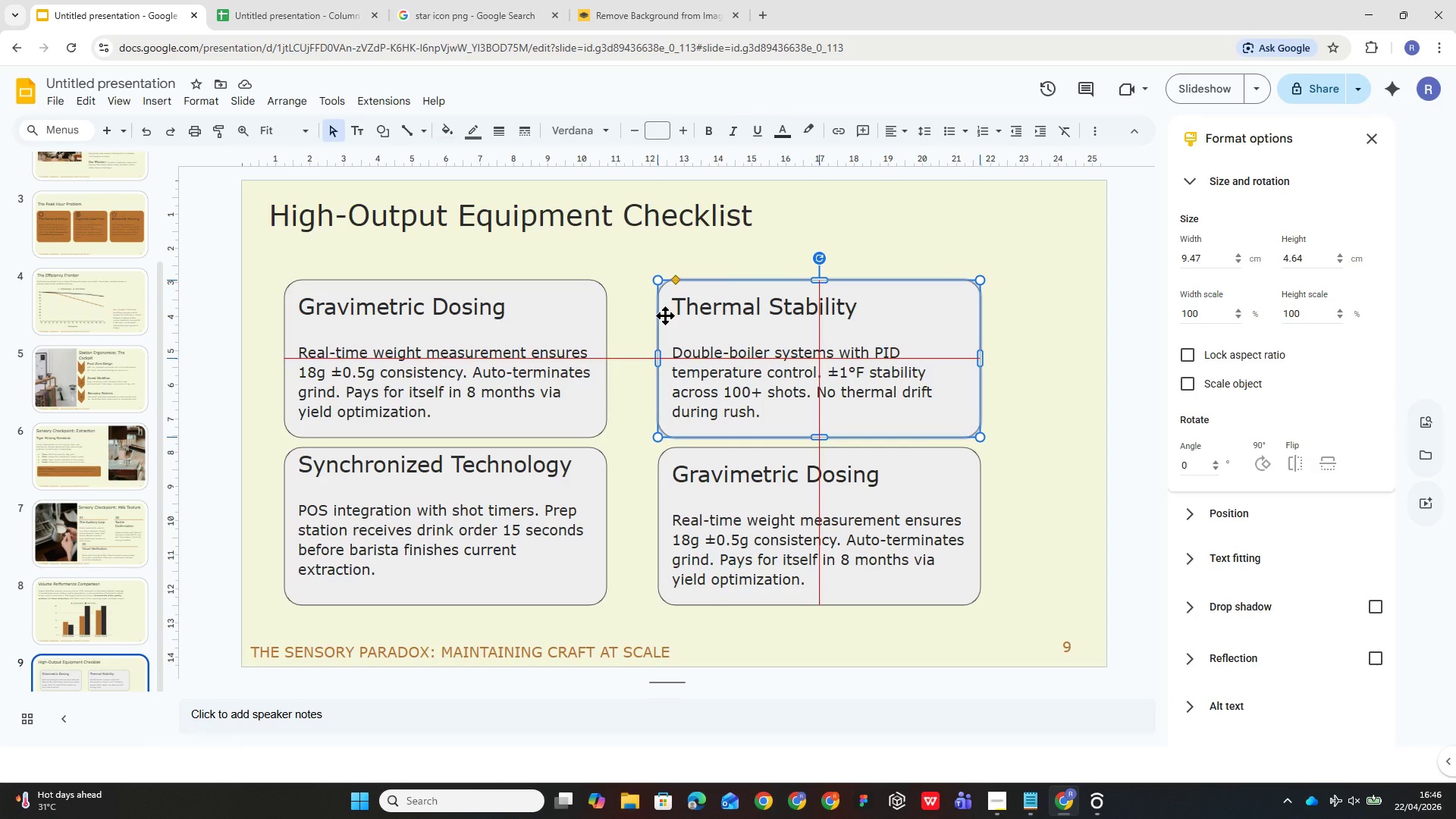 
left_click([821, 516])
 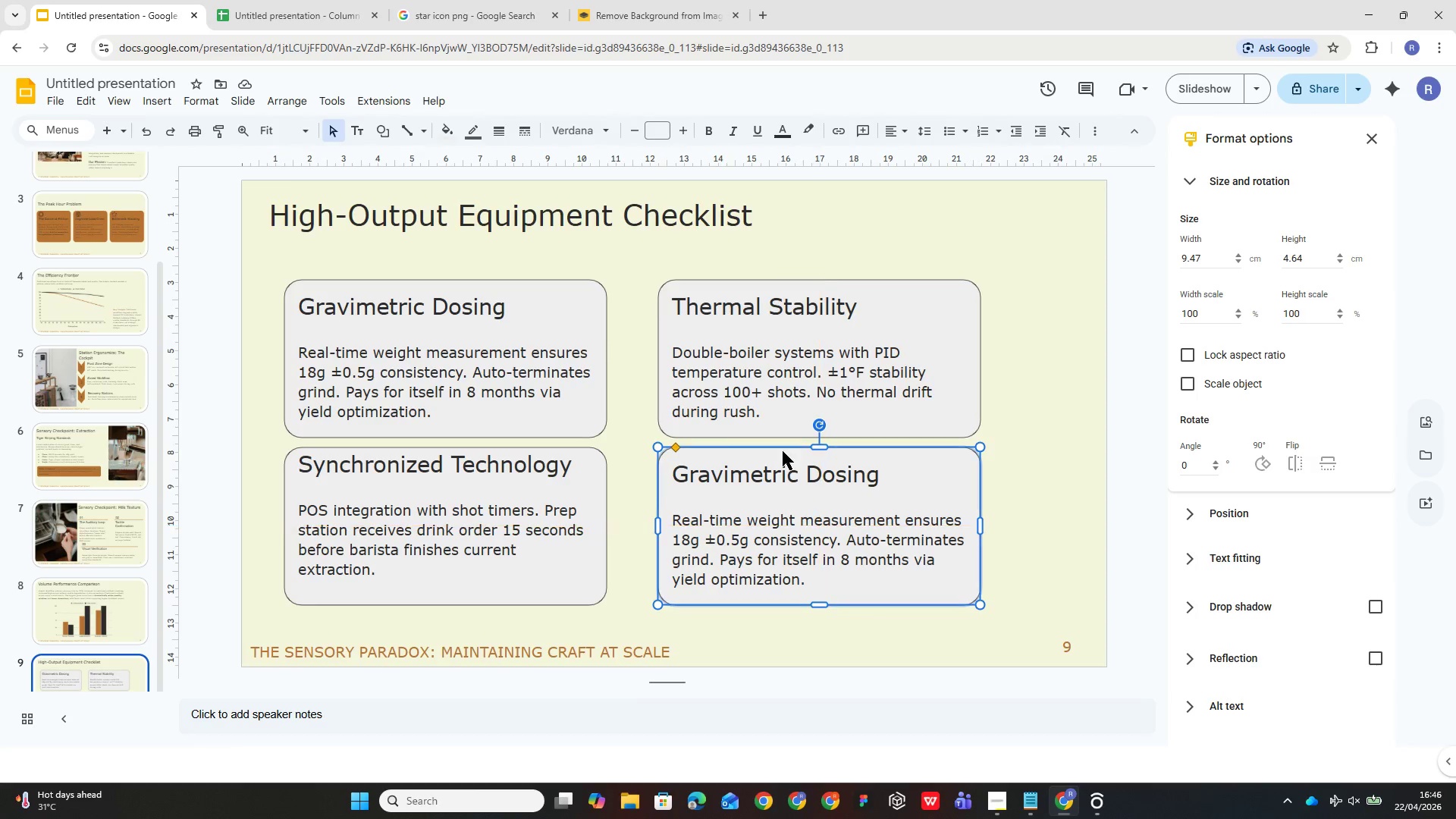 
wait(5.17)
 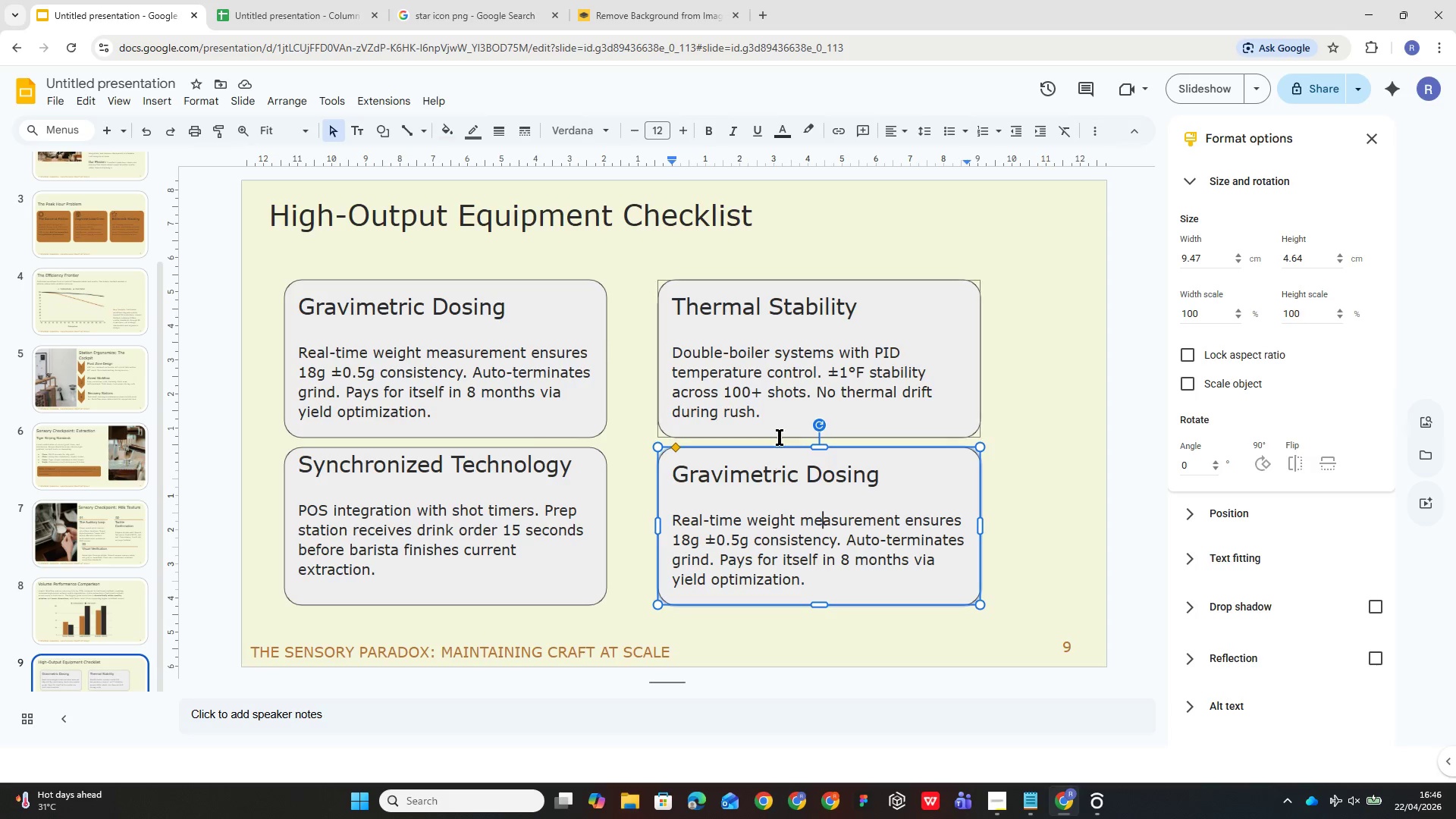 
left_click([516, 552])
 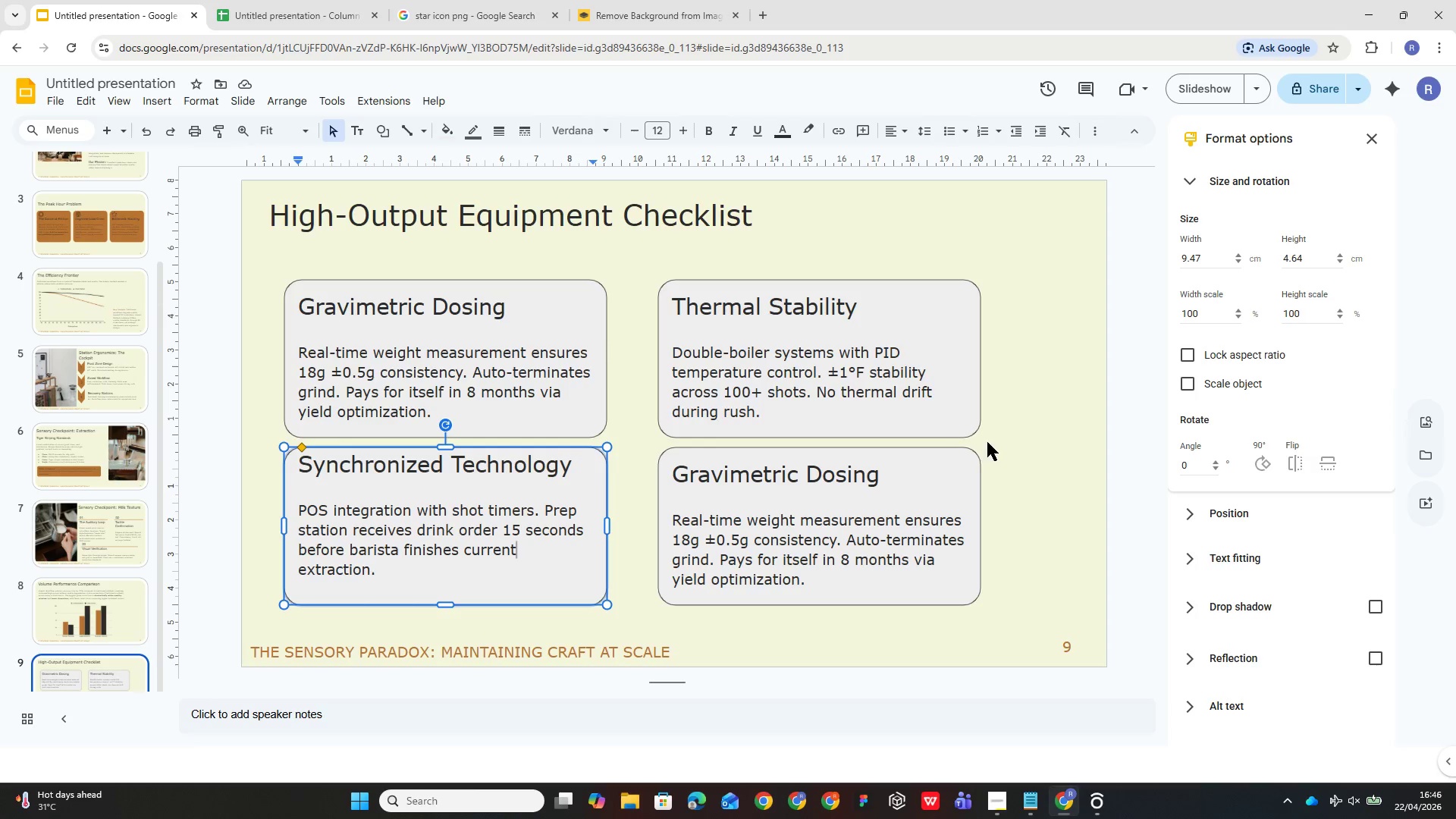 
left_click([1003, 450])
 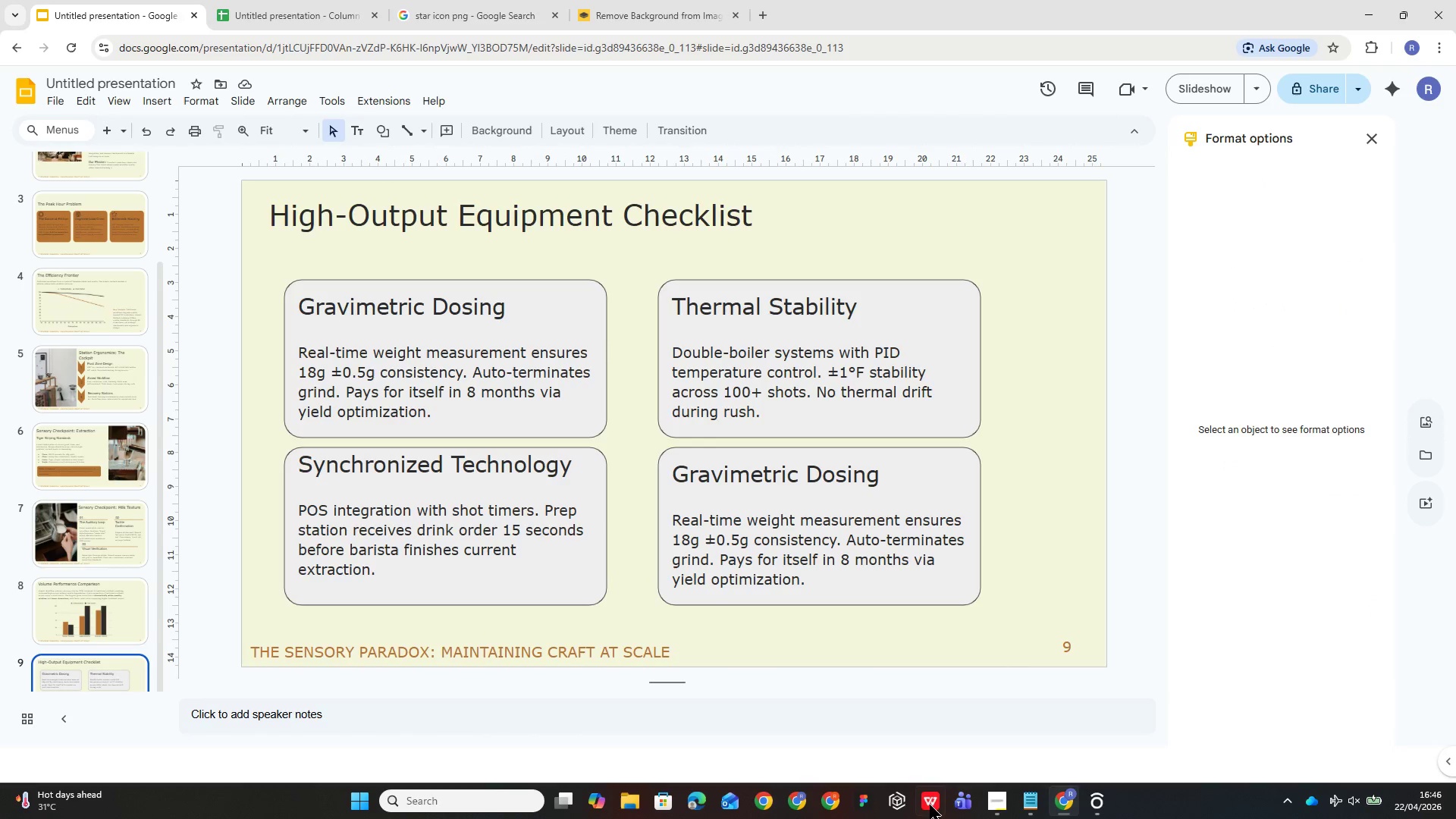 
wait(5.5)
 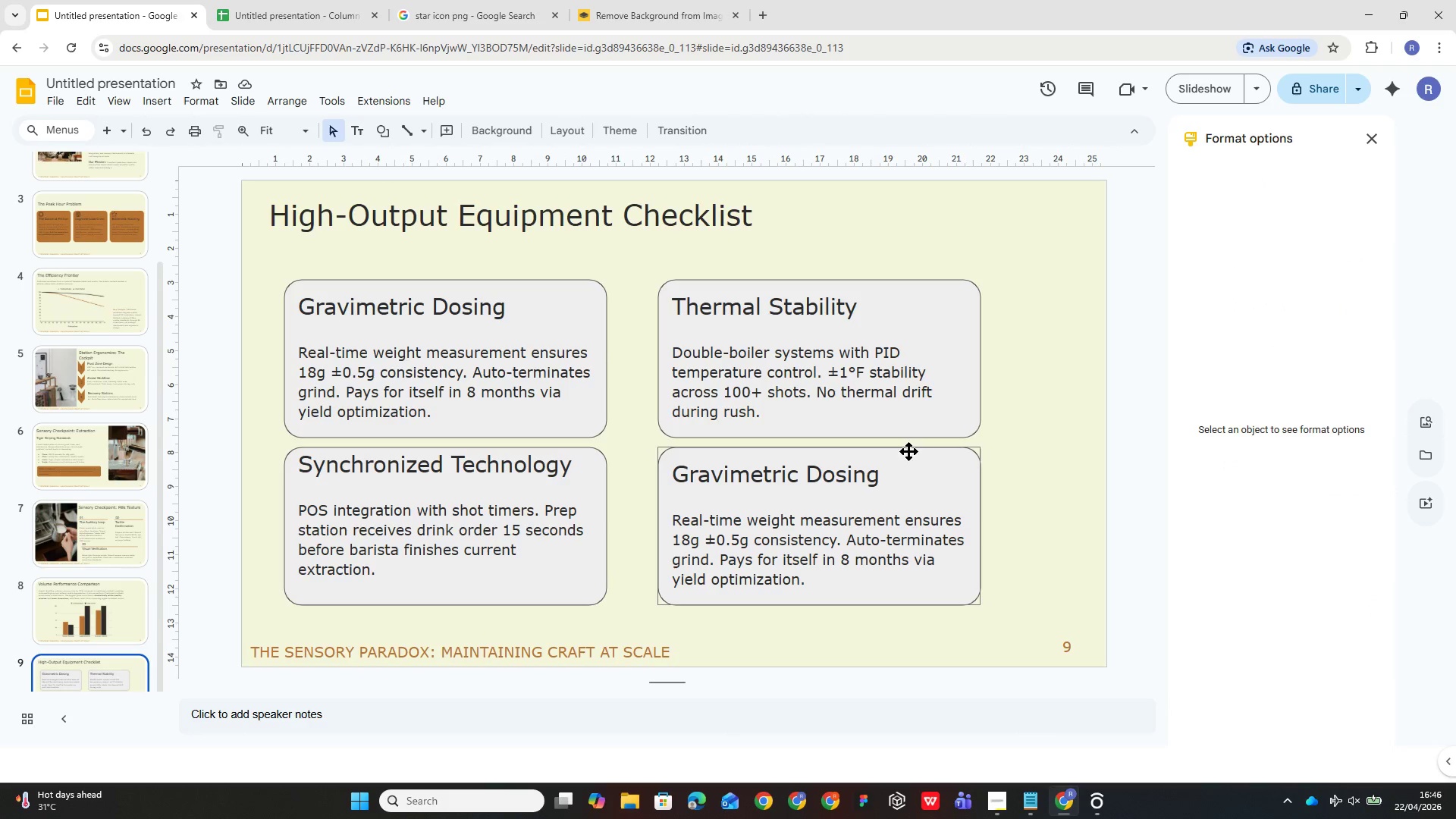 
left_click([1025, 799])
 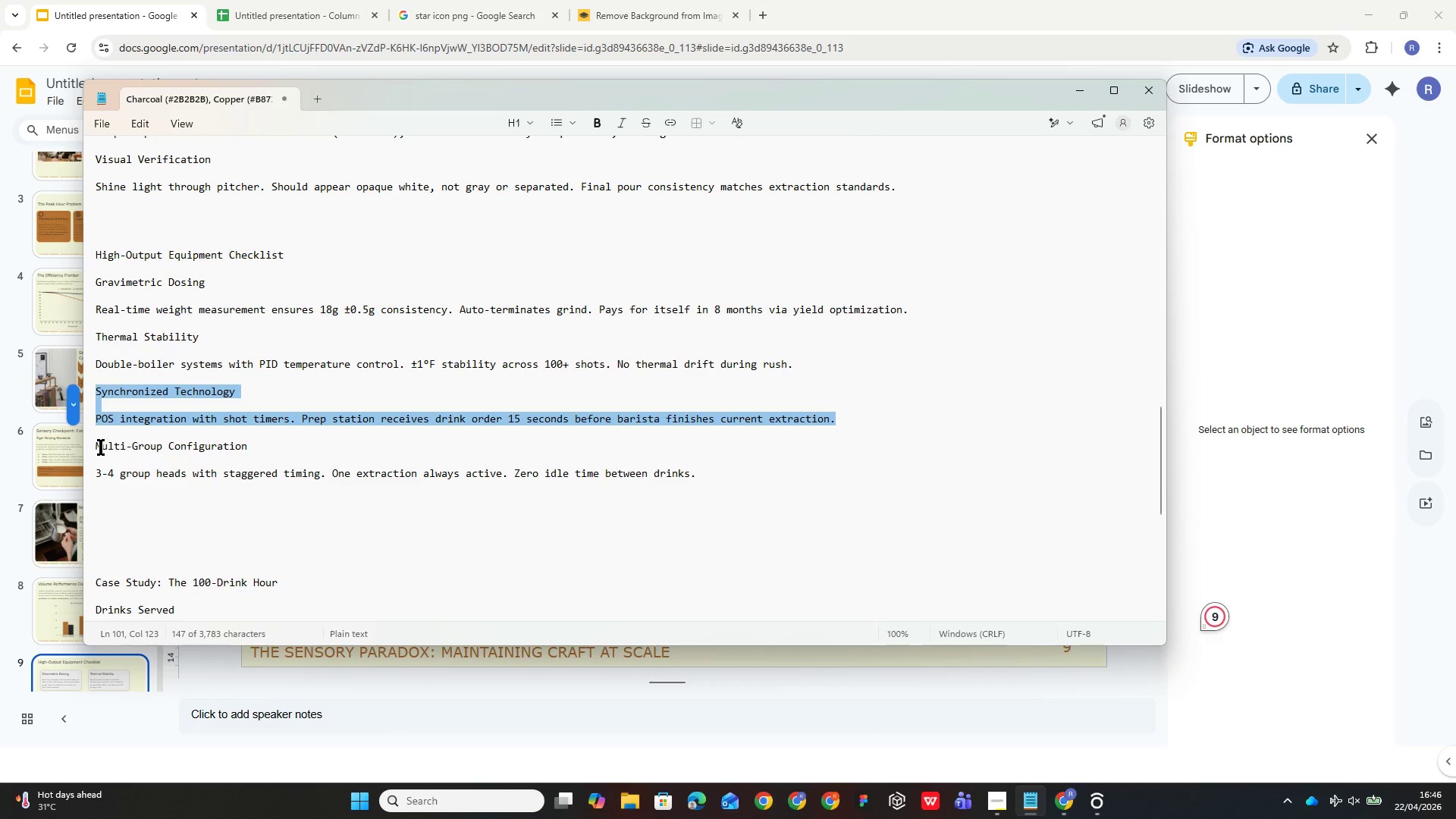 
wait(6.03)
 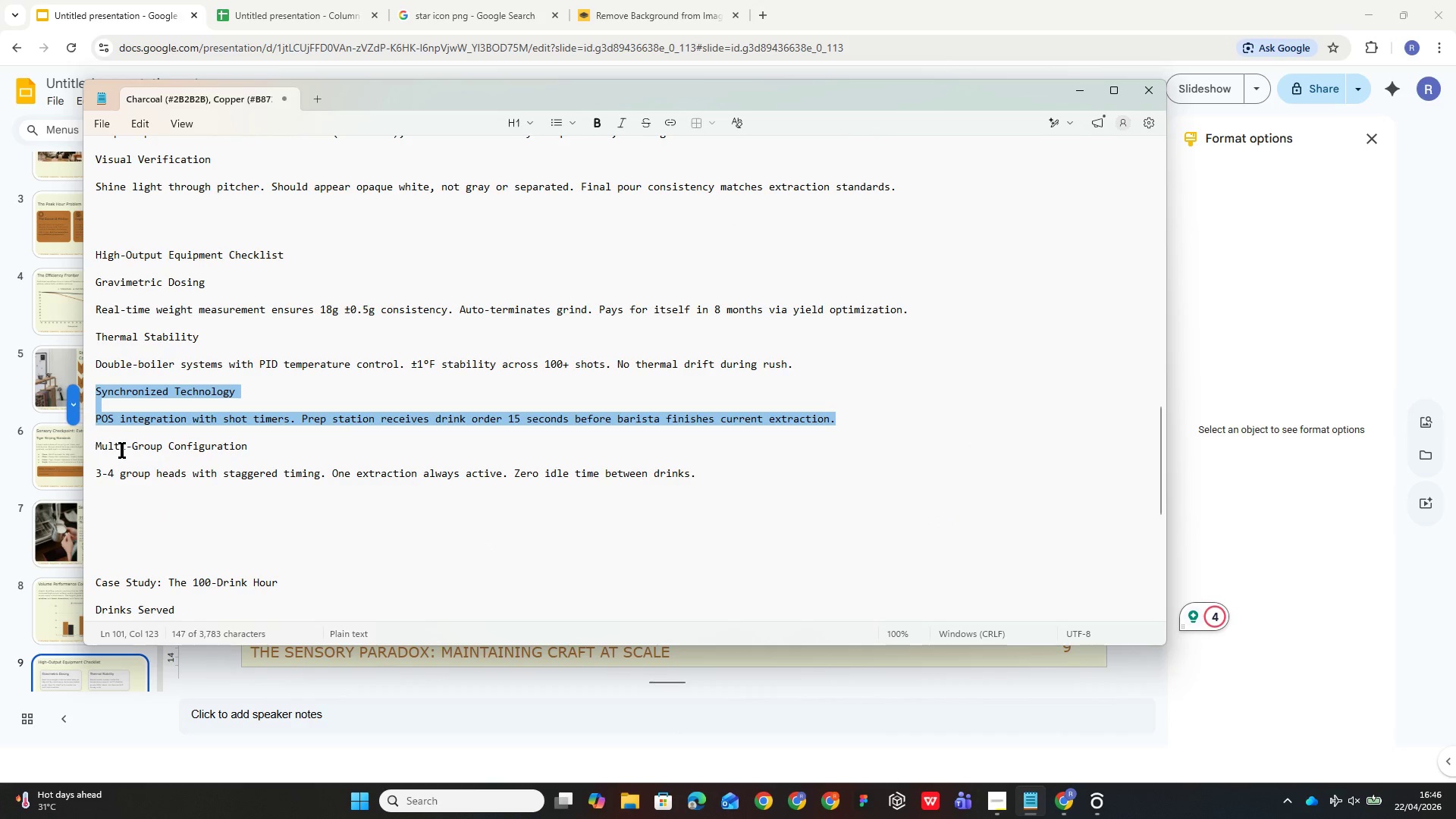 
left_click_drag(start_coordinate=[96, 447], to_coordinate=[697, 472])
 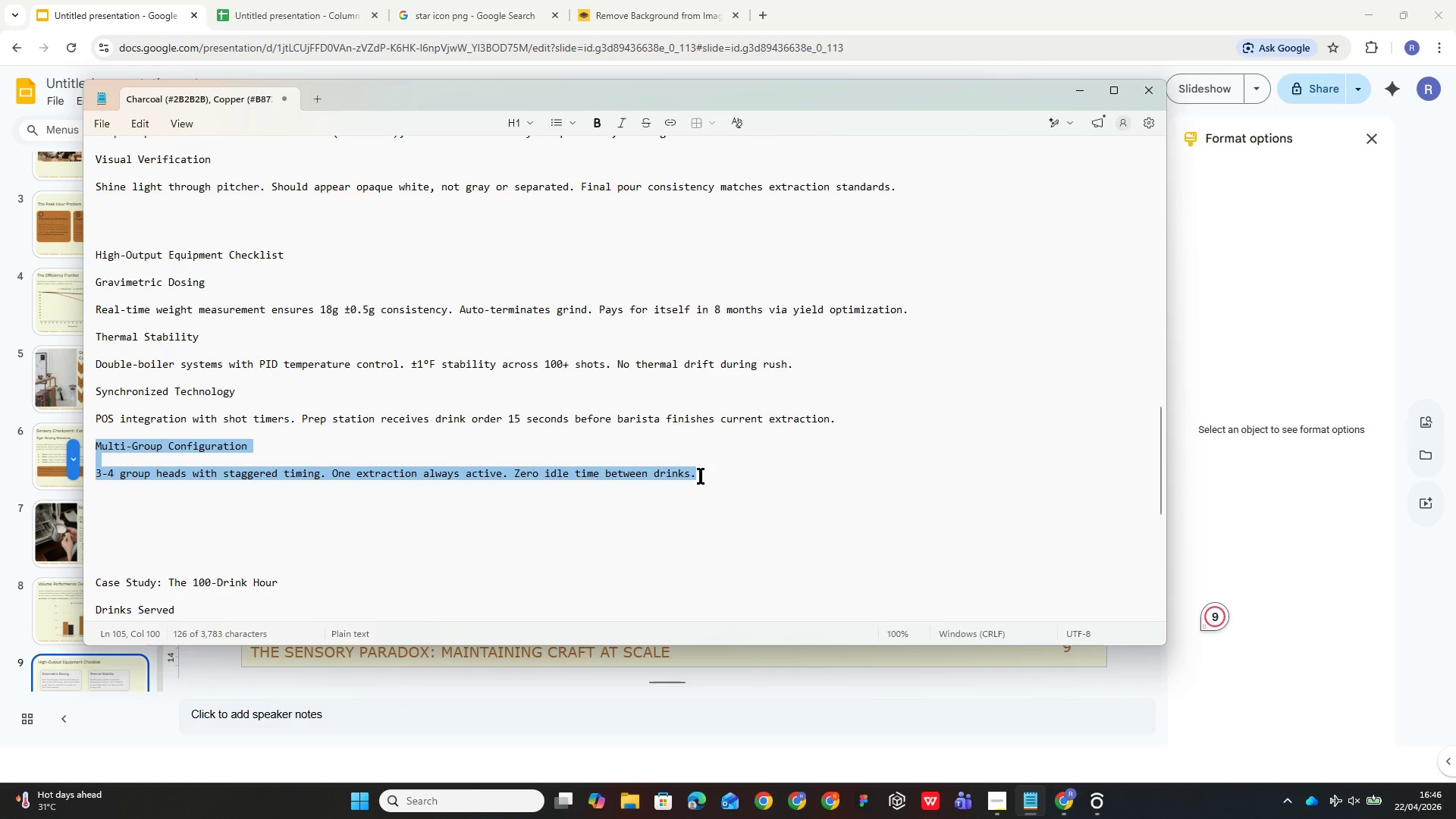 
key(Control+C)
 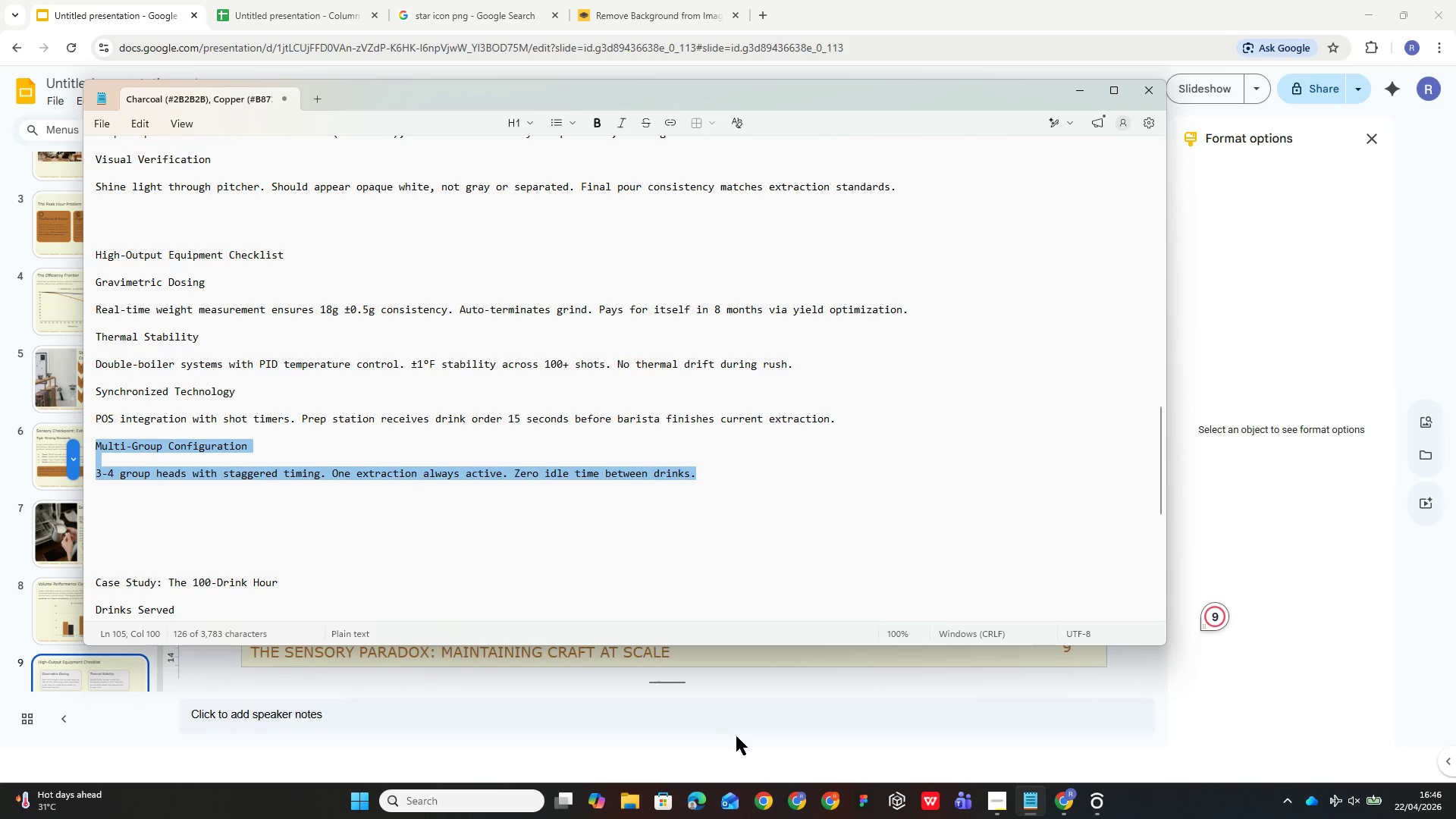 
left_click([757, 652])
 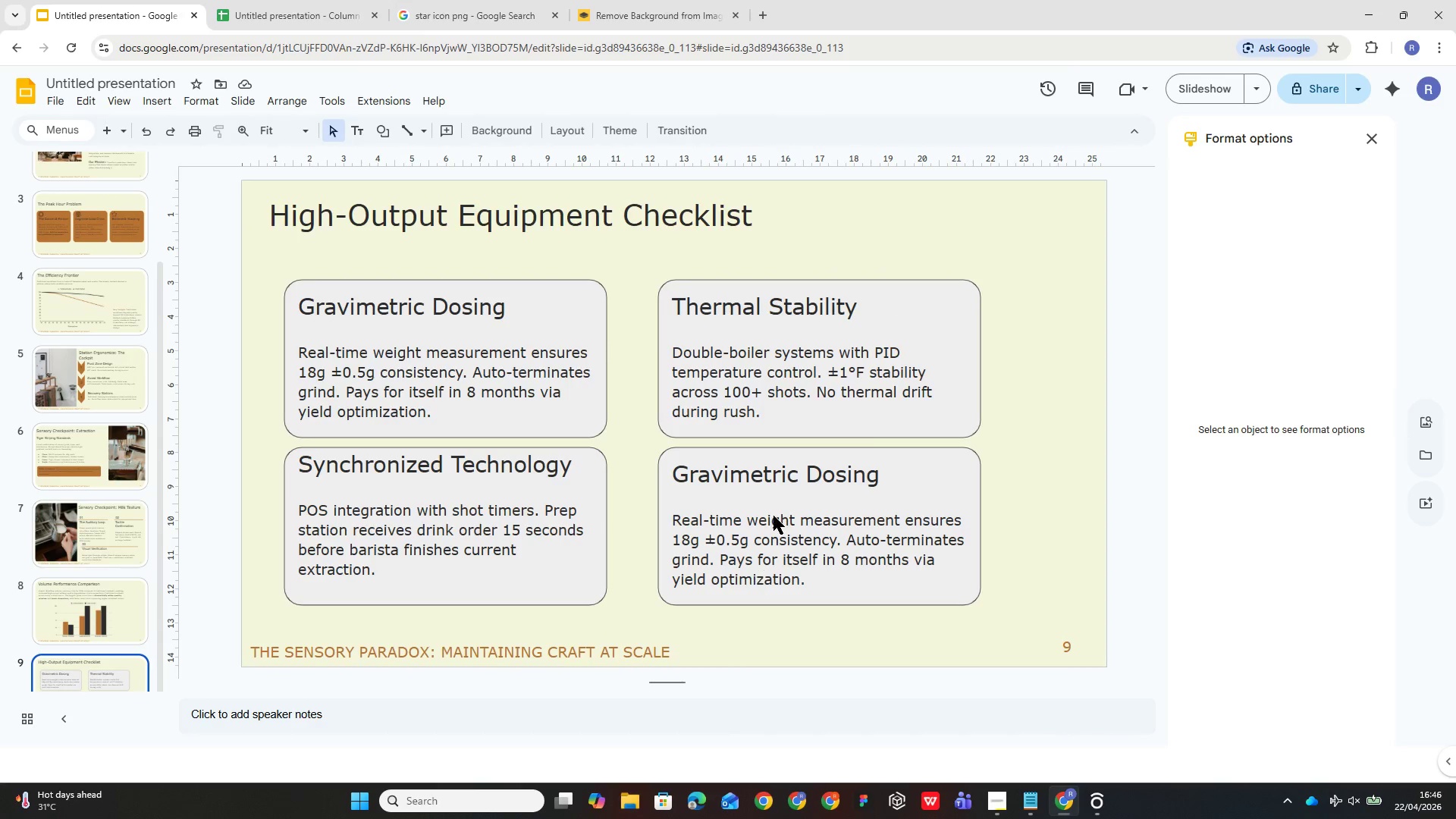 
left_click([775, 516])
 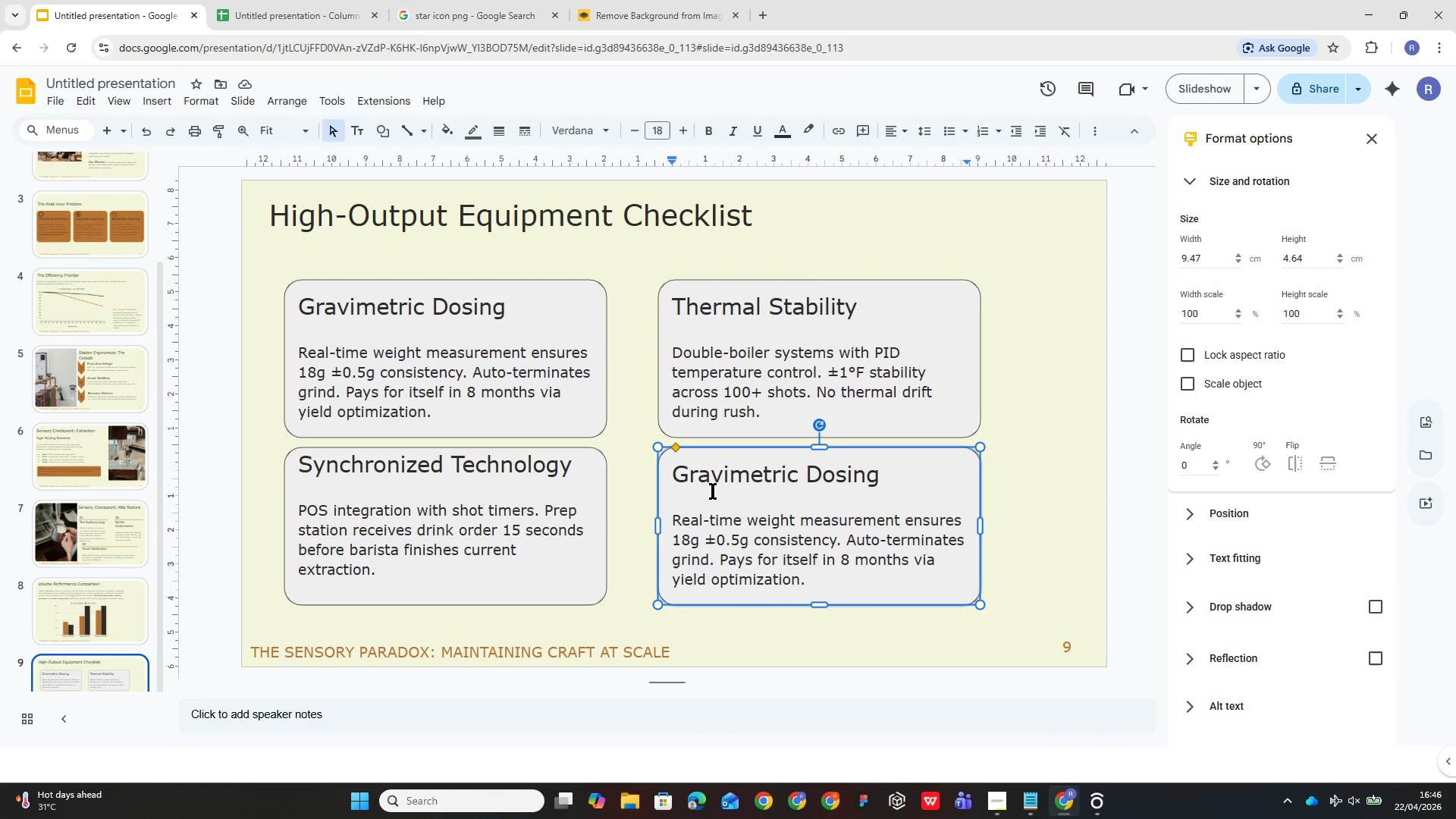 
key(Control+A)
 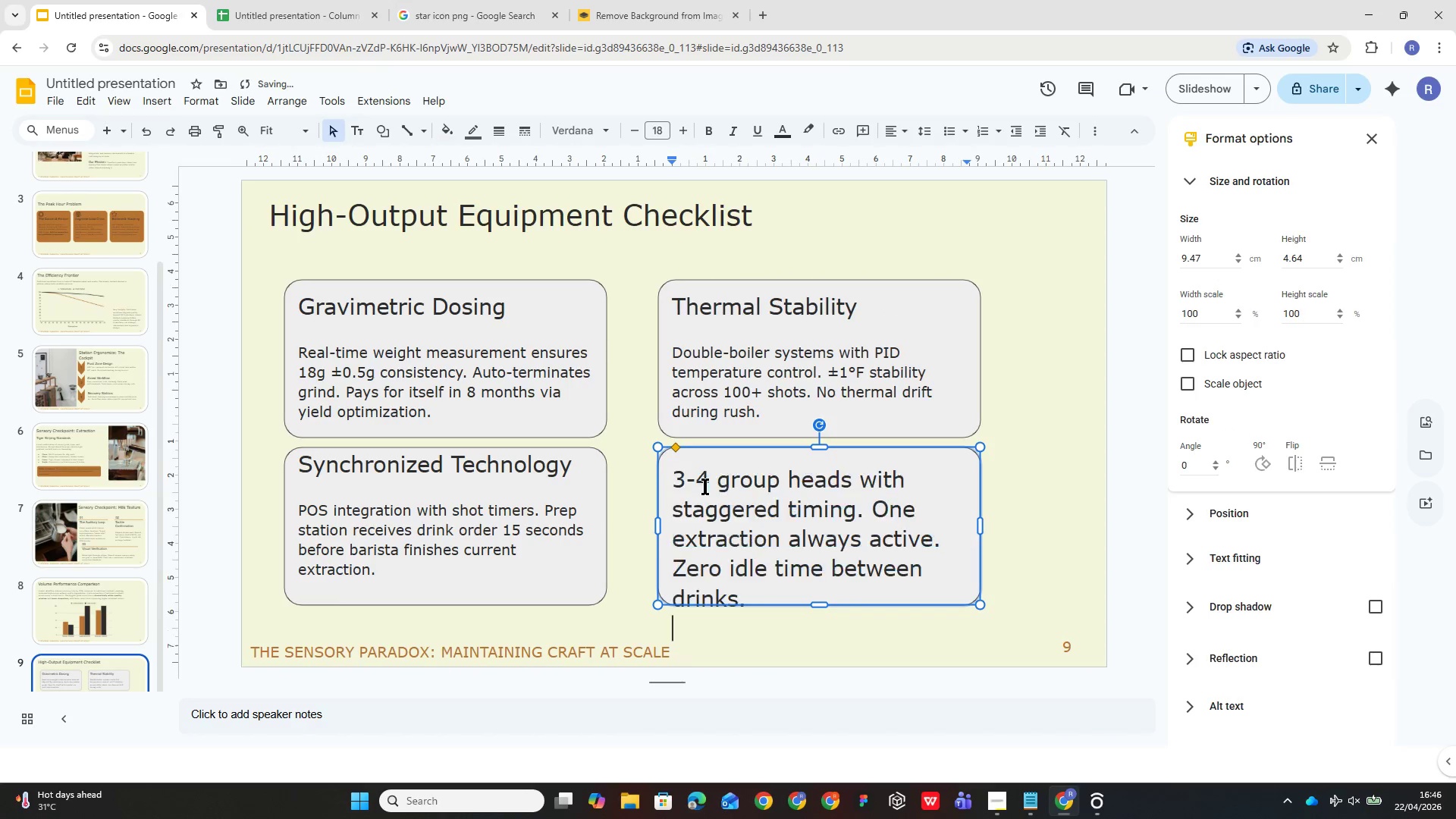 
key(Control+V)
 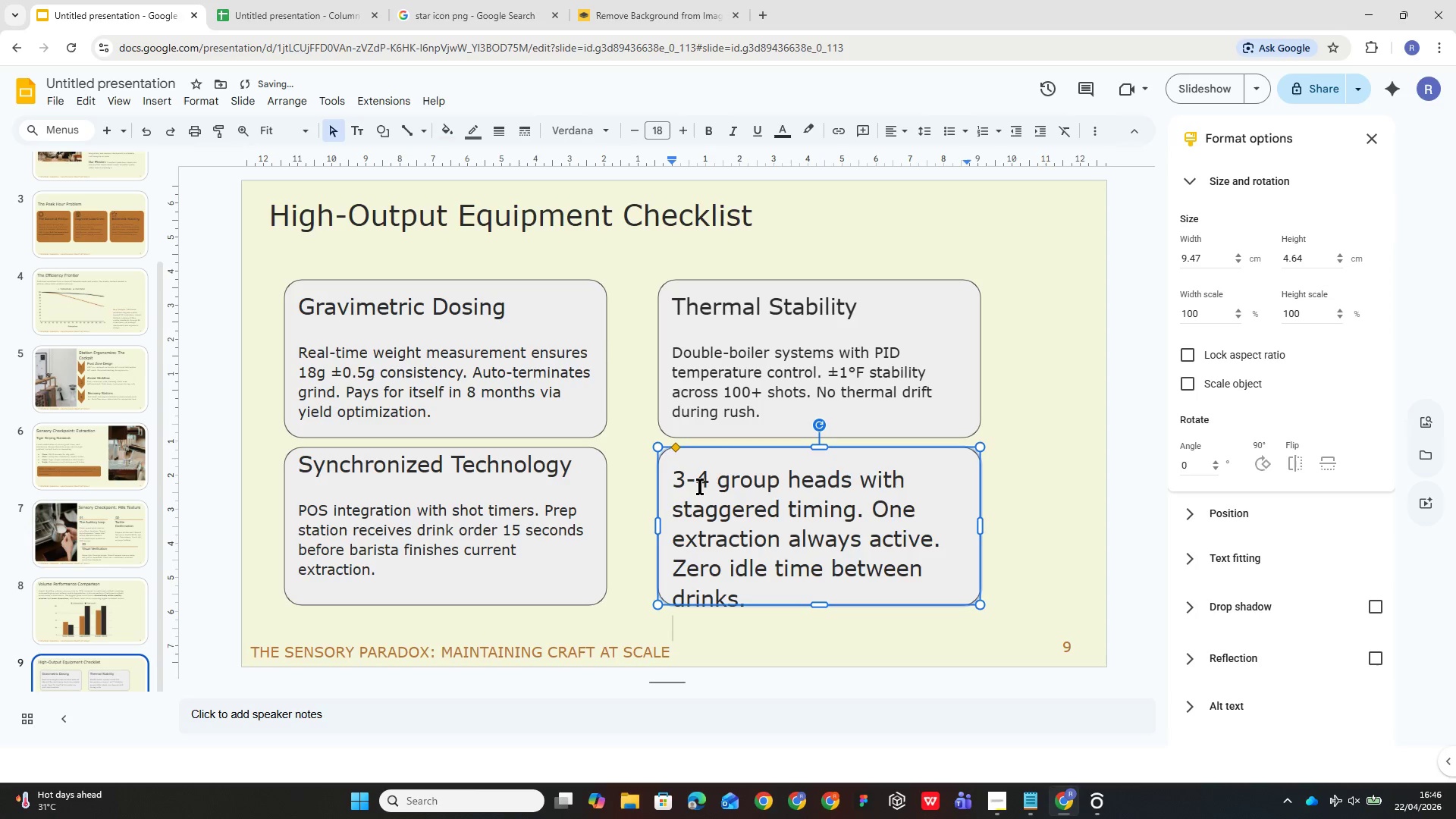 
key(Control+A)
 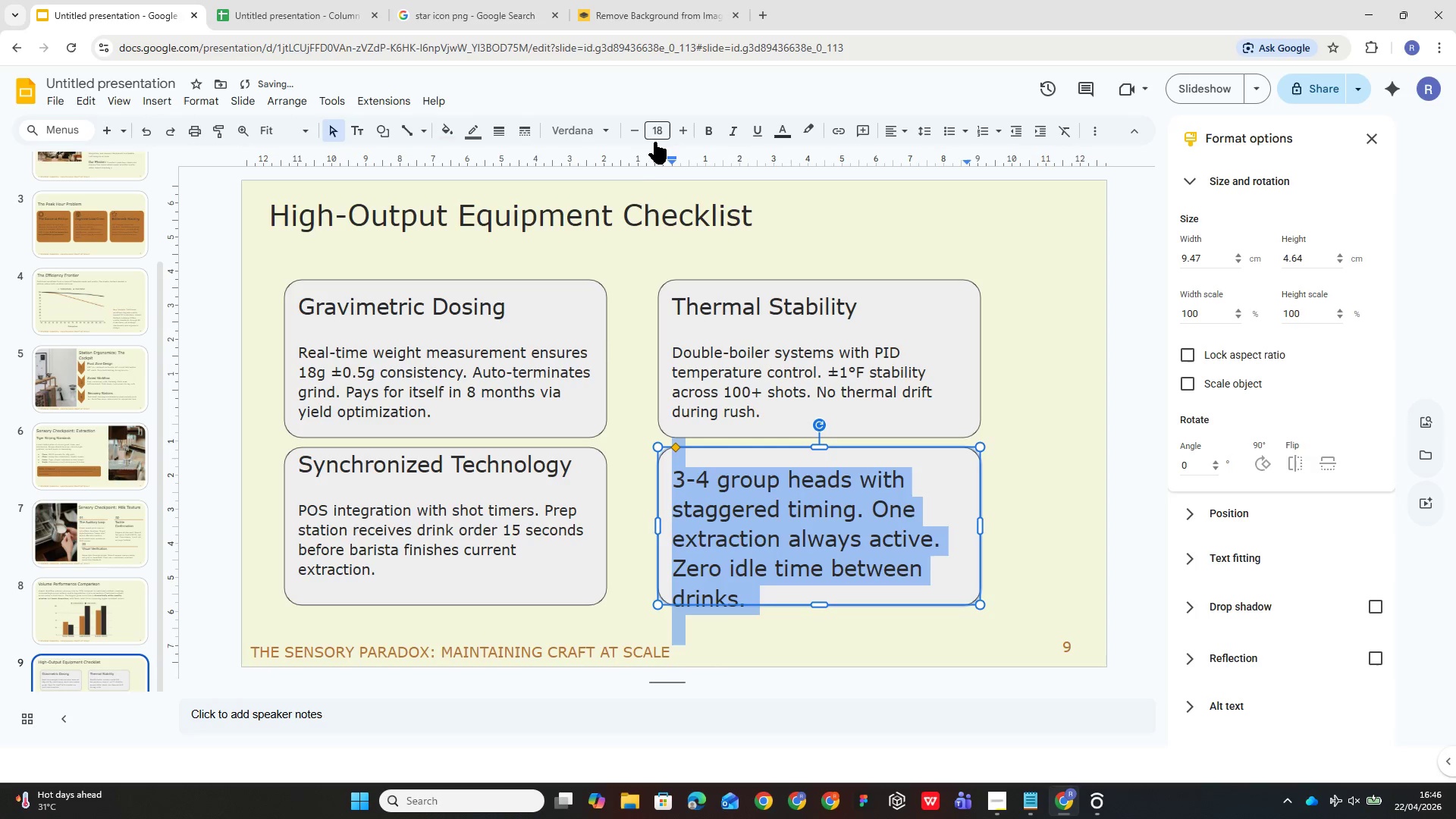 
left_click([658, 130])
 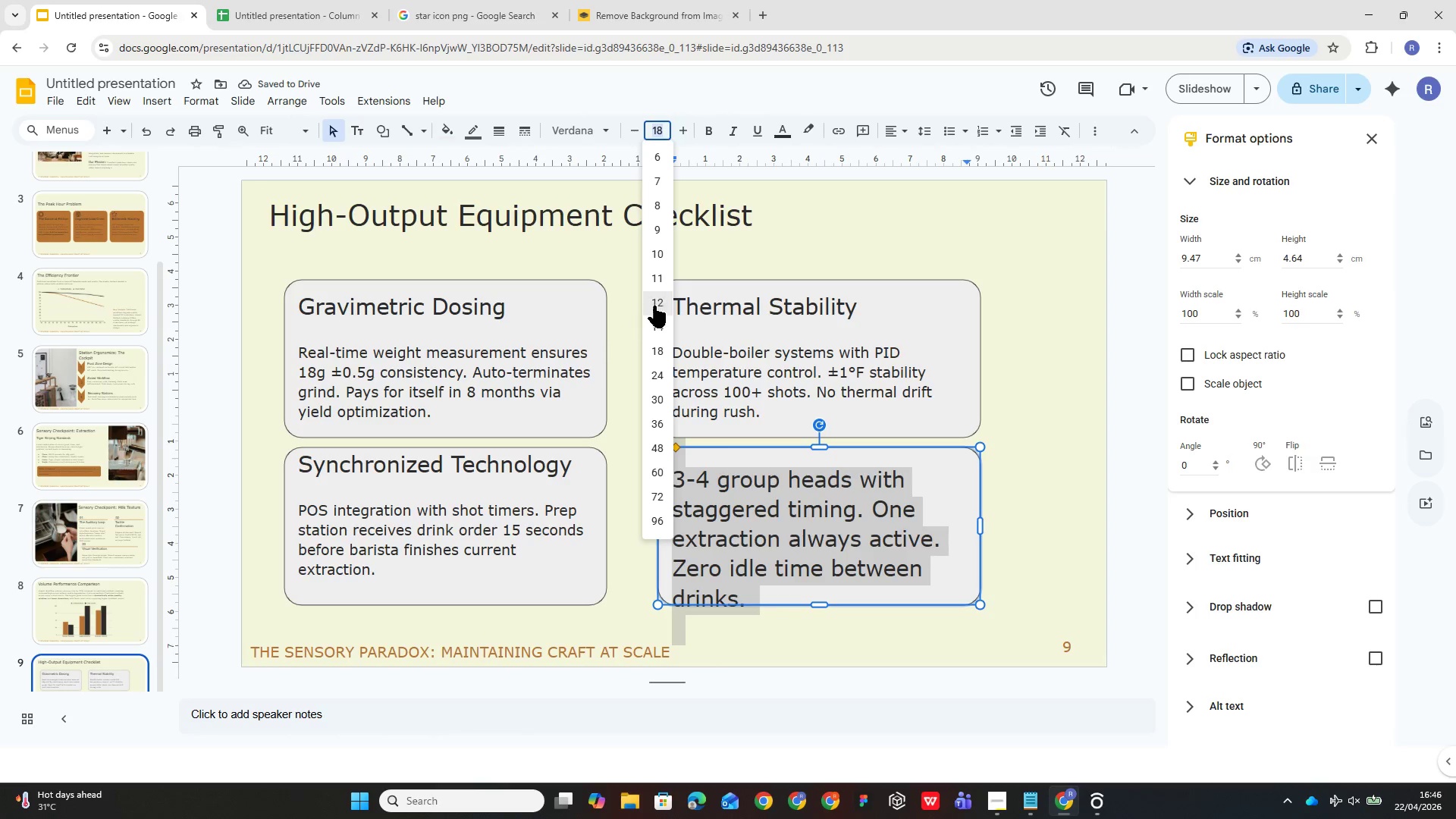 
left_click([654, 302])
 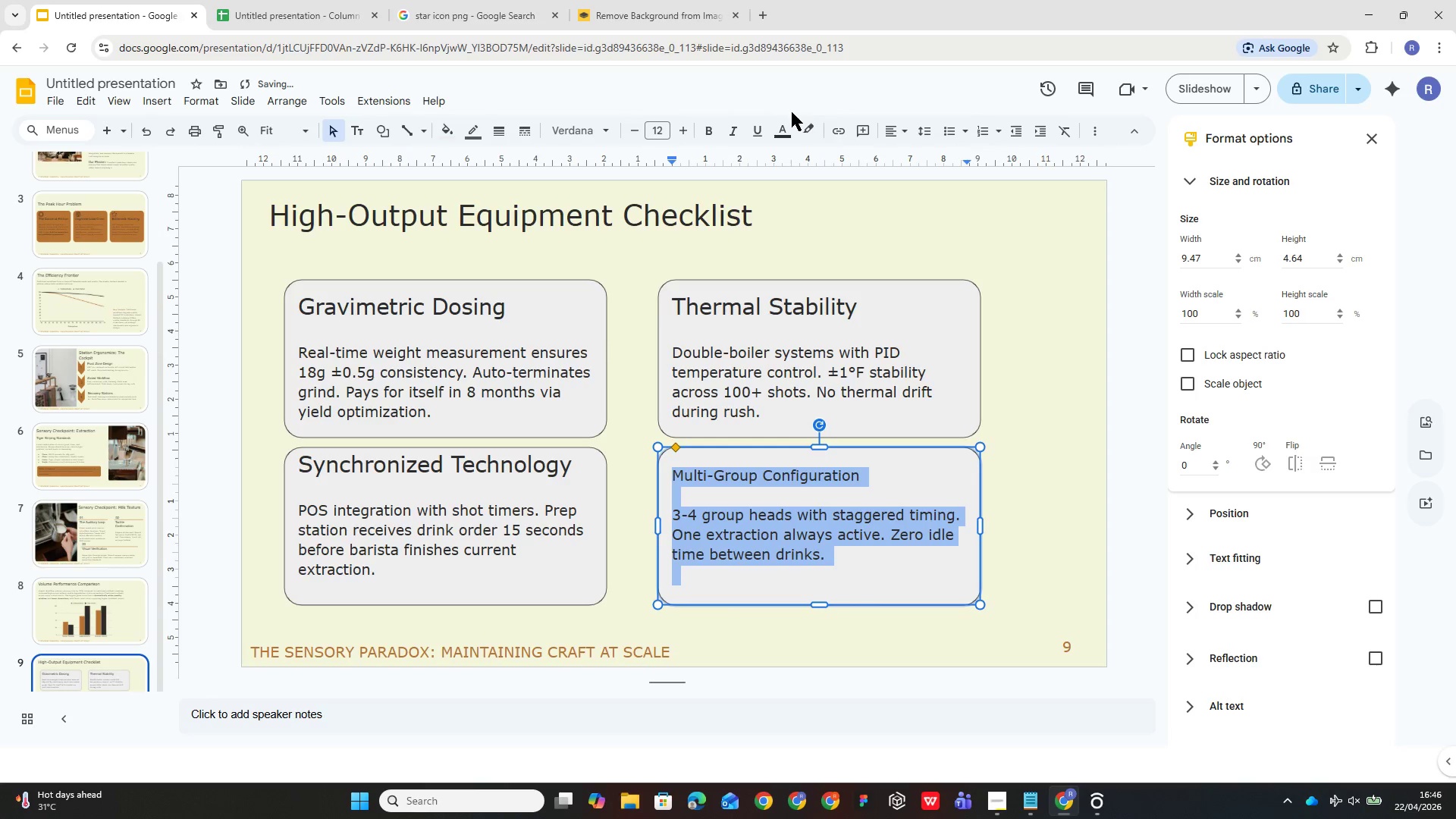 
mouse_move([809, 128])
 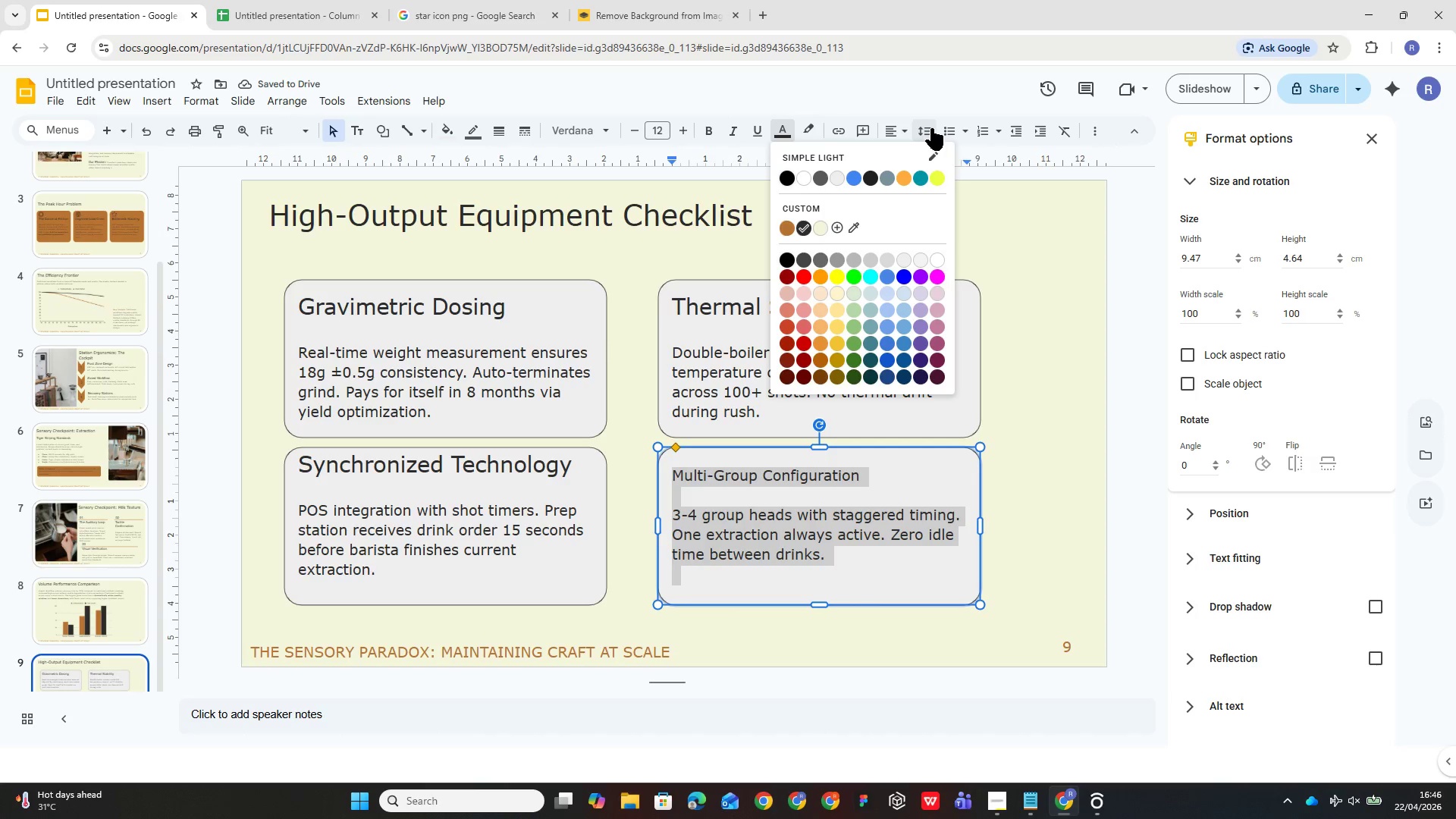 
left_click([930, 125])
 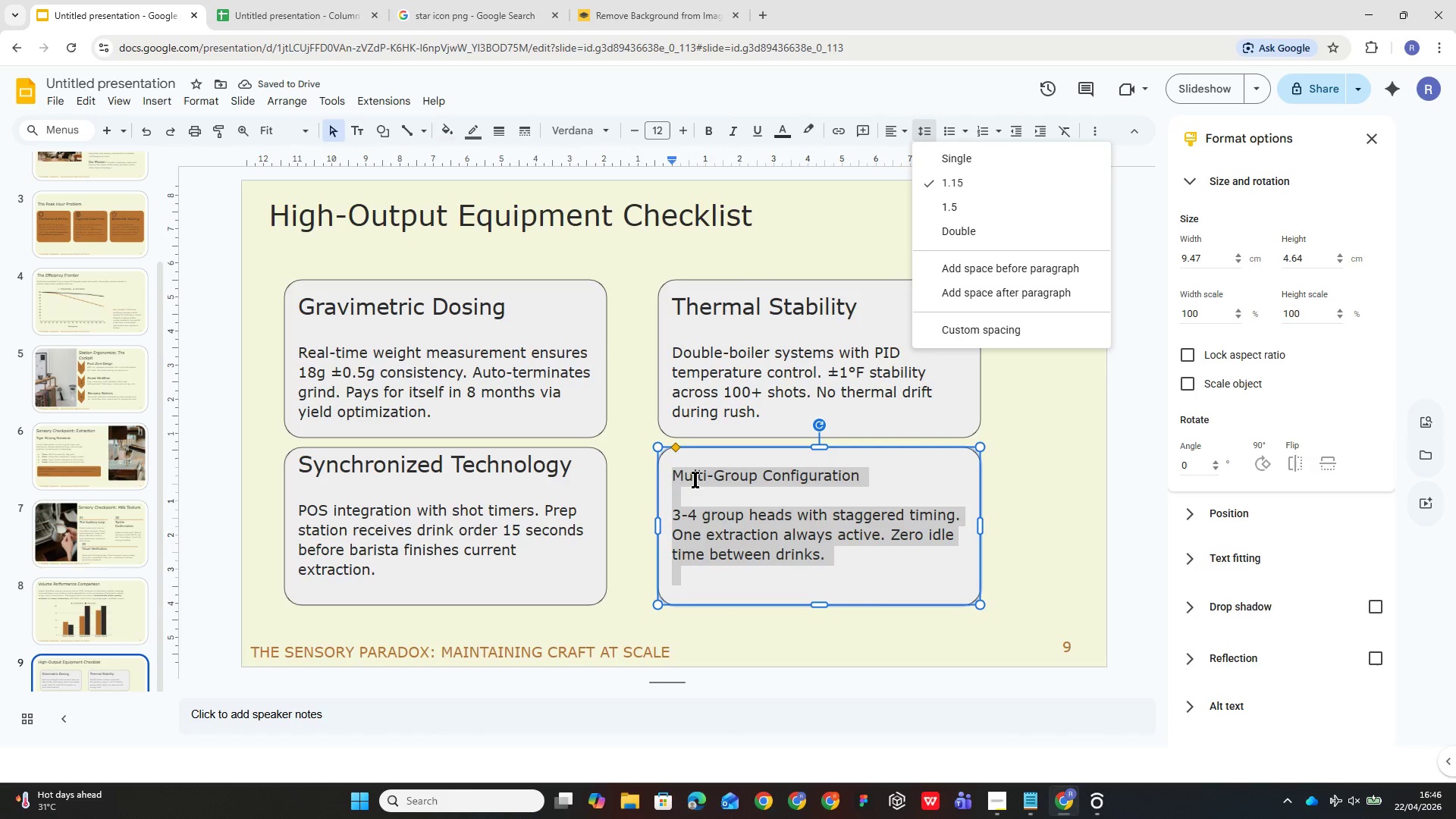 
double_click([715, 479])
 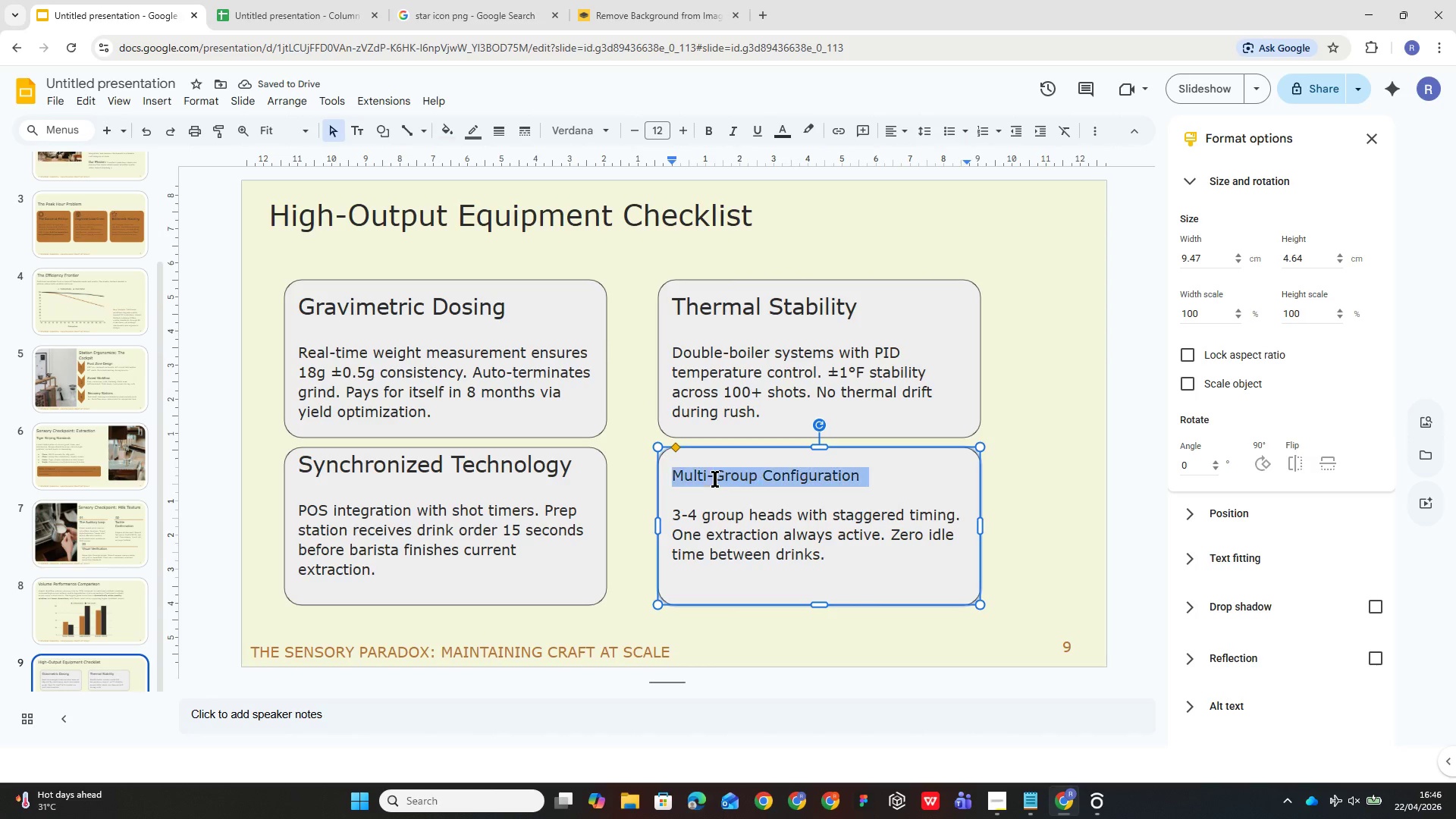 
triple_click([715, 479])
 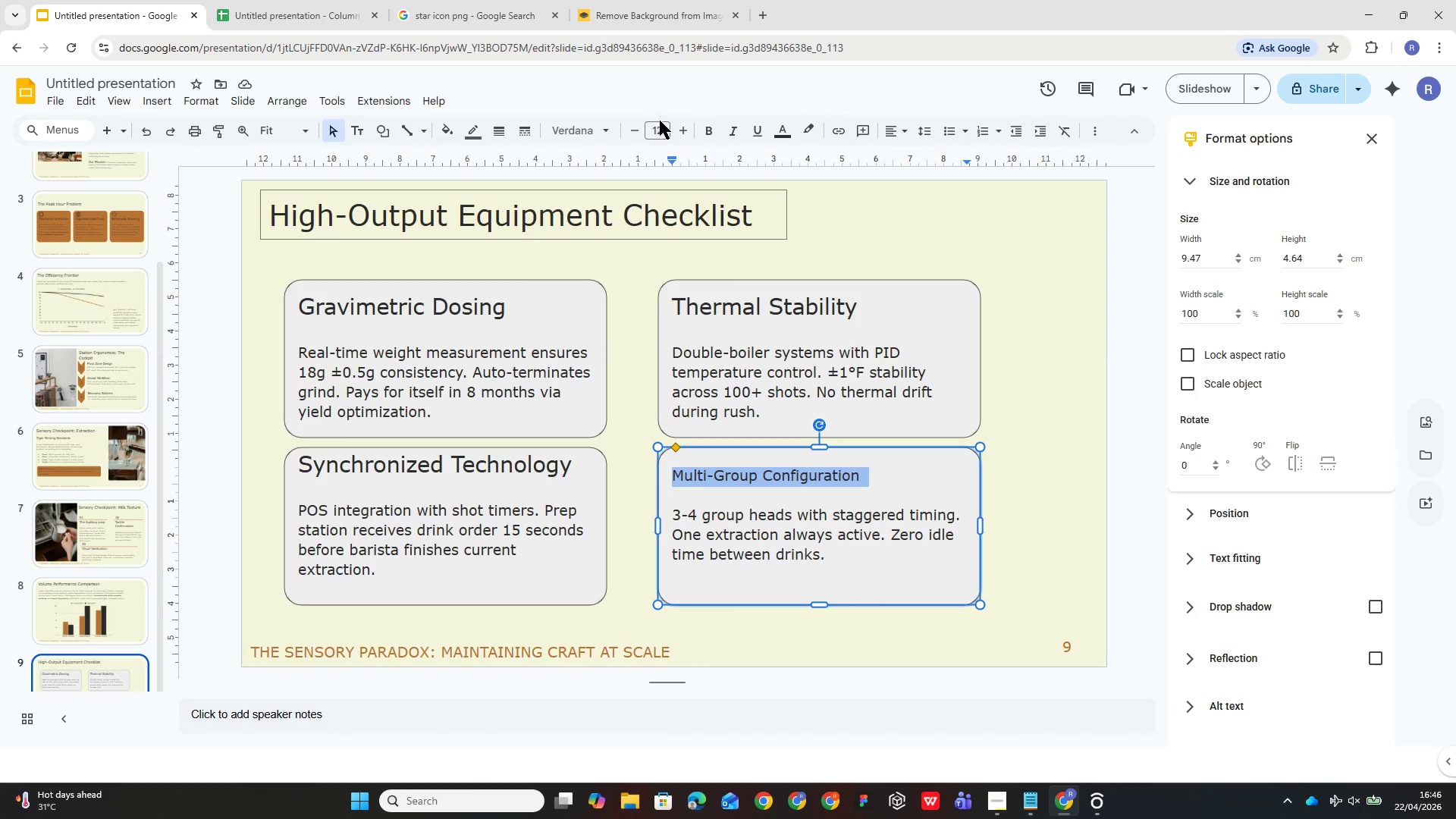 
left_click([661, 123])
 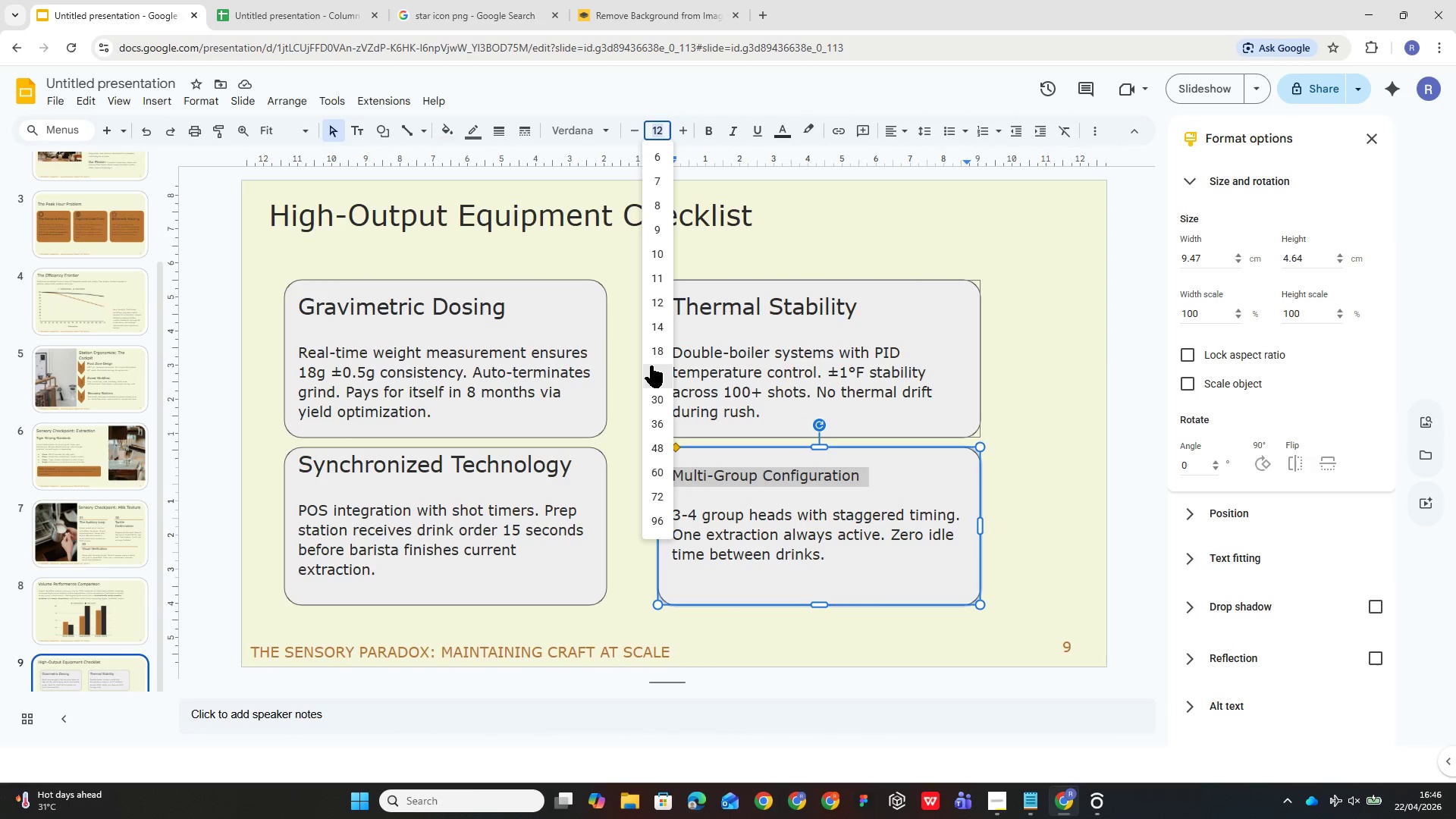 
left_click([649, 355])
 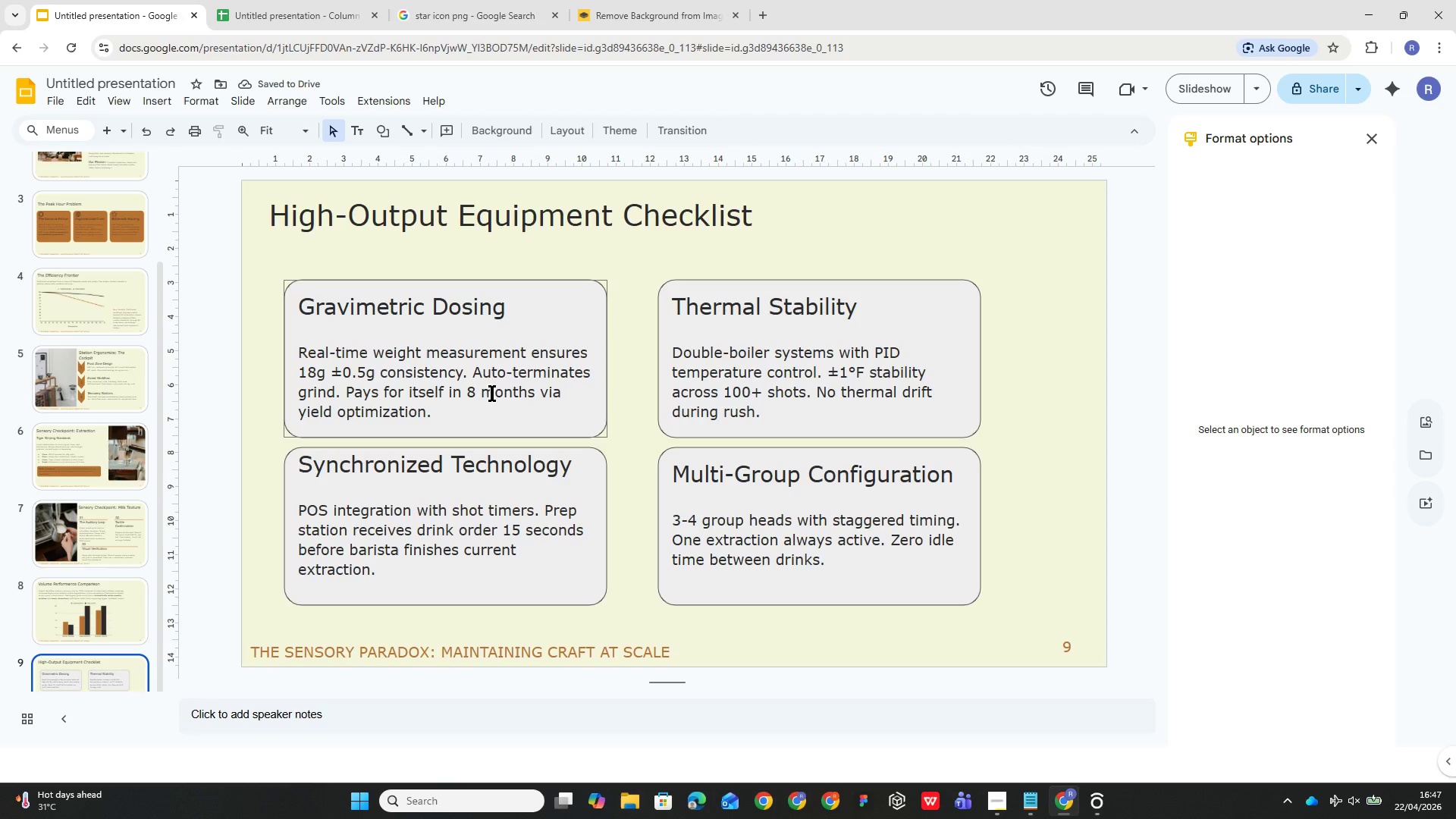 
wait(6.17)
 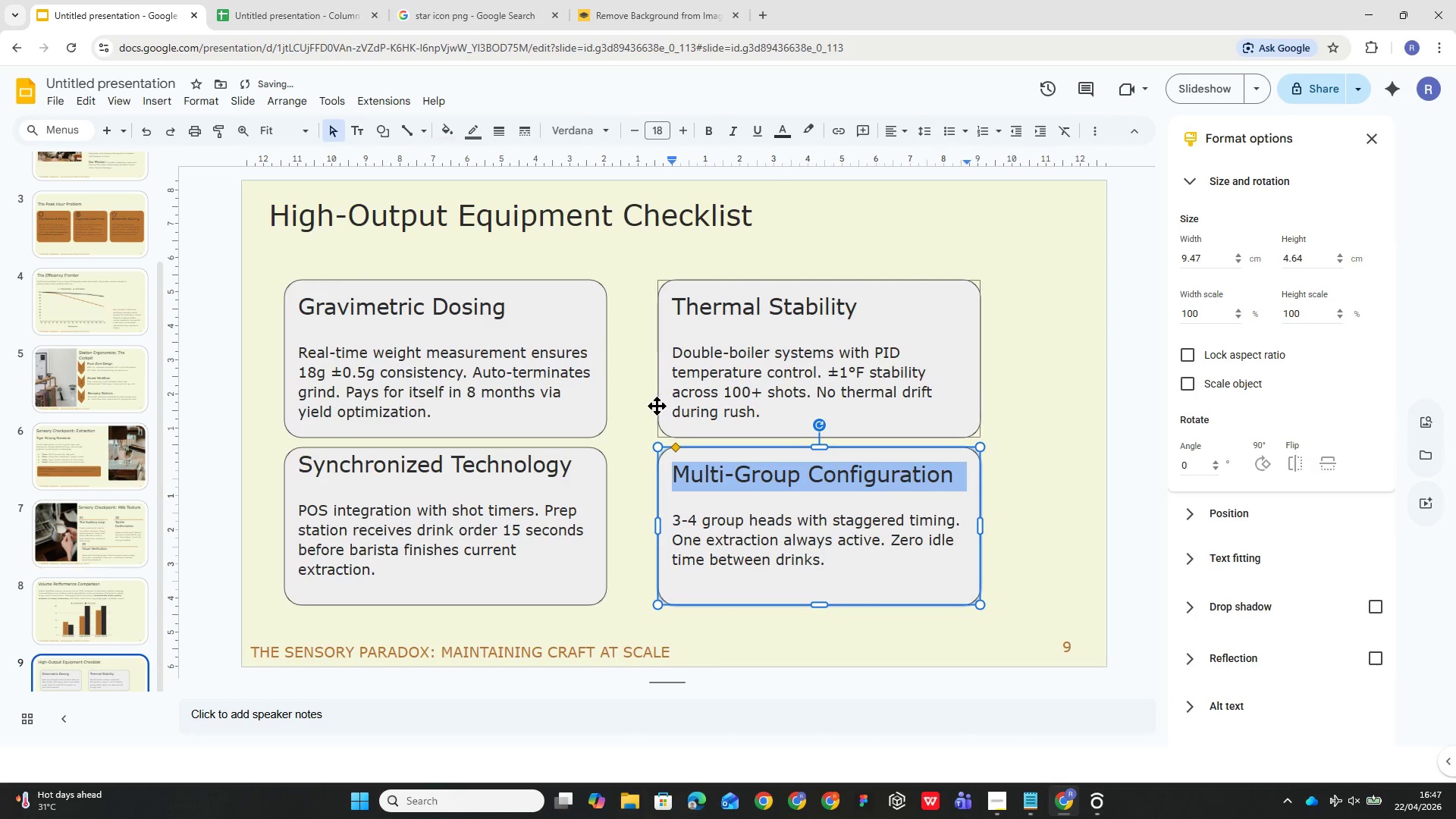 
left_click([571, 318])
 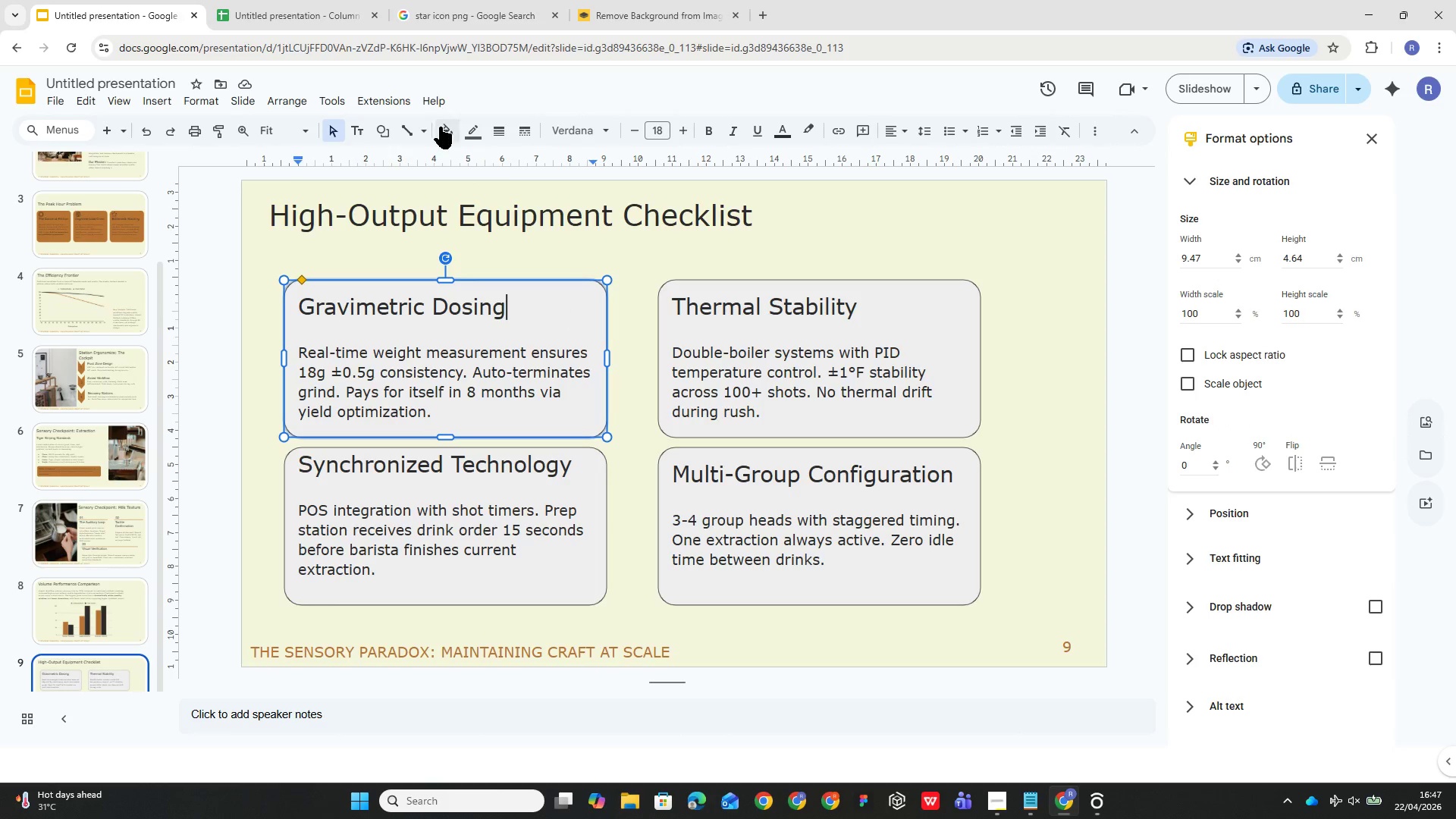 
left_click([444, 129])
 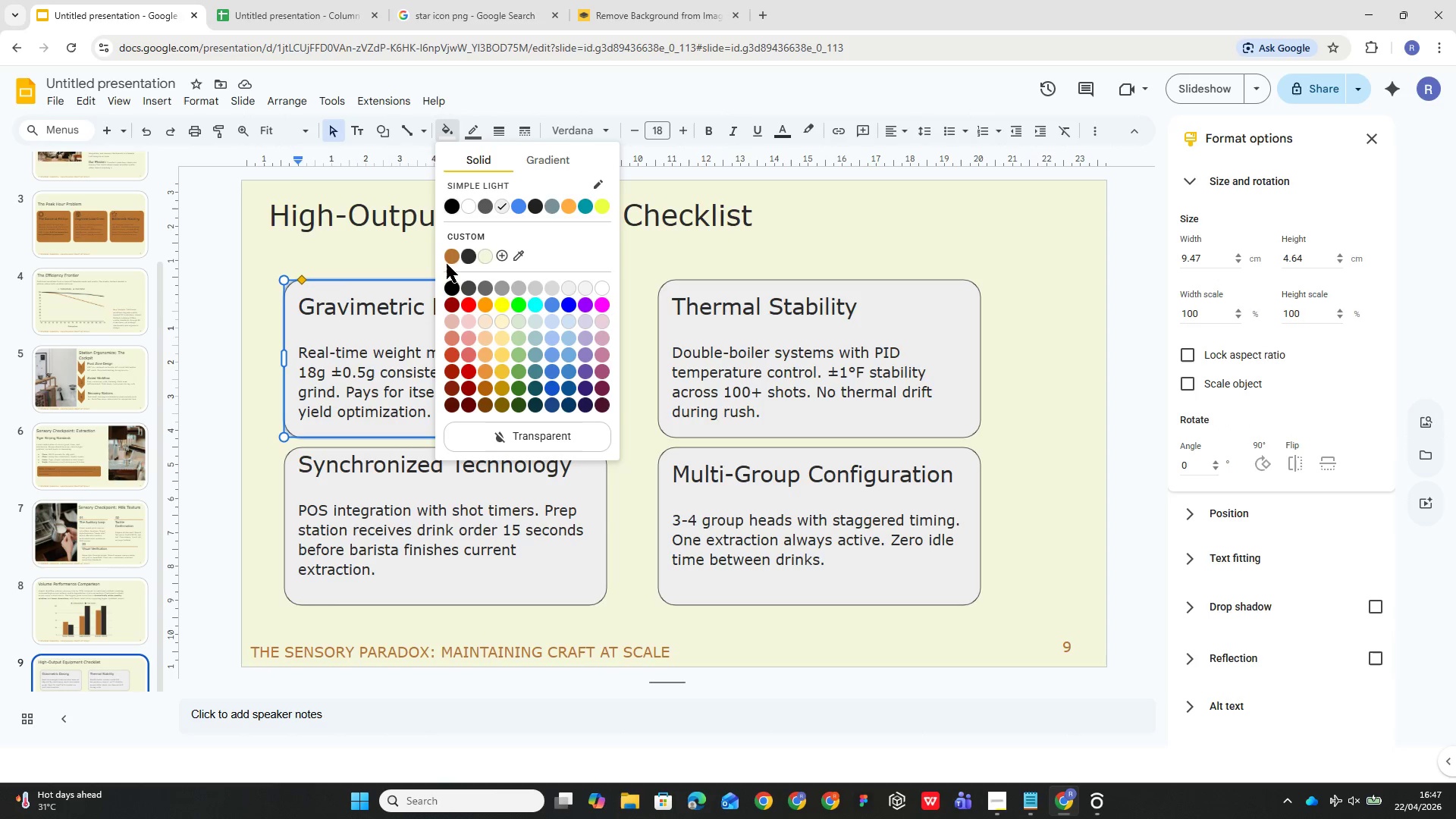 
left_click([449, 253])
 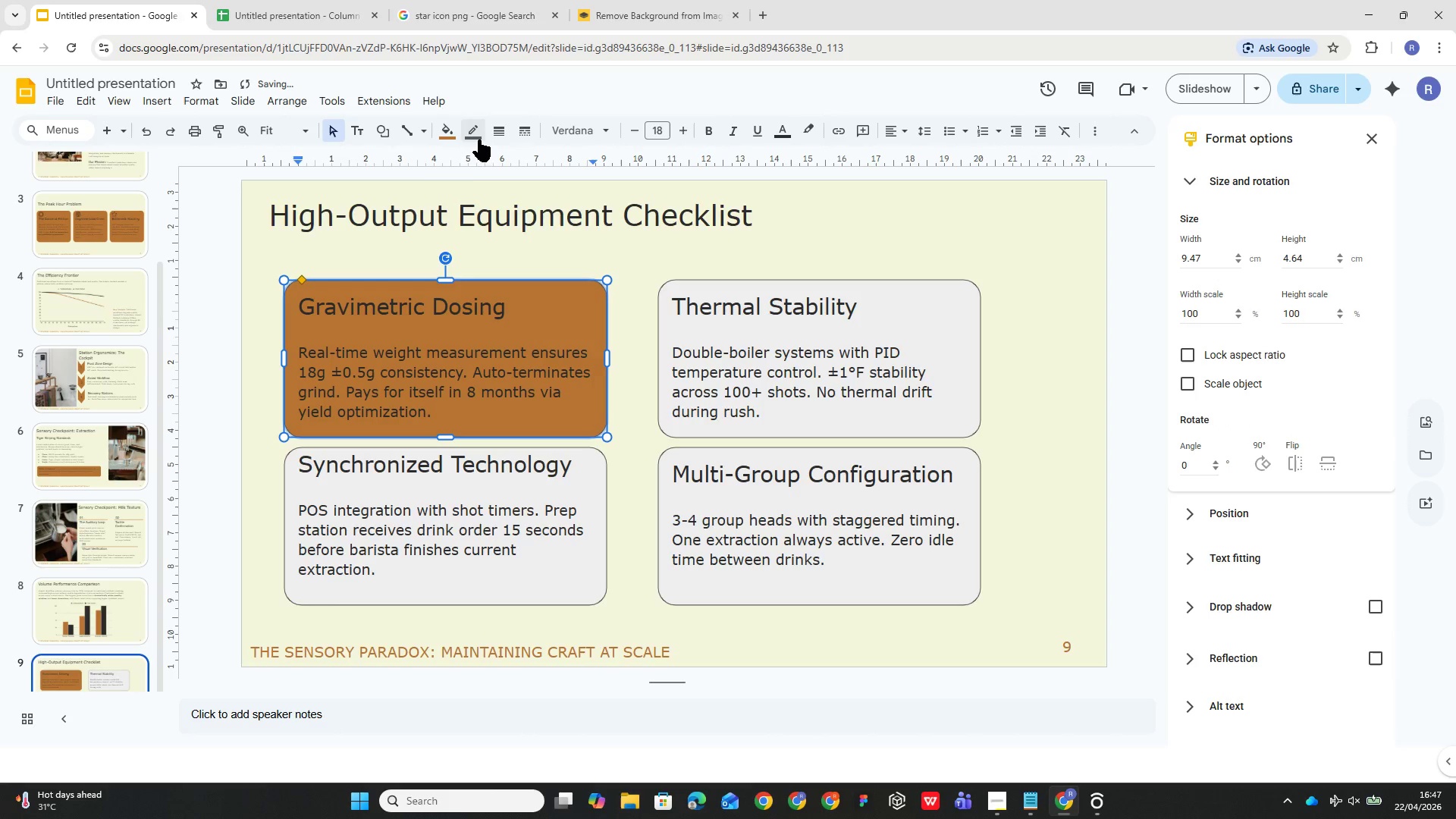 
left_click([473, 131])
 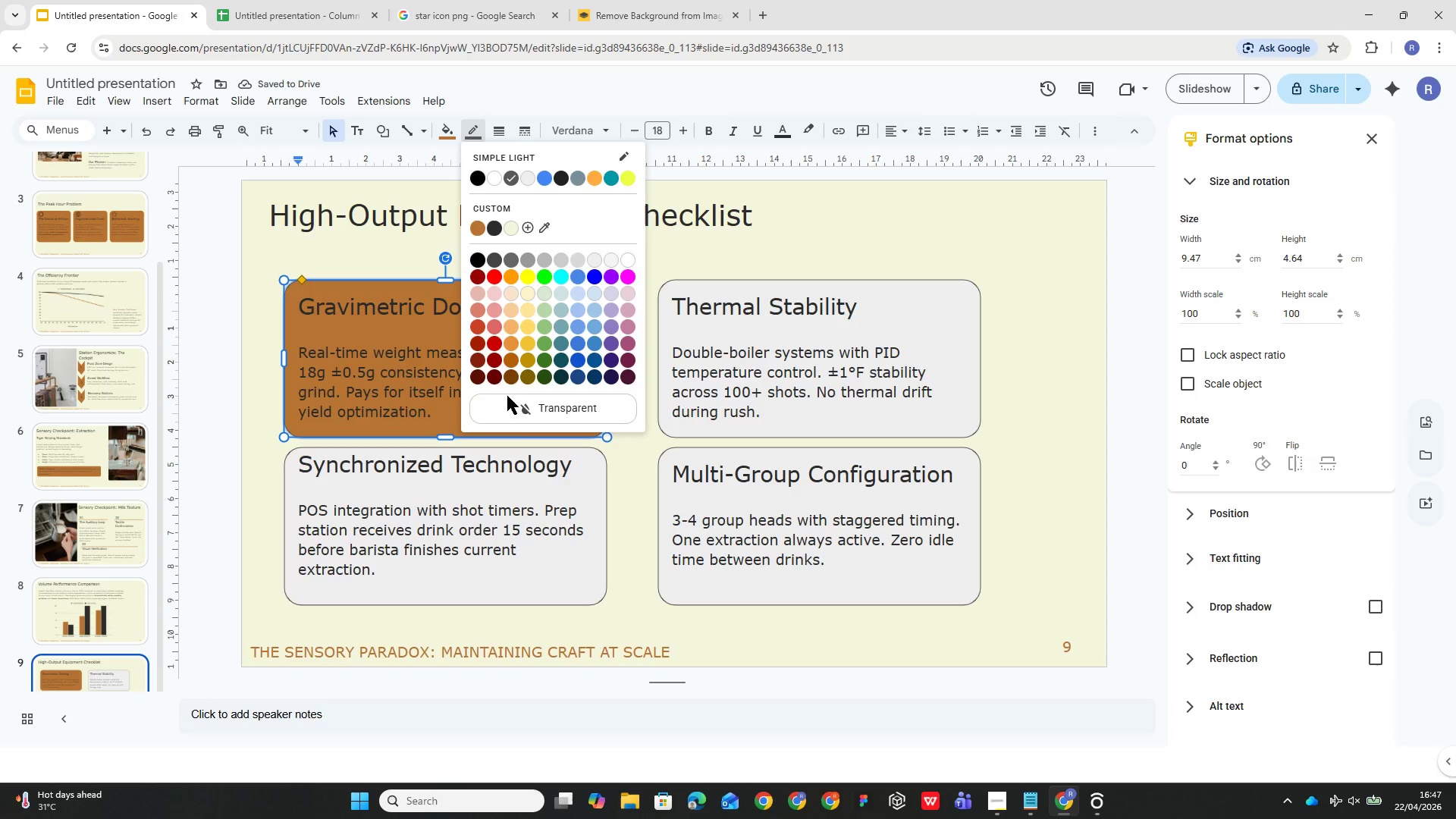 
left_click([490, 510])
 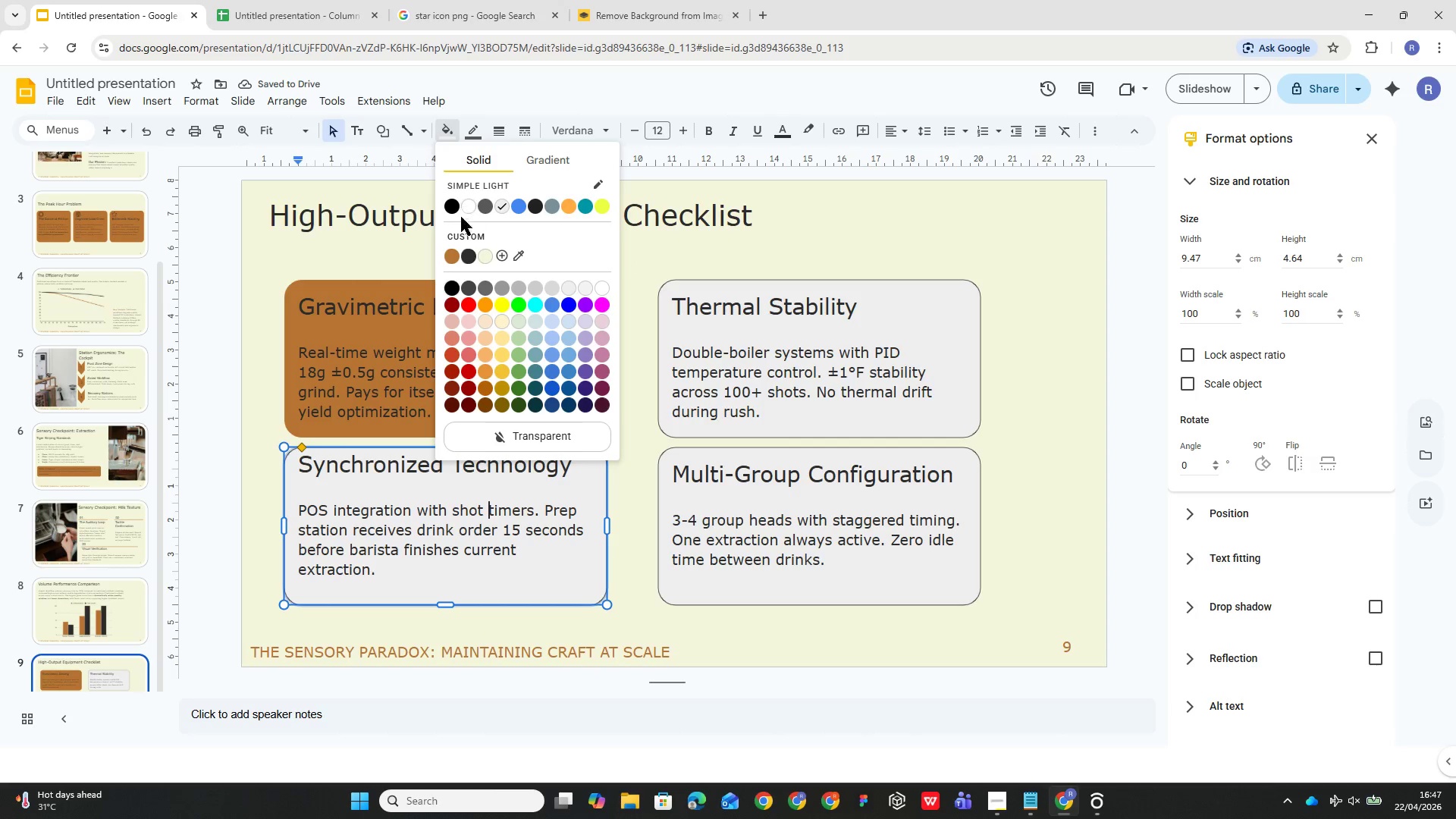 
left_click([451, 249])
 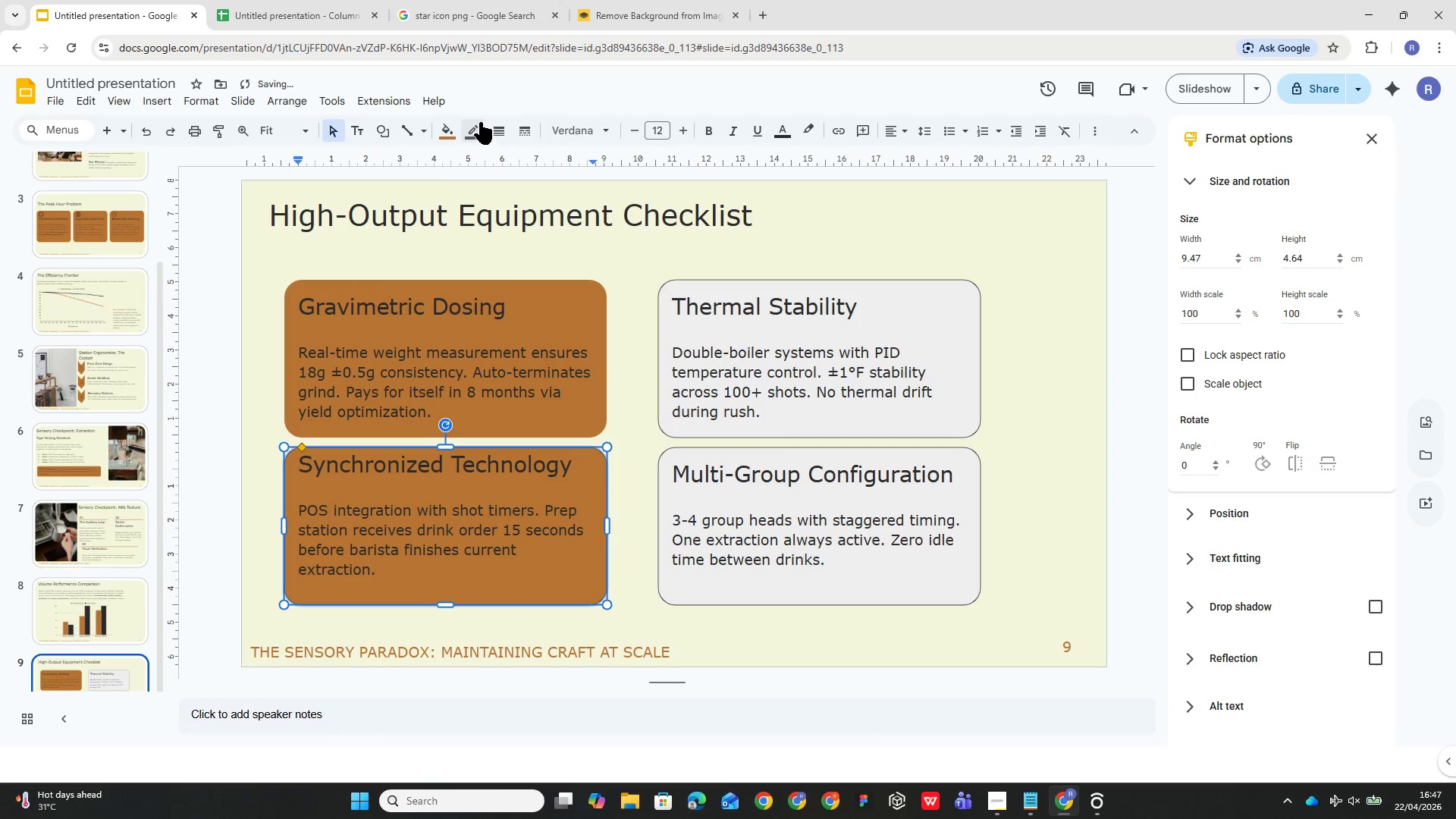 
left_click([480, 122])
 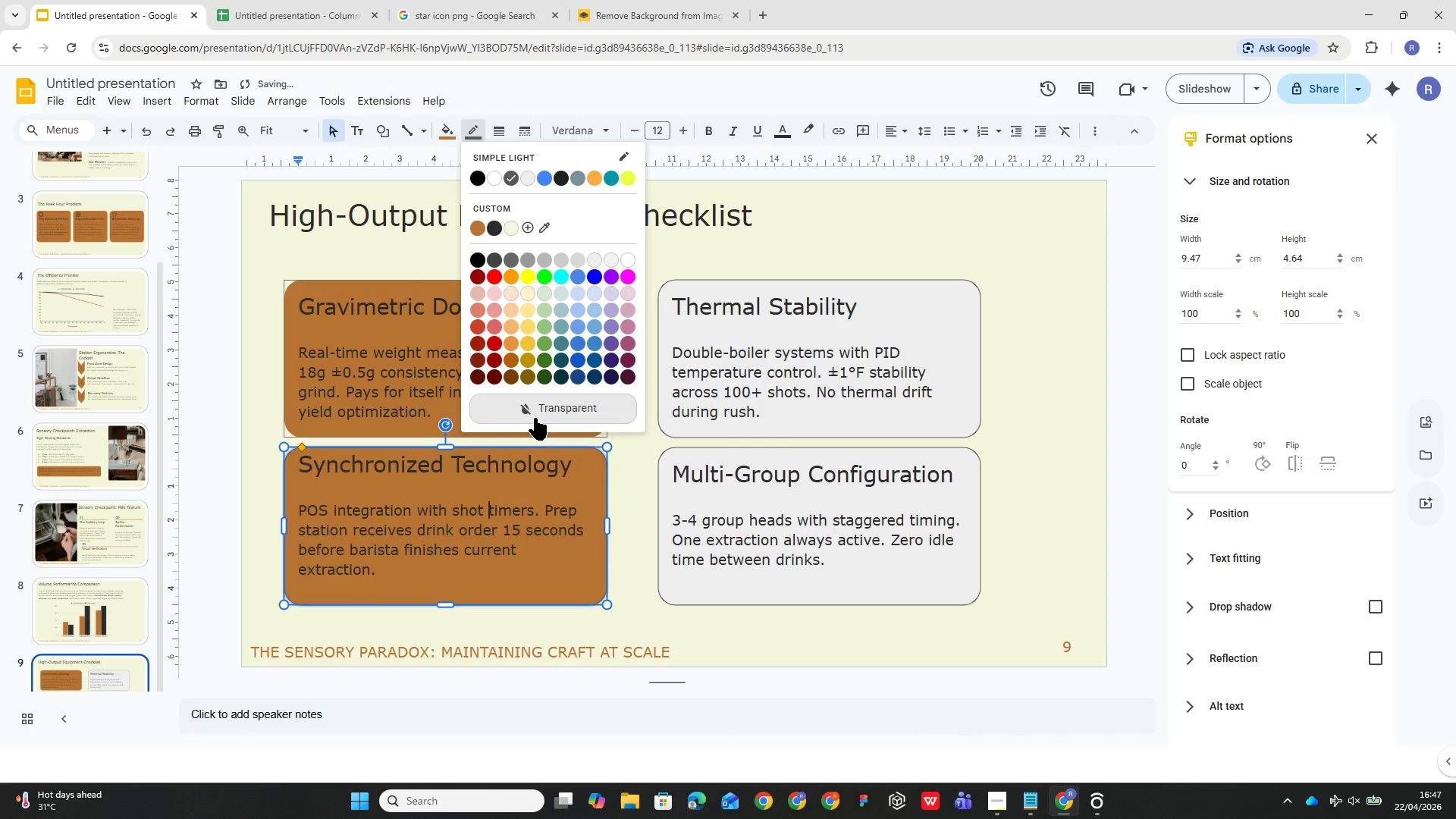 
left_click([536, 413])
 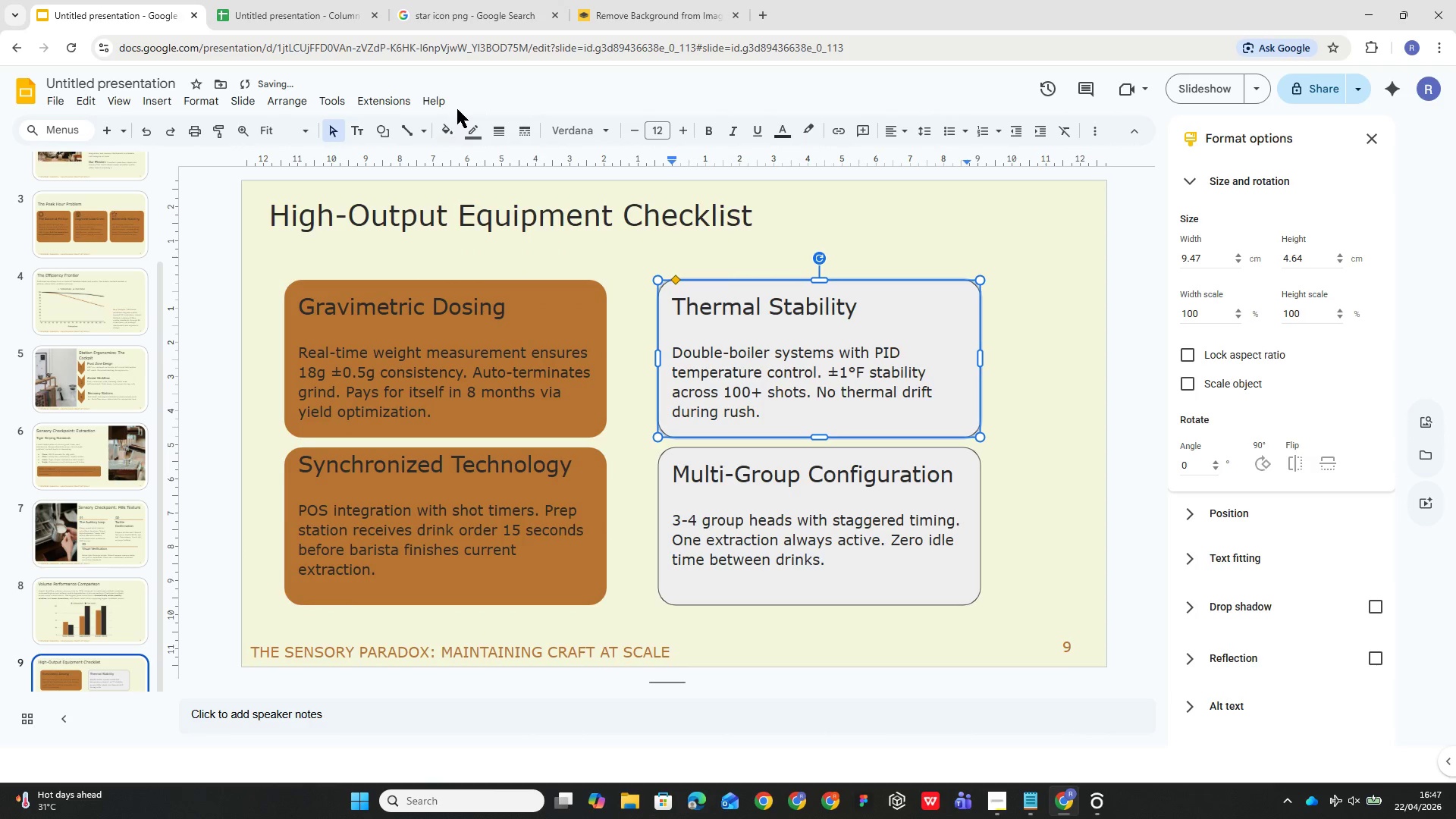 
left_click([449, 125])
 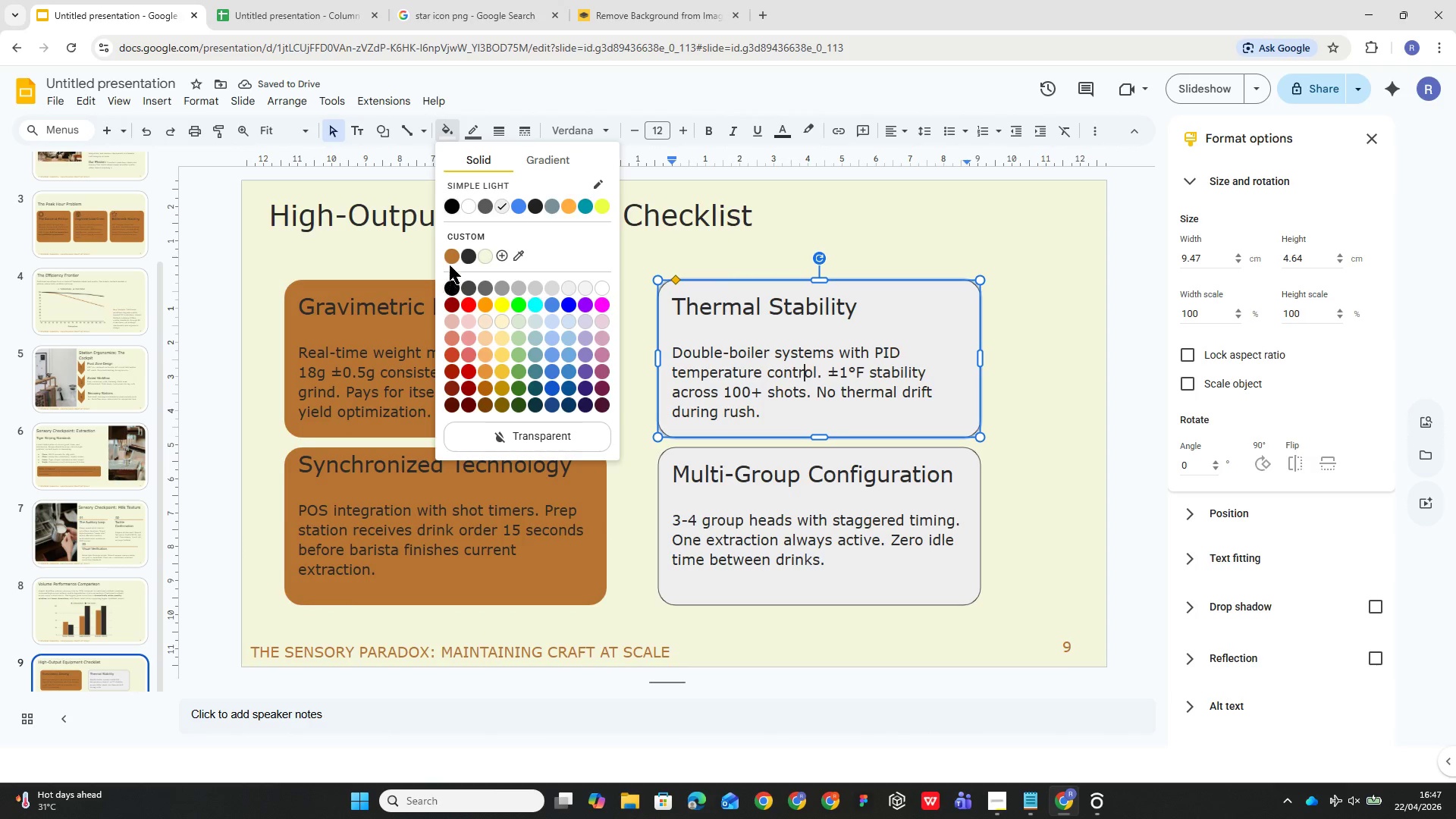 
left_click([451, 253])
 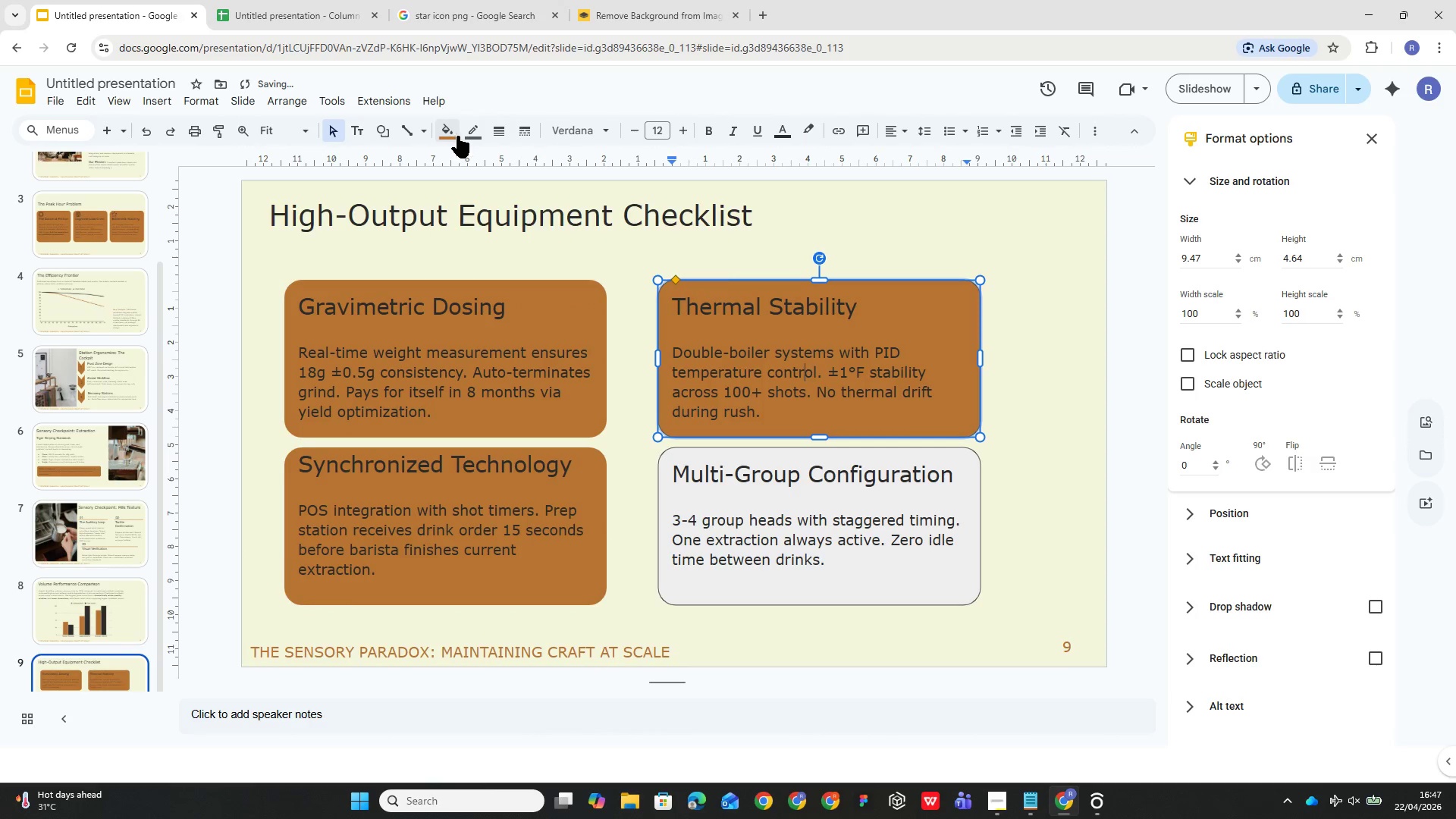 
left_click([457, 135])
 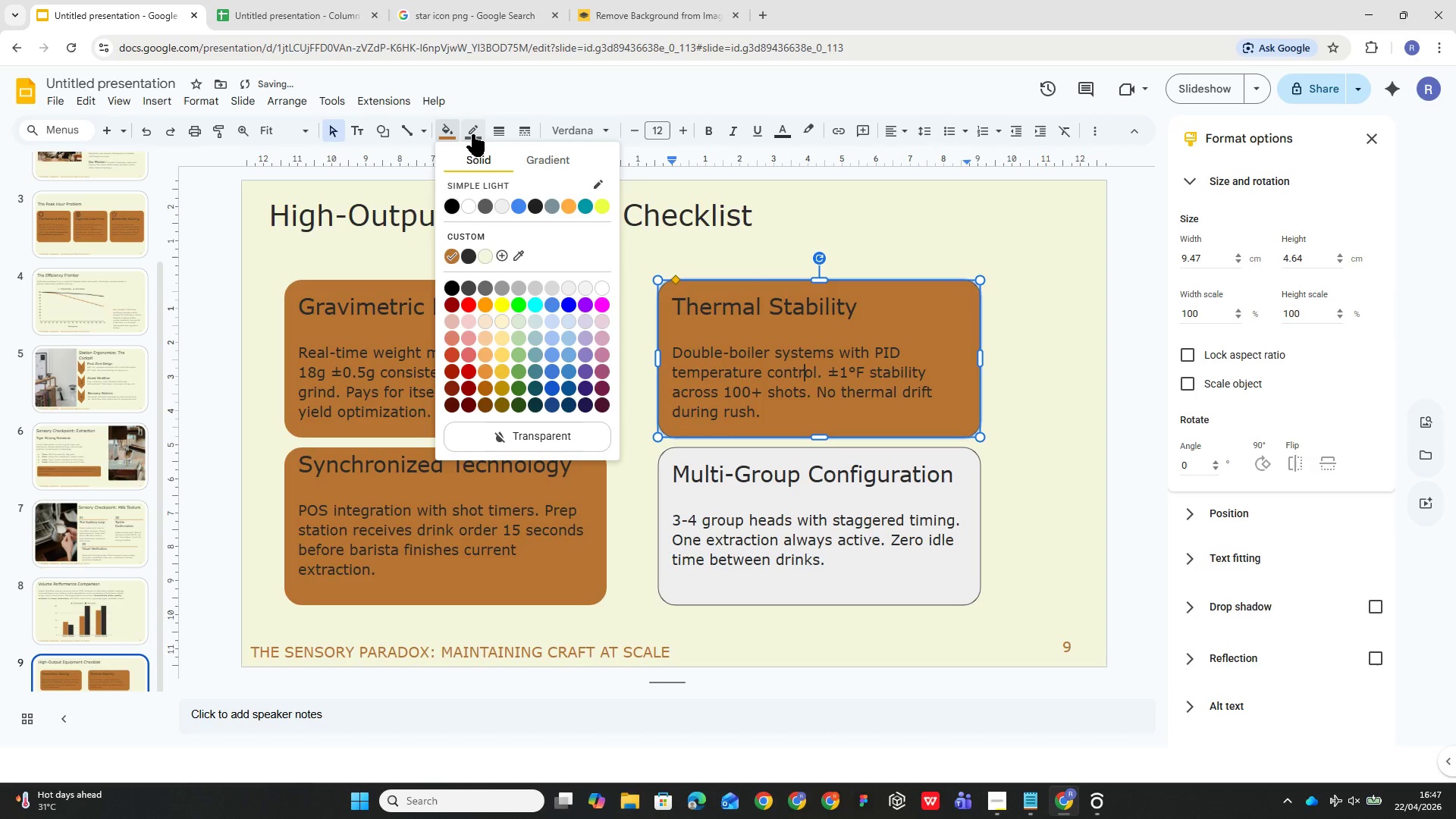 
left_click([472, 133])
 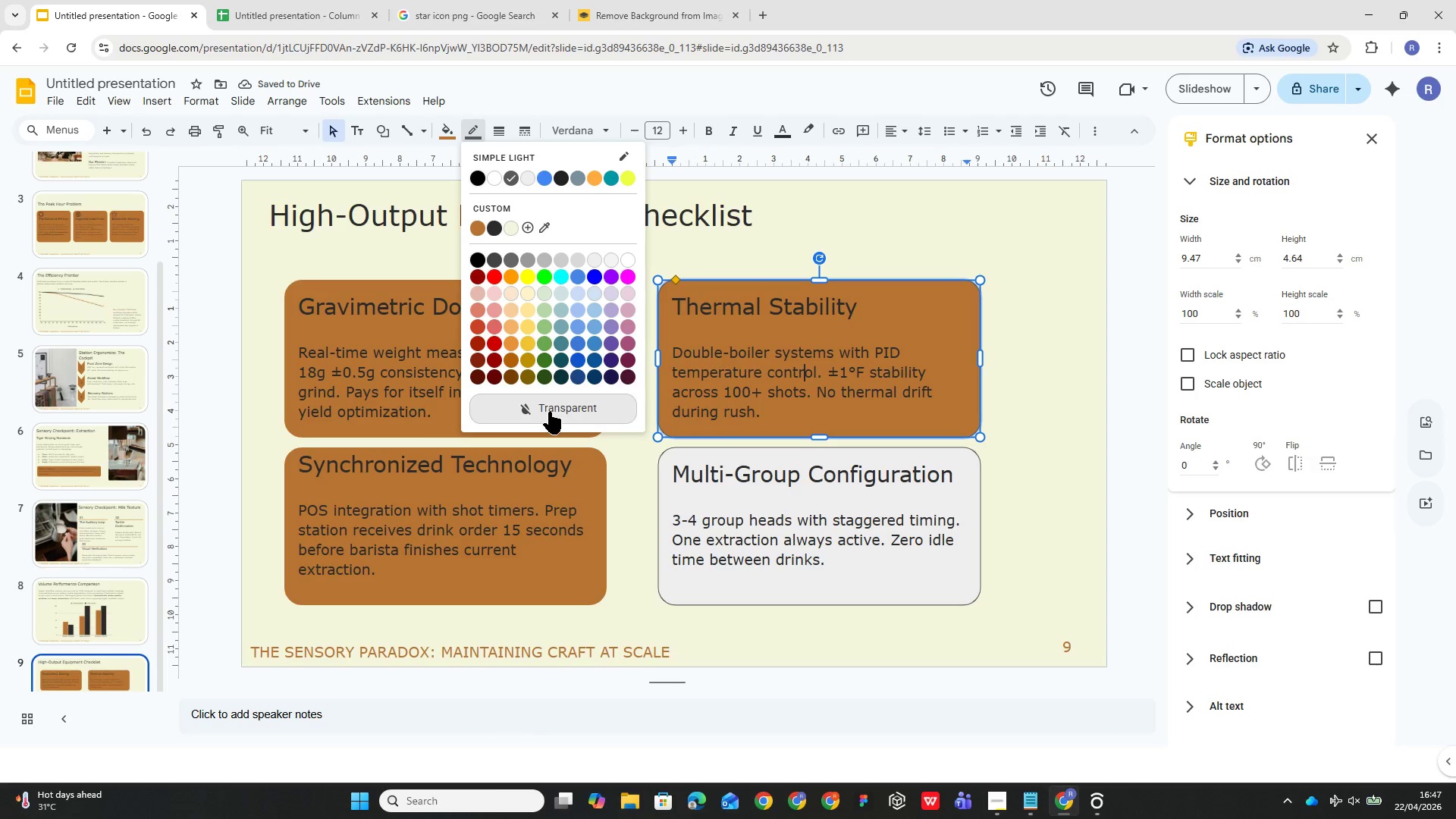 
left_click([549, 408])
 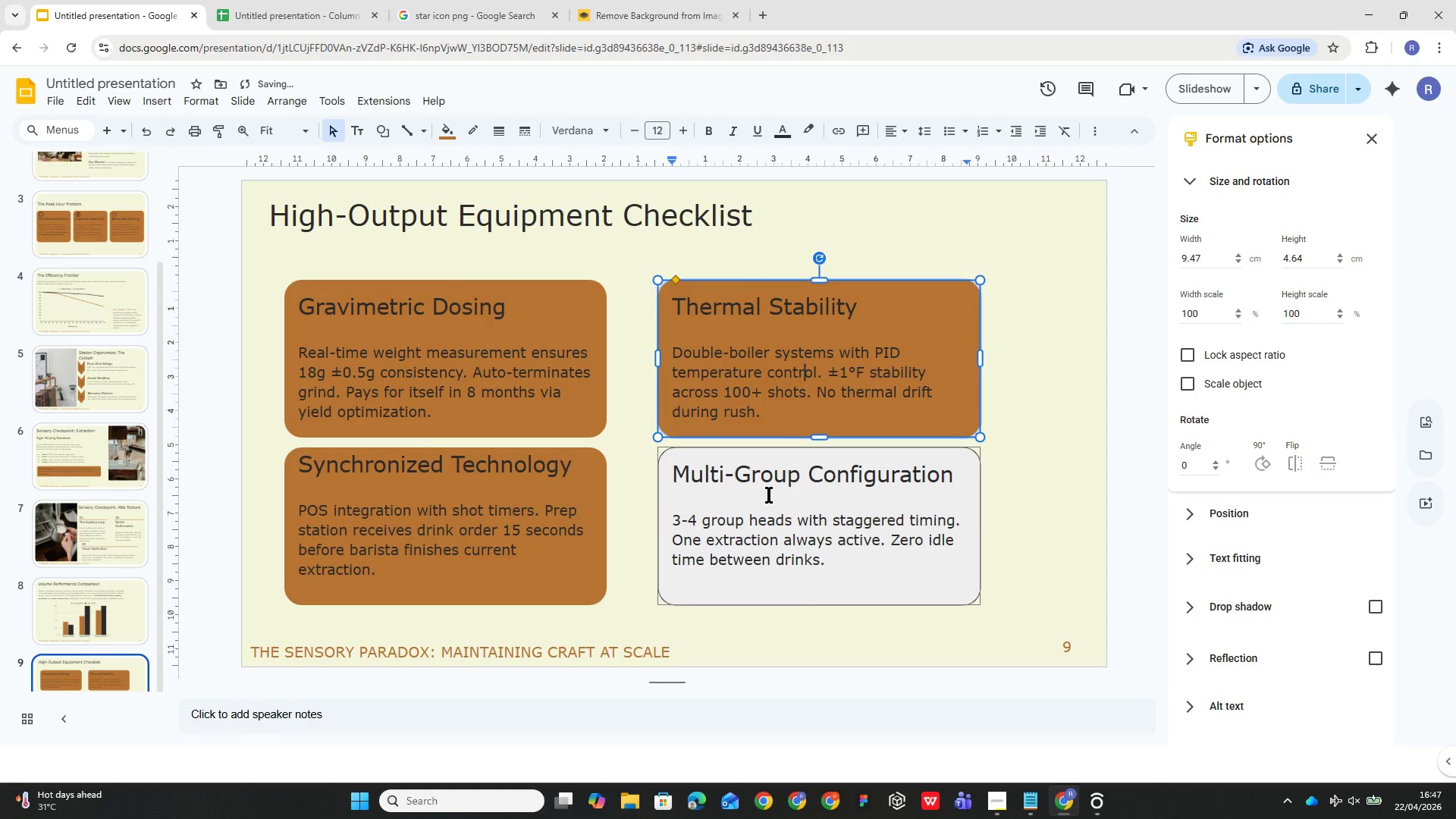 
left_click([769, 494])
 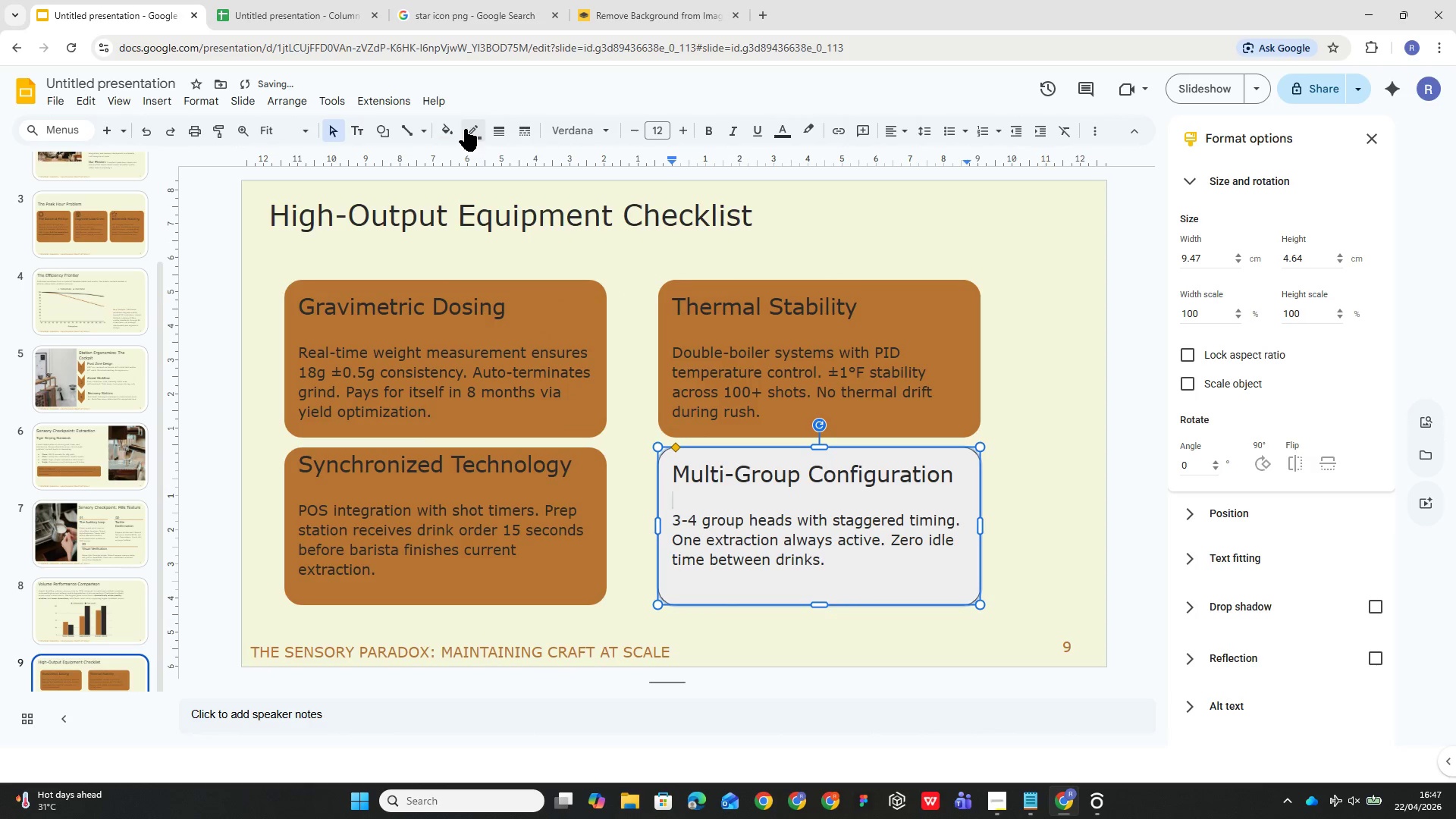 
left_click([466, 129])
 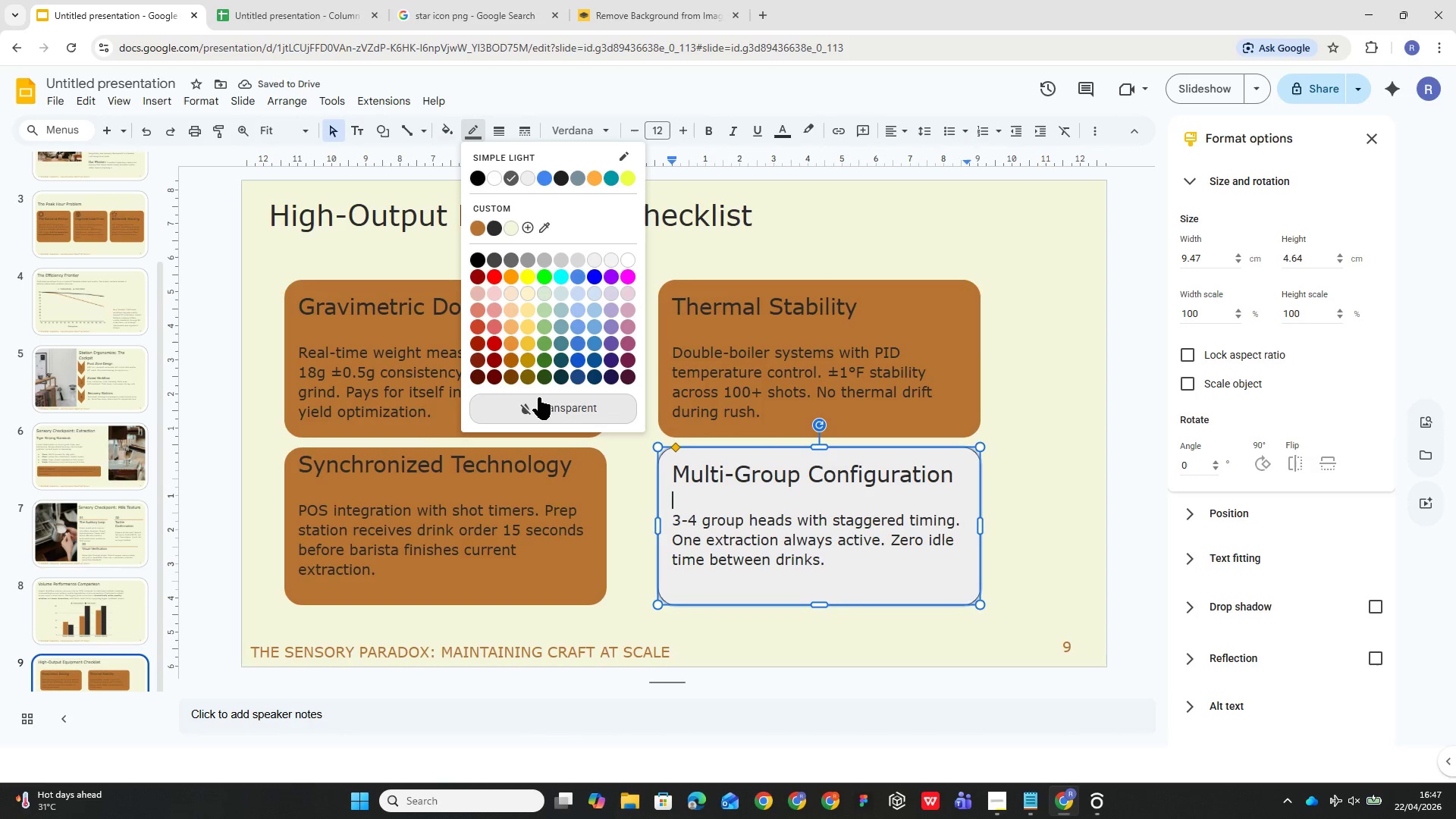 
left_click([539, 398])
 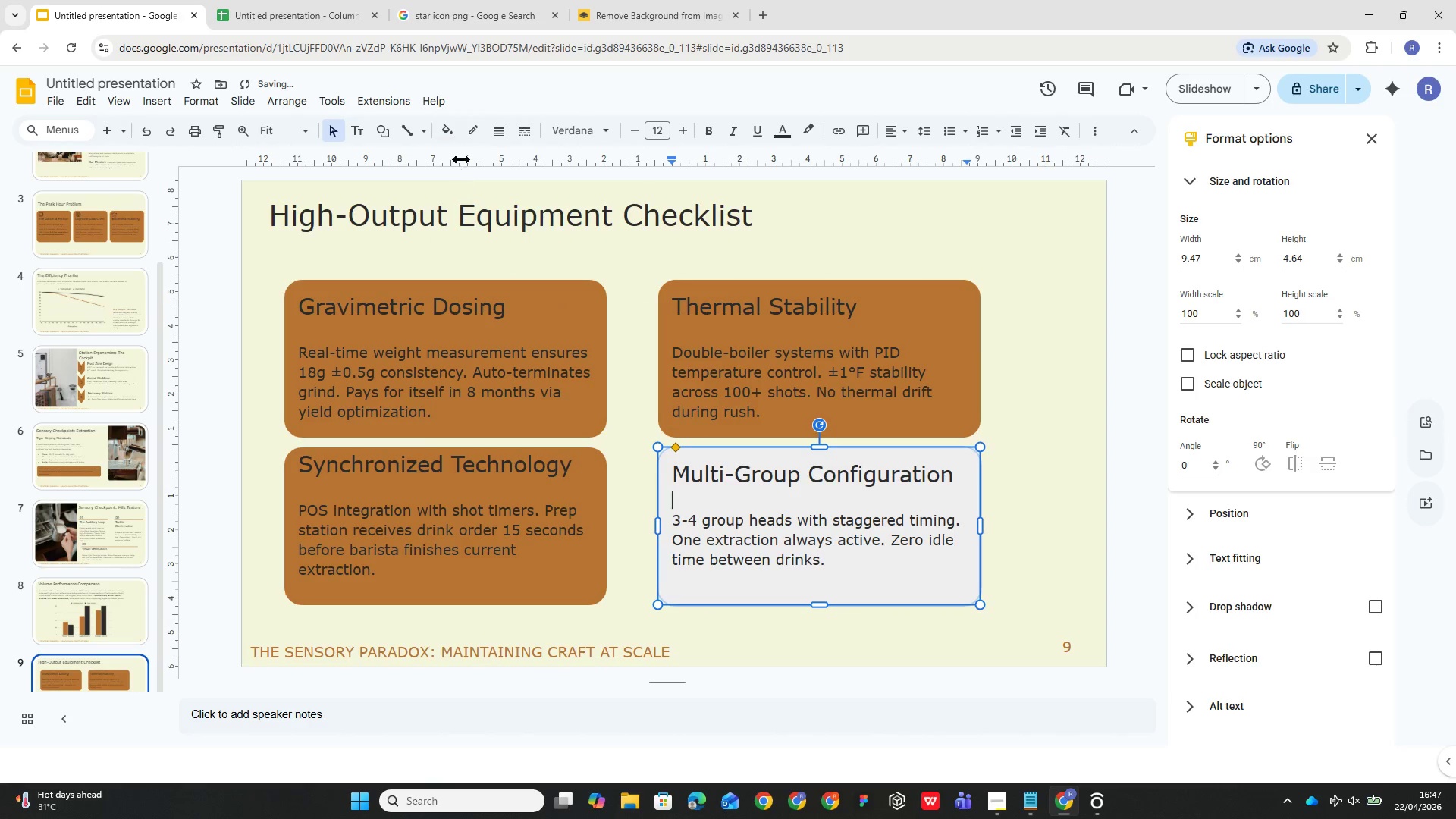 
mouse_move([475, 139])
 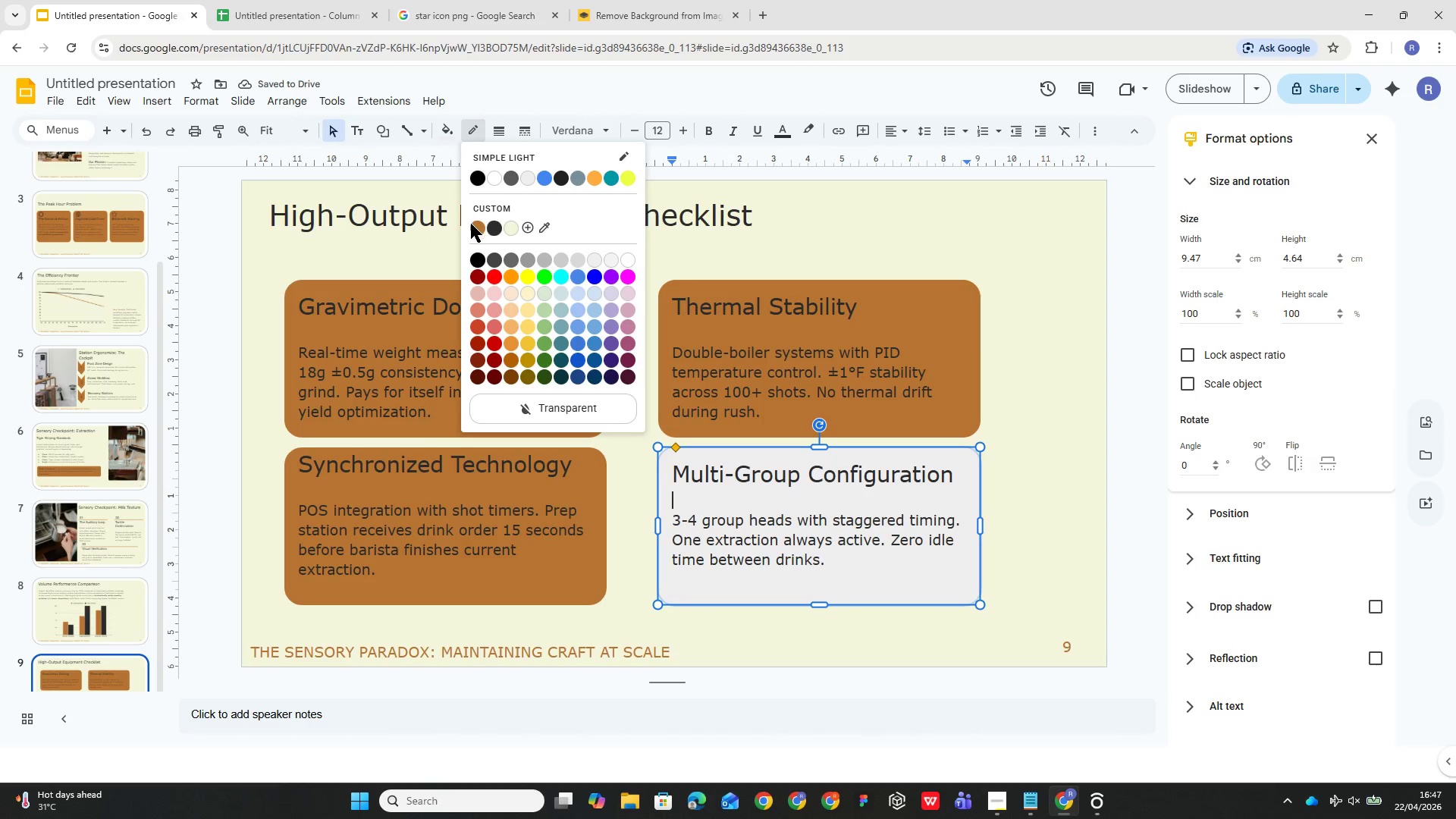 
left_click([472, 224])
 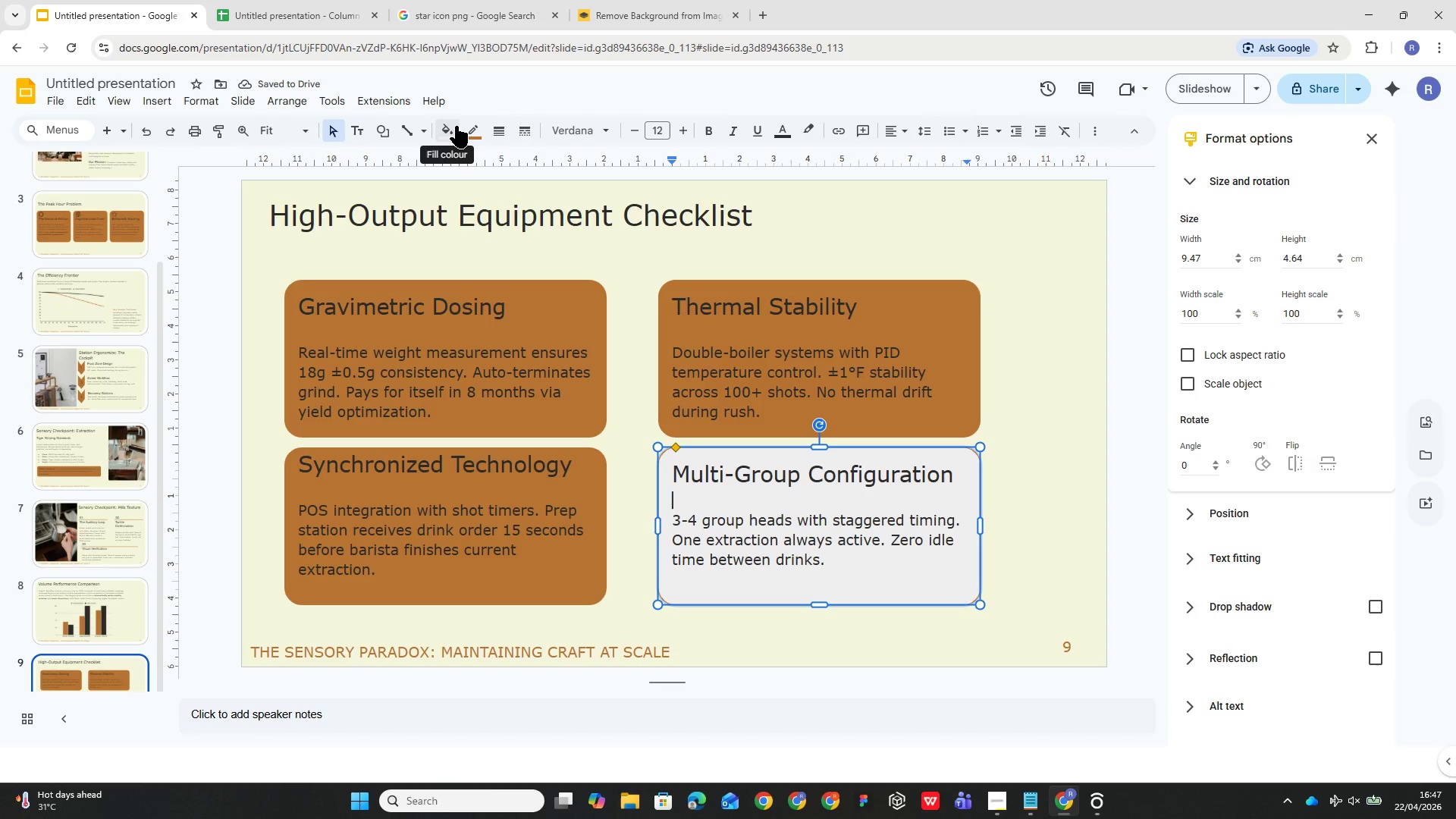 
left_click([469, 130])
 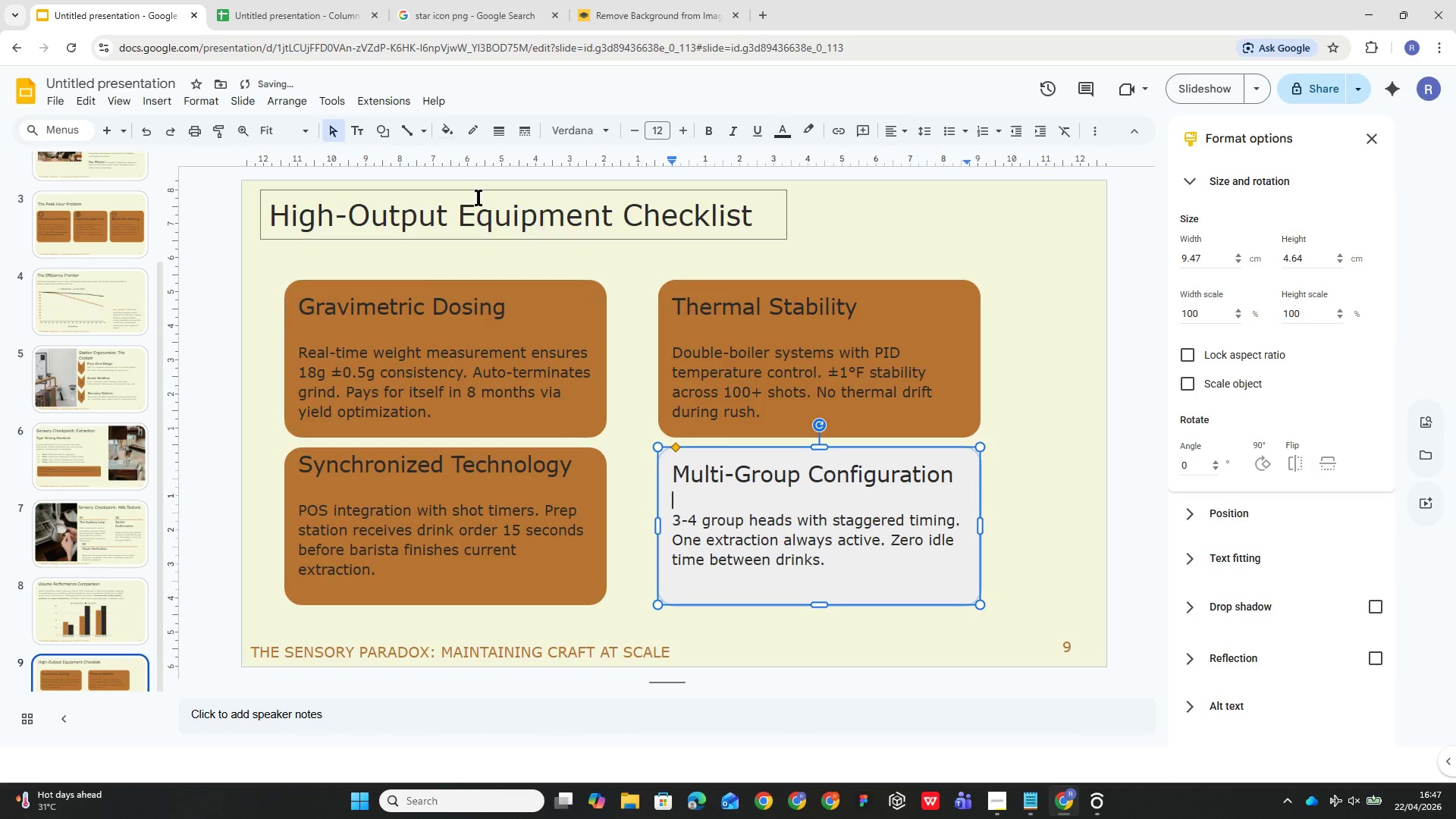 
left_click([450, 132])
 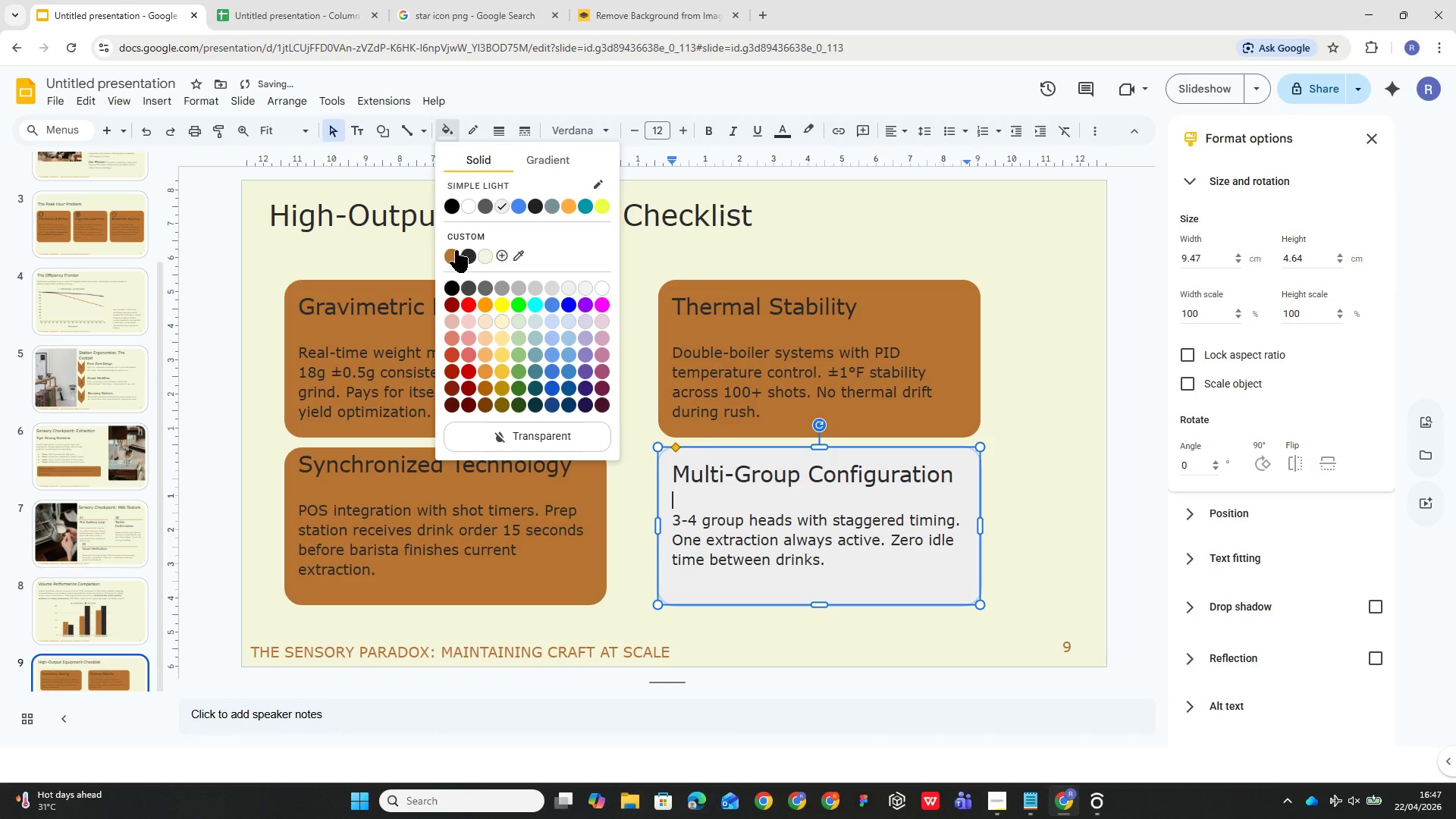 
left_click([452, 249])
 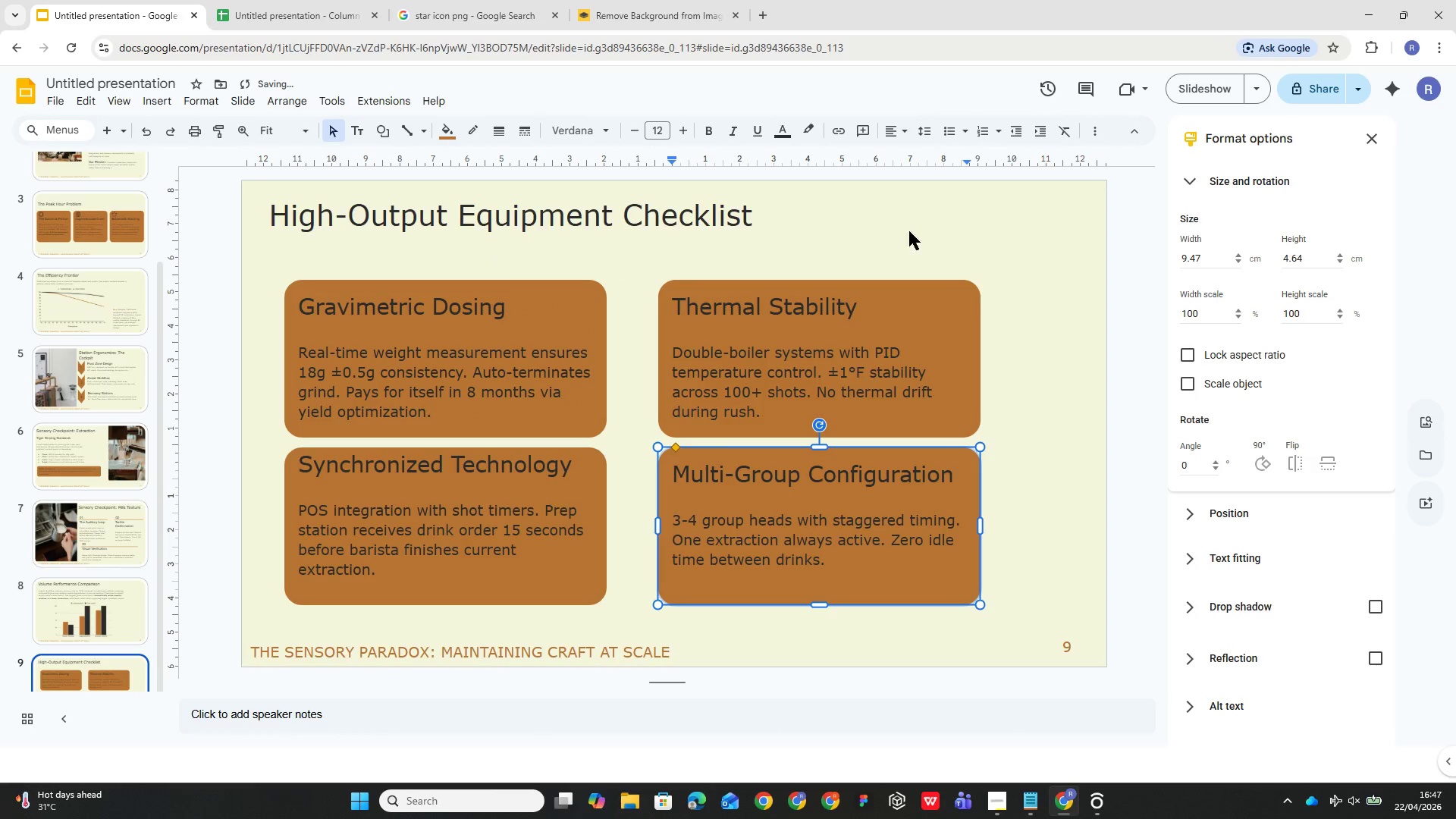 
left_click([983, 212])
 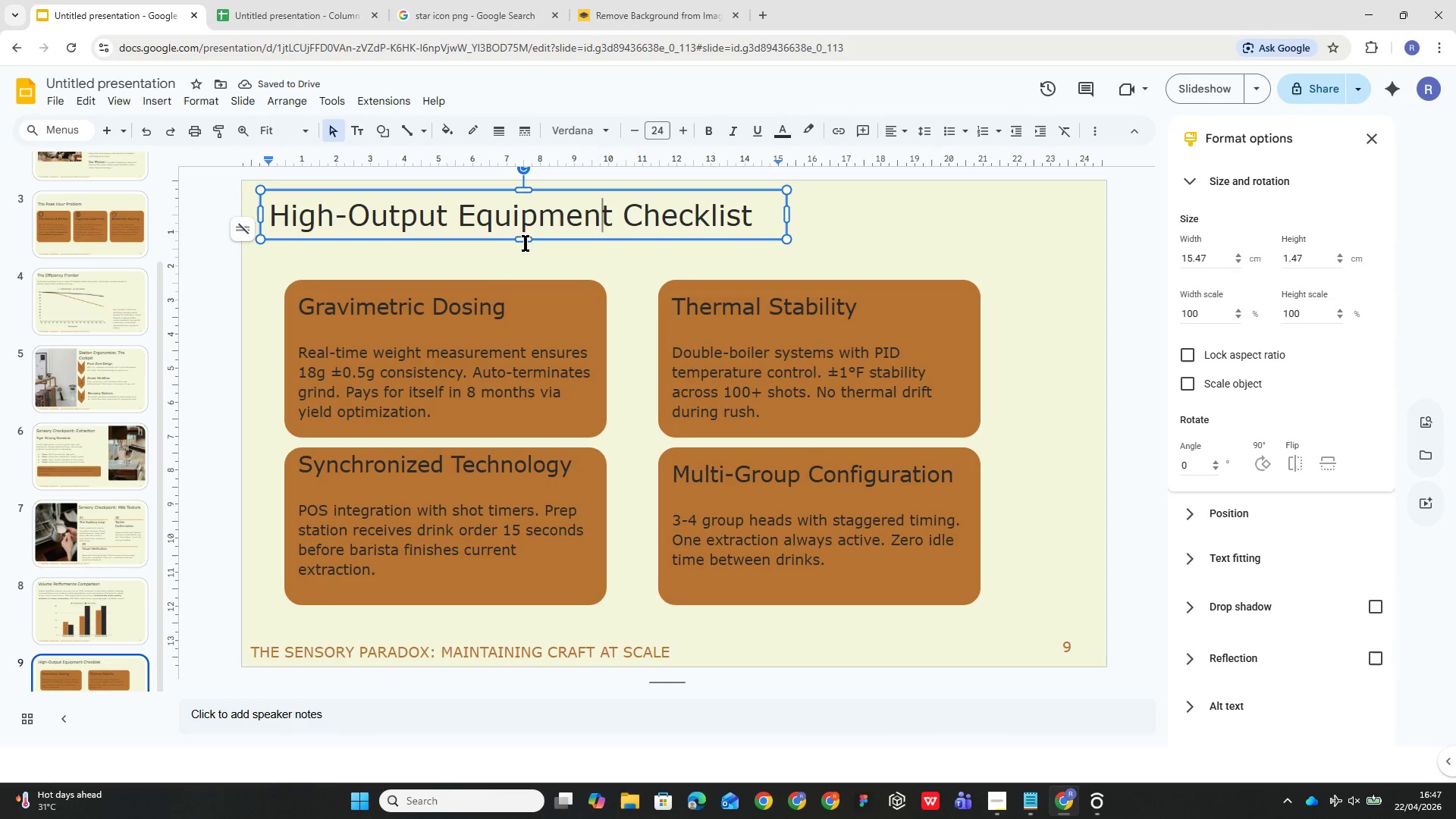 
left_click([521, 239])
 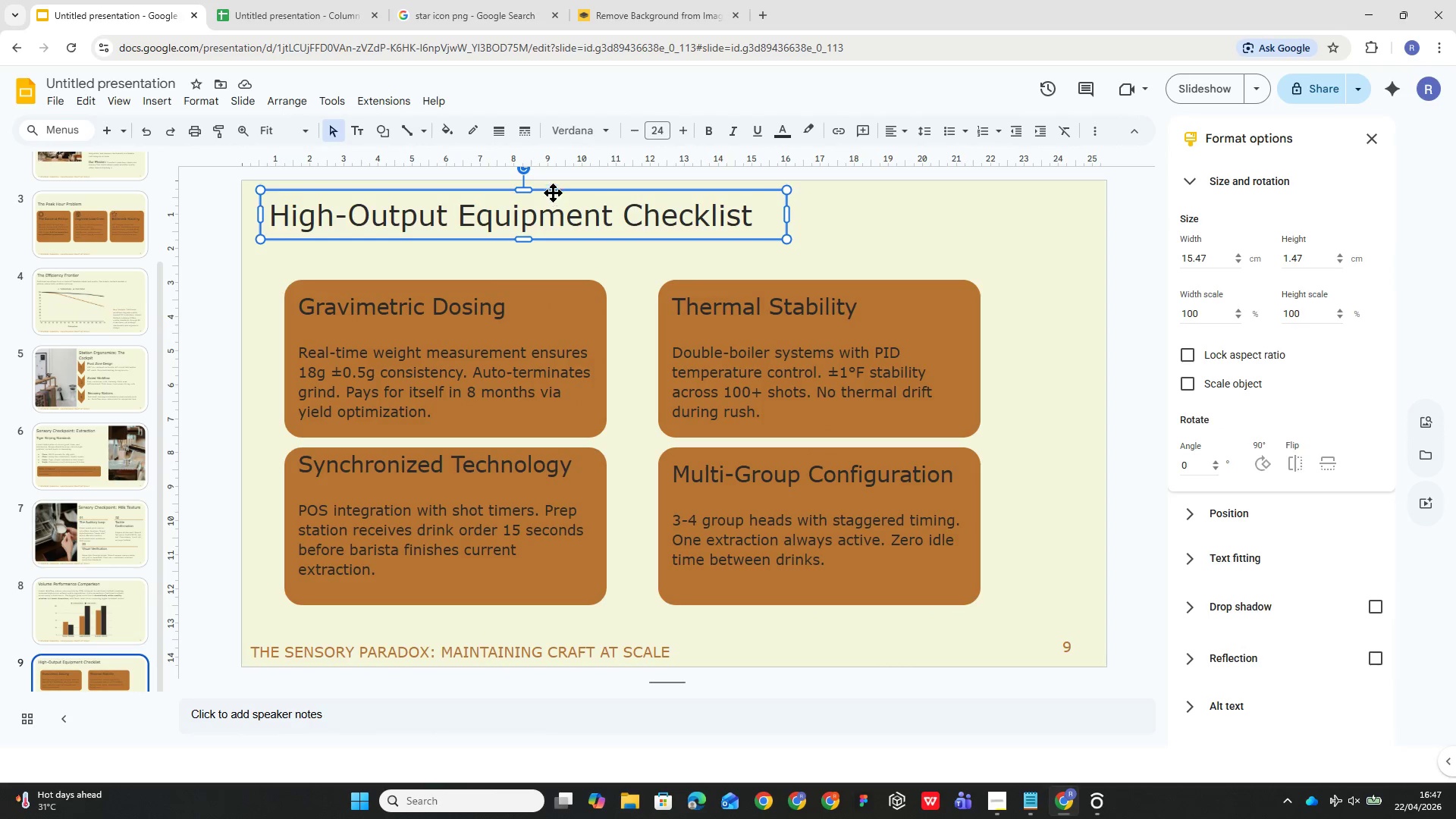 
left_click_drag(start_coordinate=[554, 190], to_coordinate=[572, 212])
 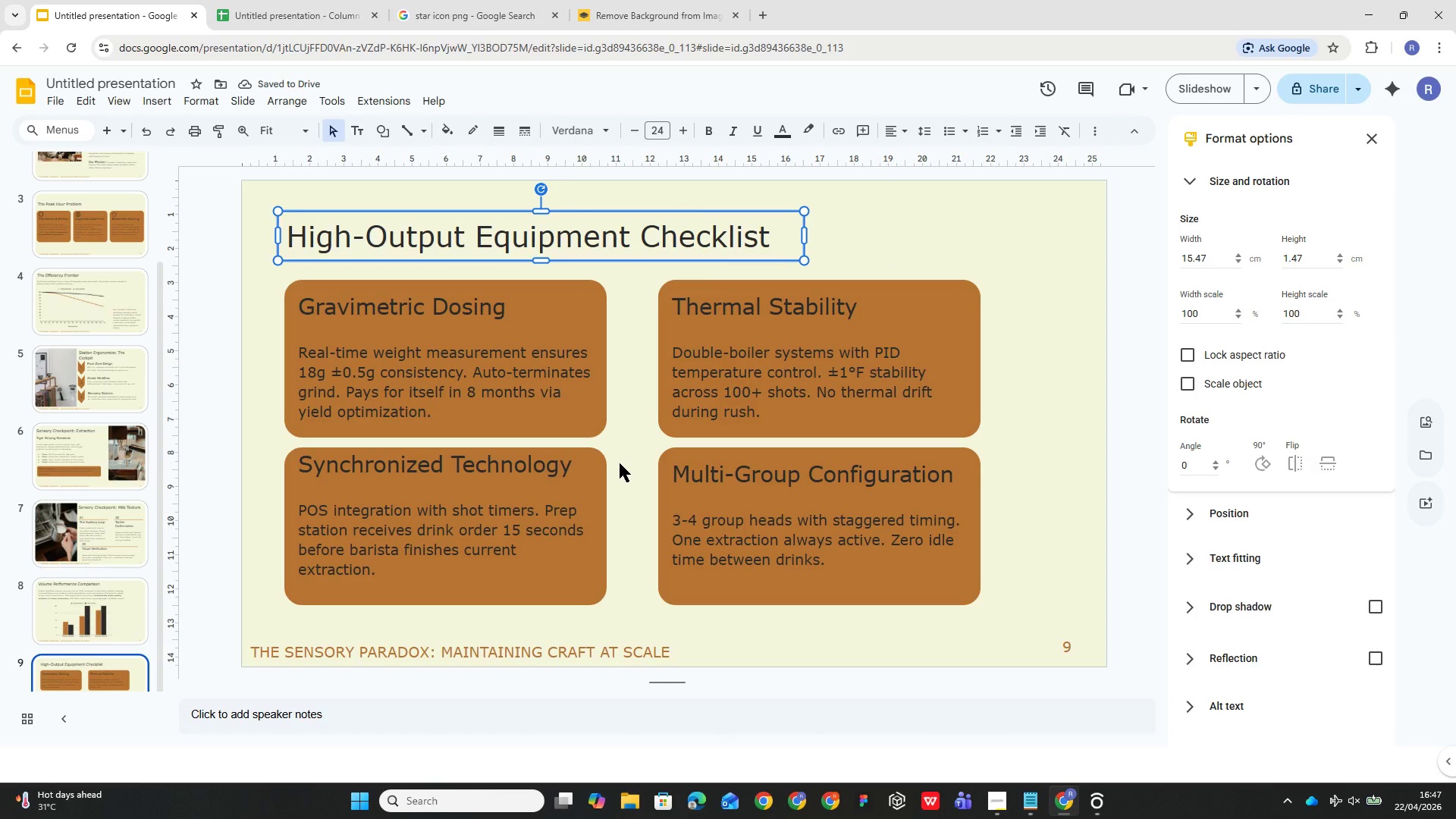 
wait(5.31)
 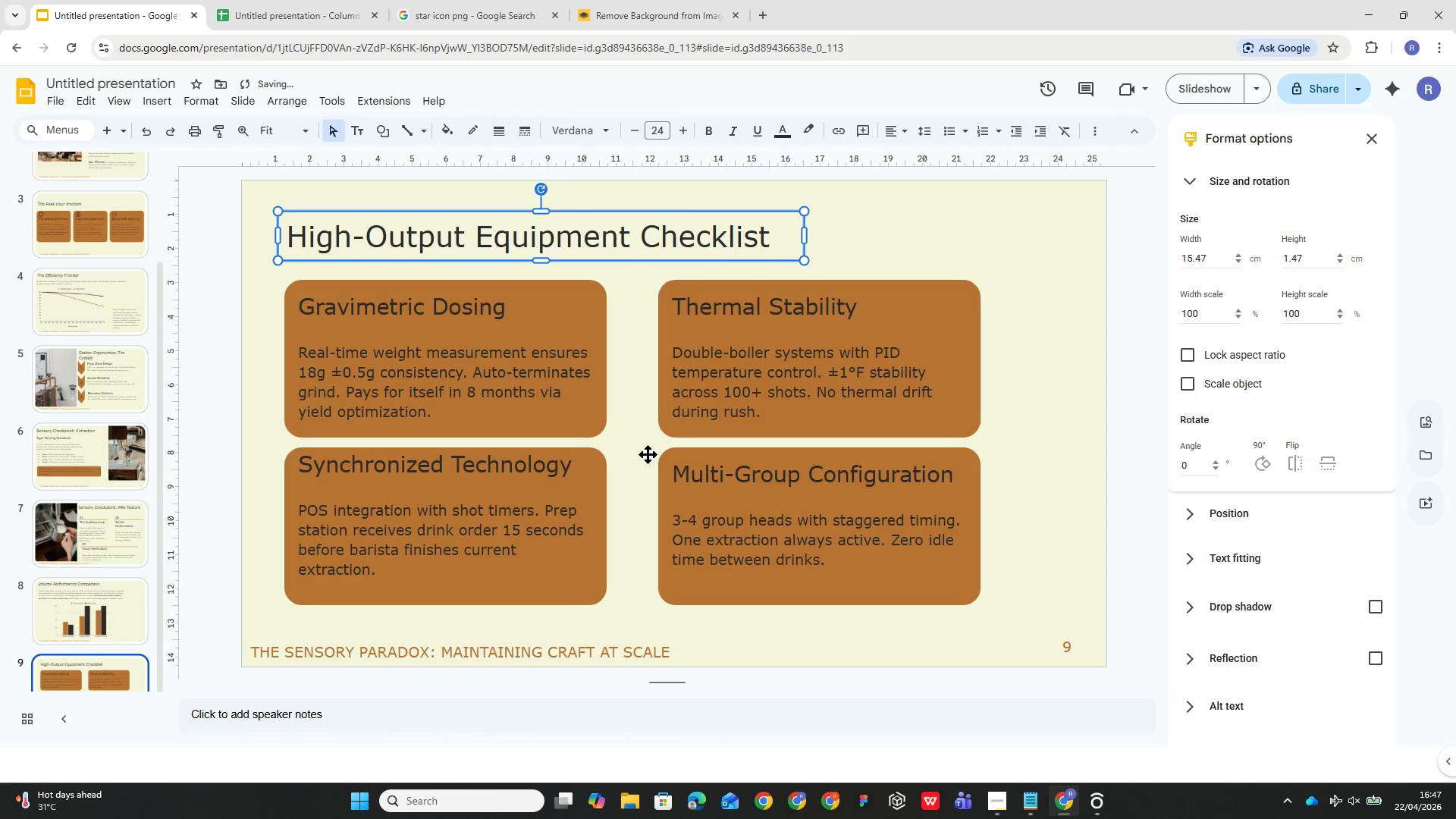 
left_click([1039, 291])
 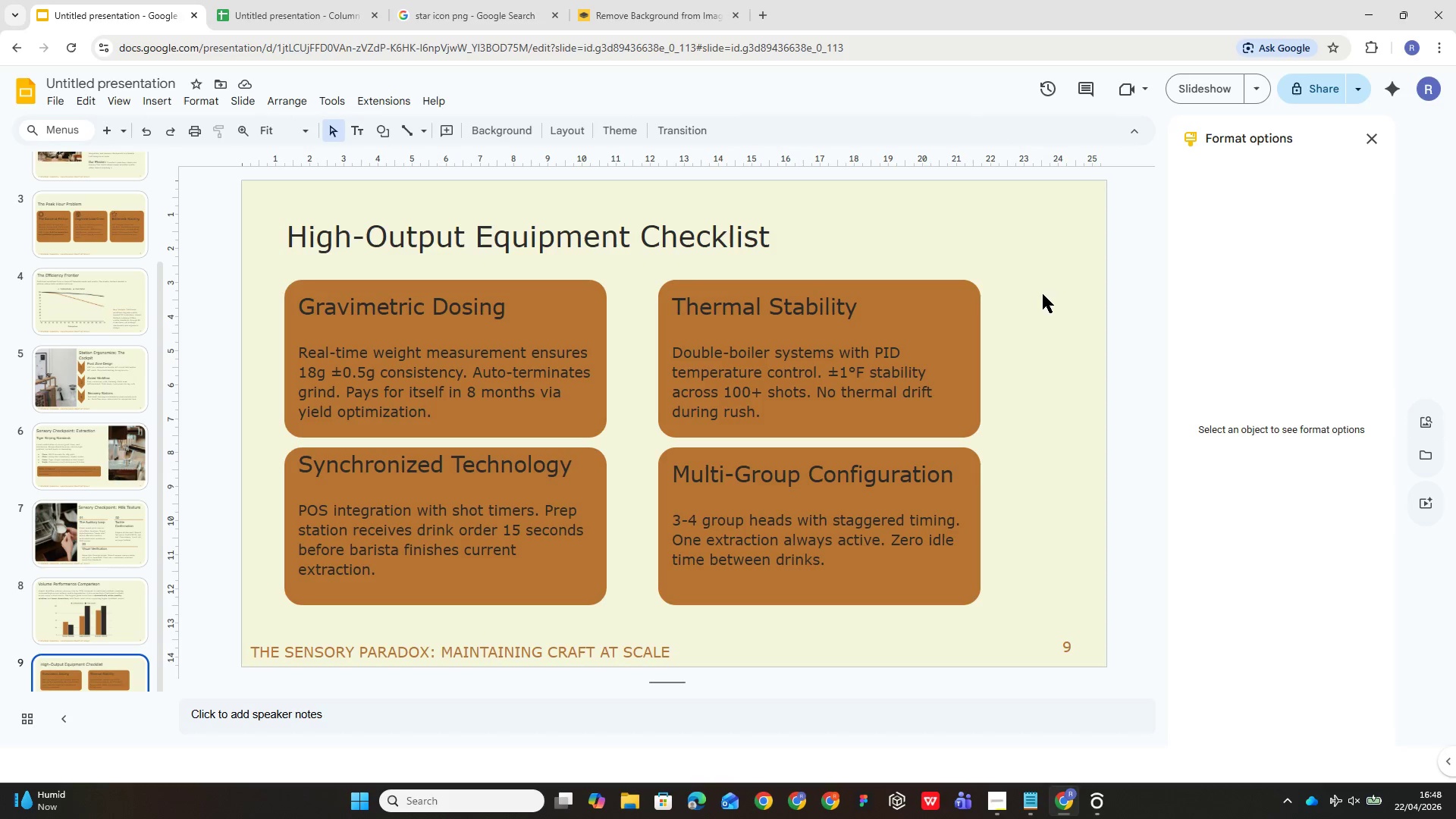 
wait(13.14)
 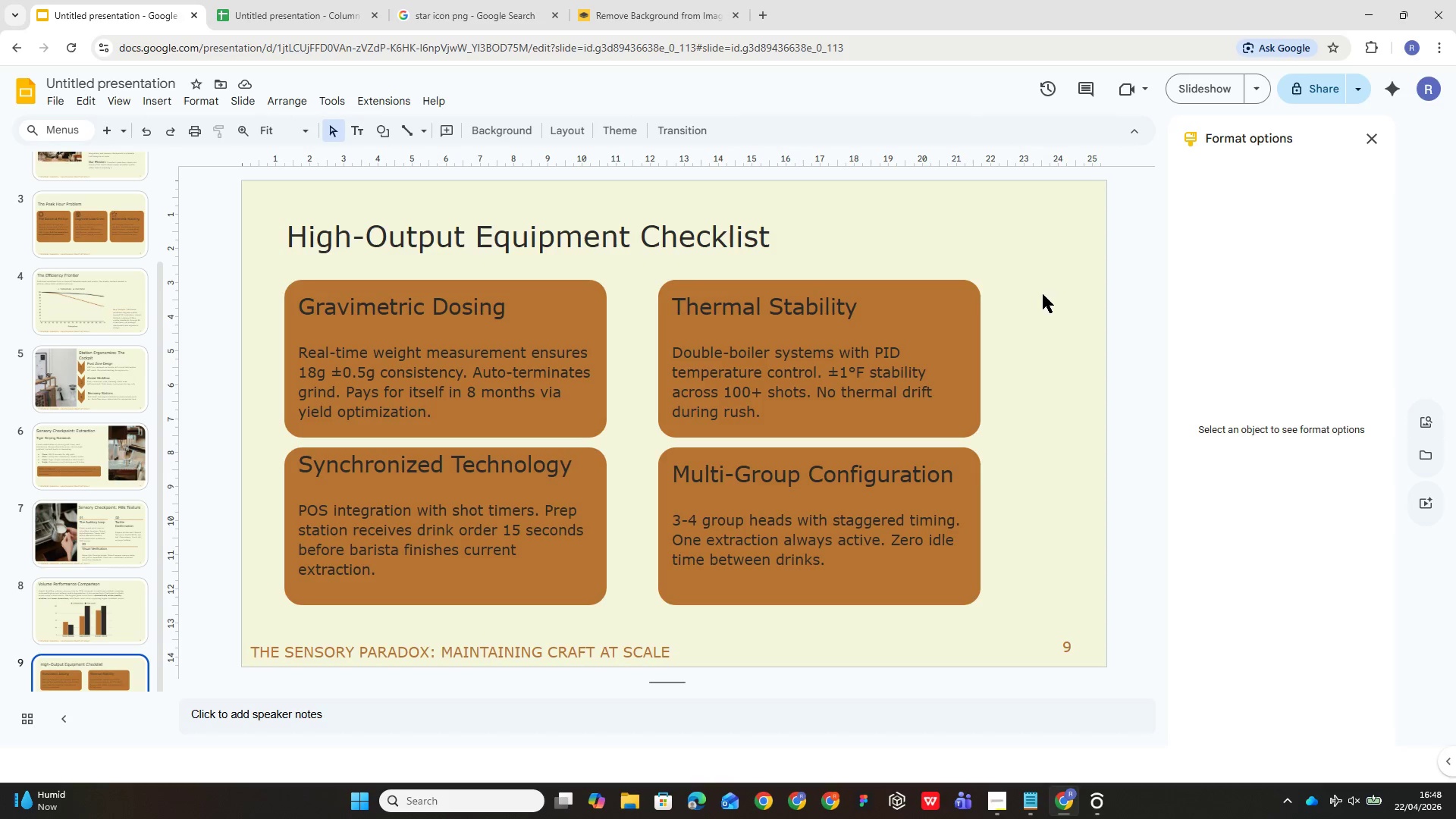 
left_click([112, 130])
 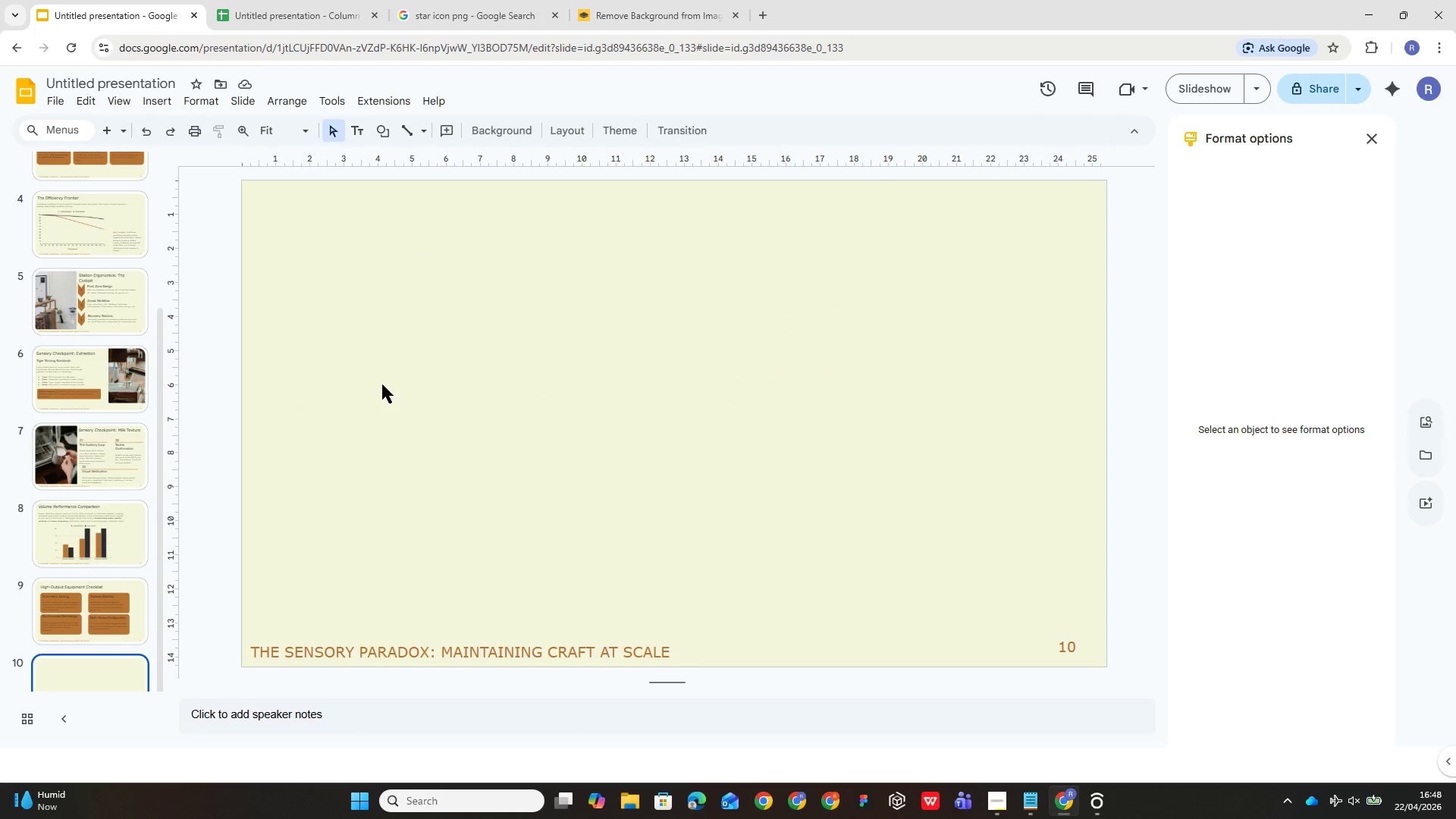 
wait(10.42)
 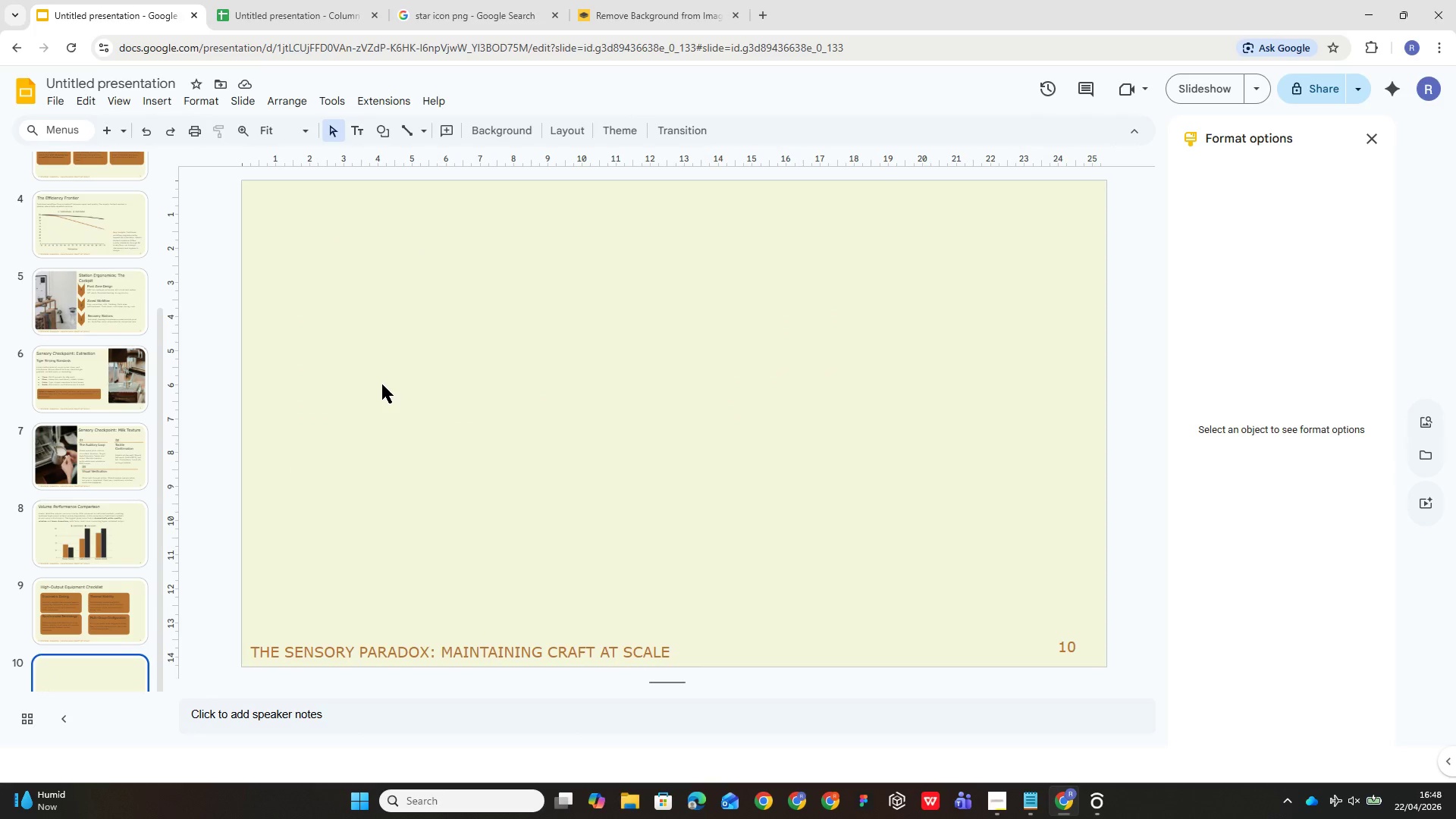 
scroll: coordinate [81, 518], scroll_direction: up, amount: 14.0
 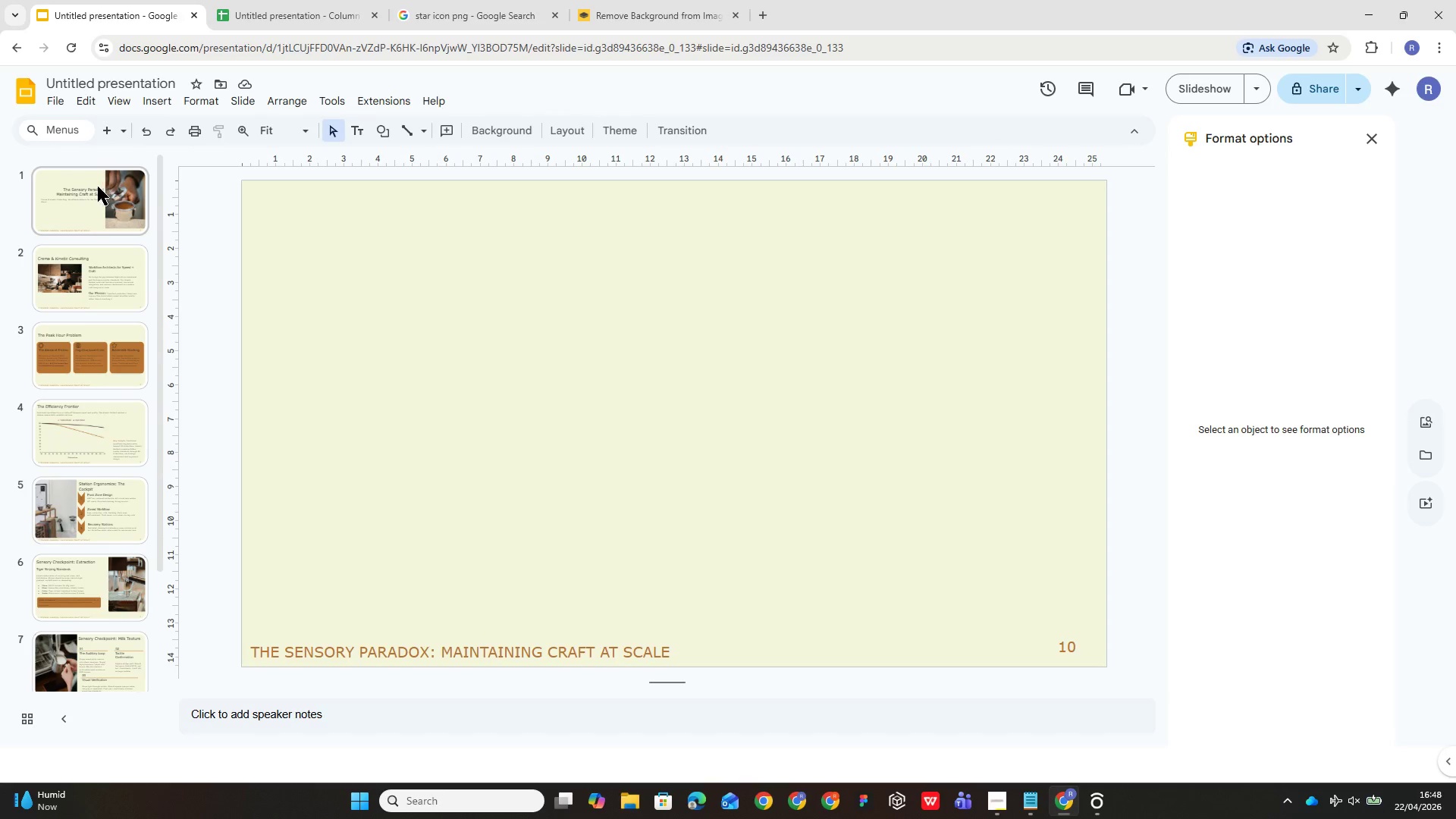 
left_click([98, 190])
 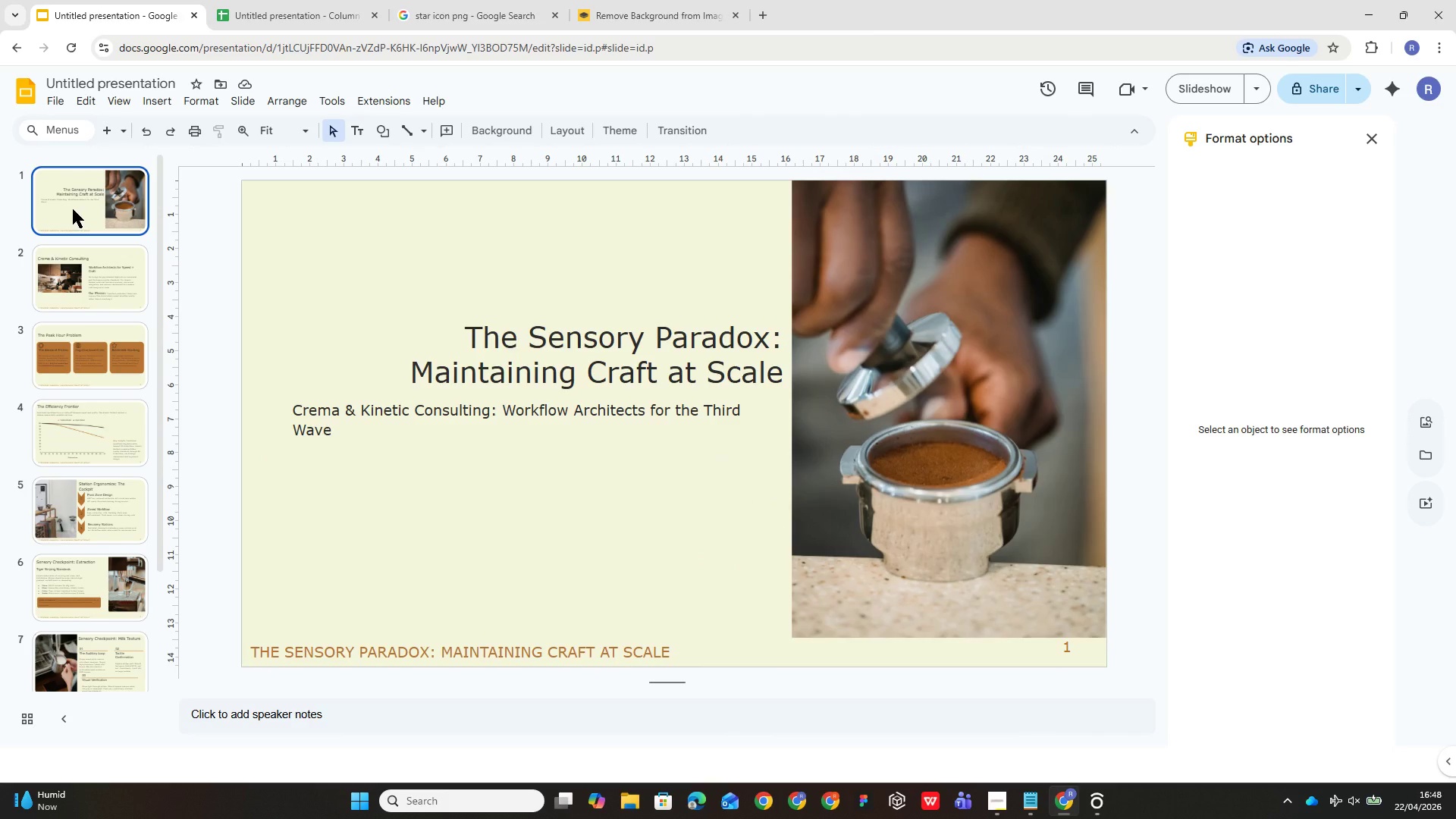 
wait(5.53)
 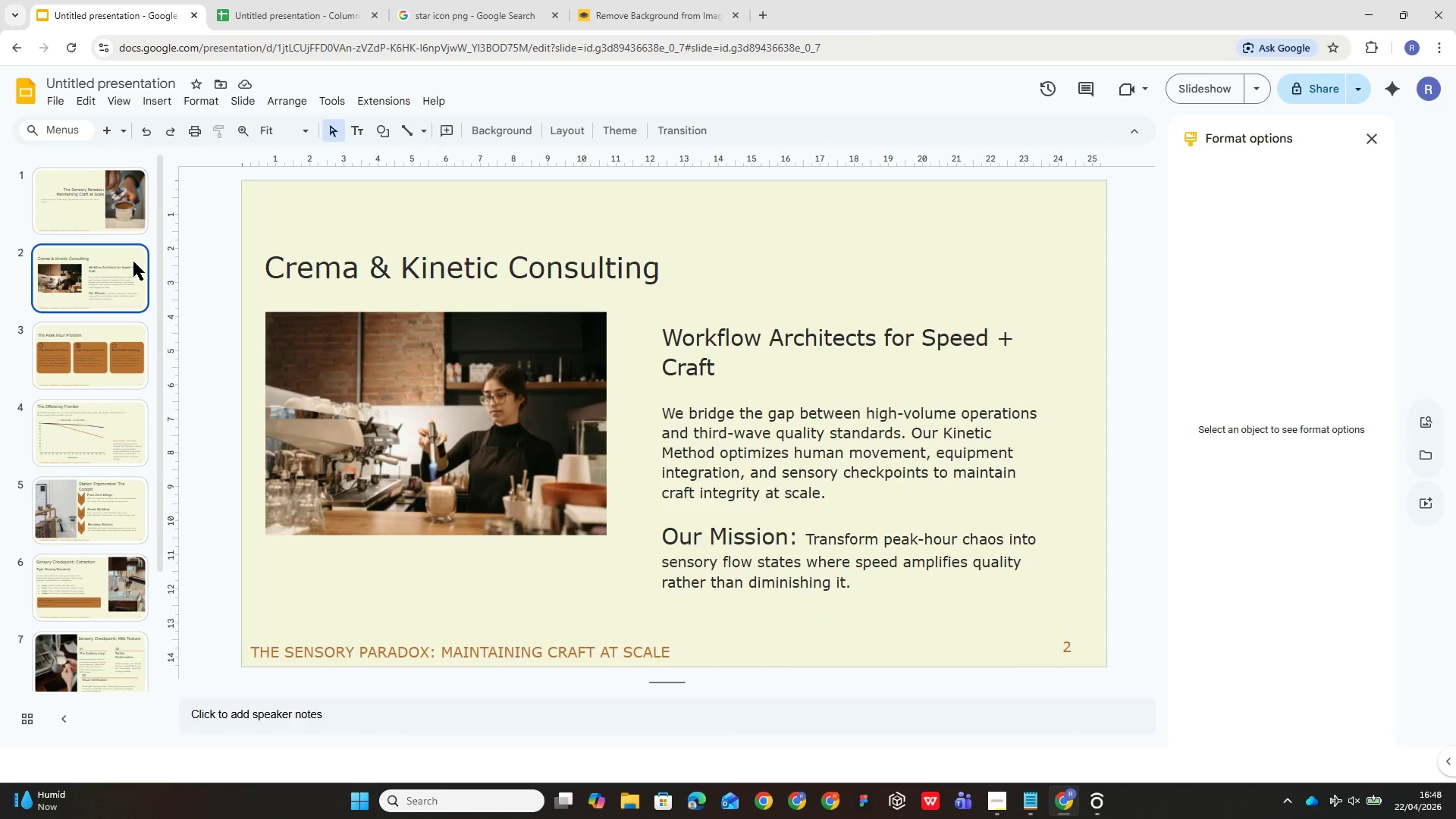 
left_click([136, 294])
 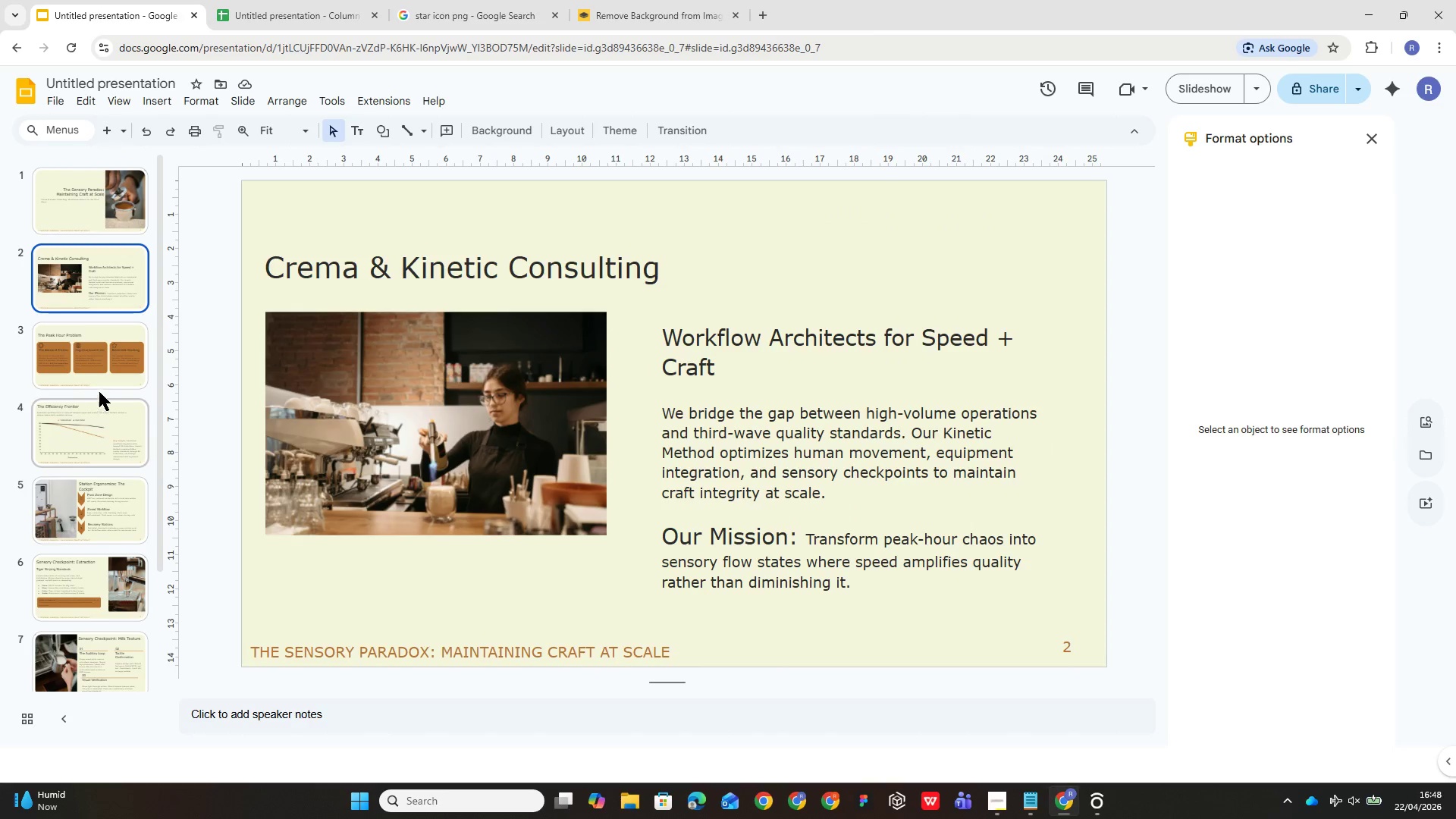 
left_click([113, 373])
 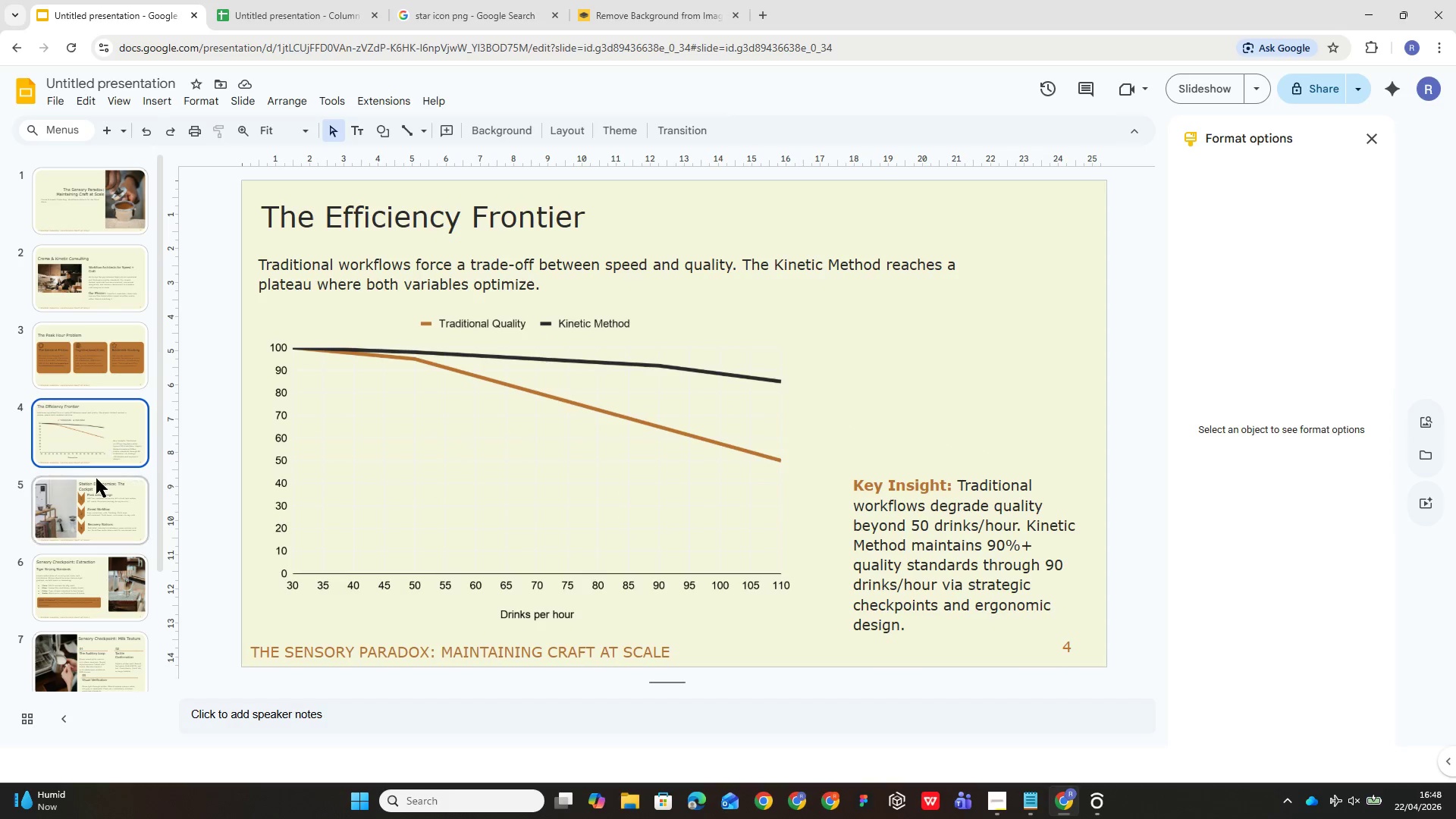 
left_click([84, 509])
 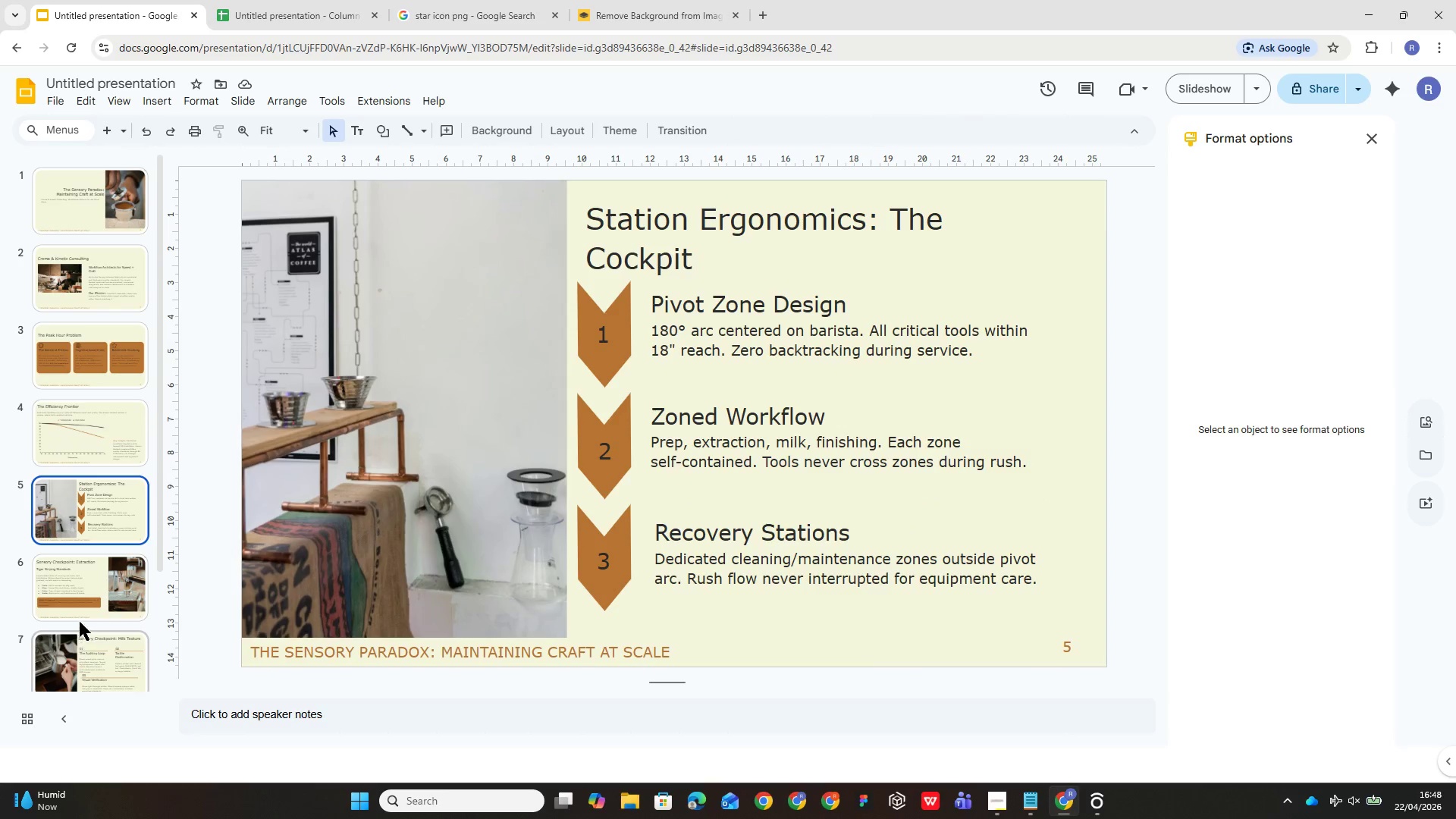 
left_click([78, 598])
 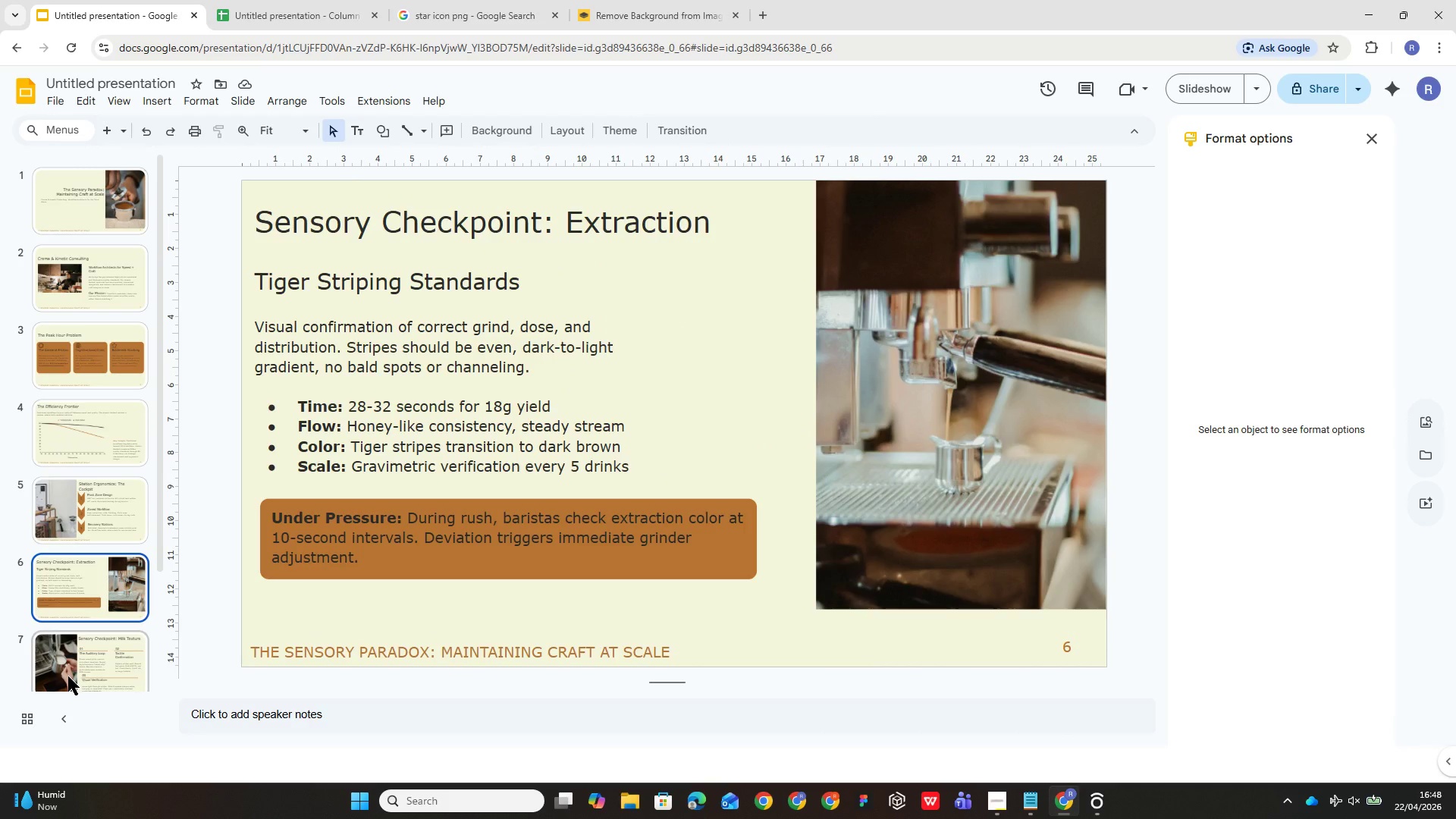 
left_click([68, 676])
 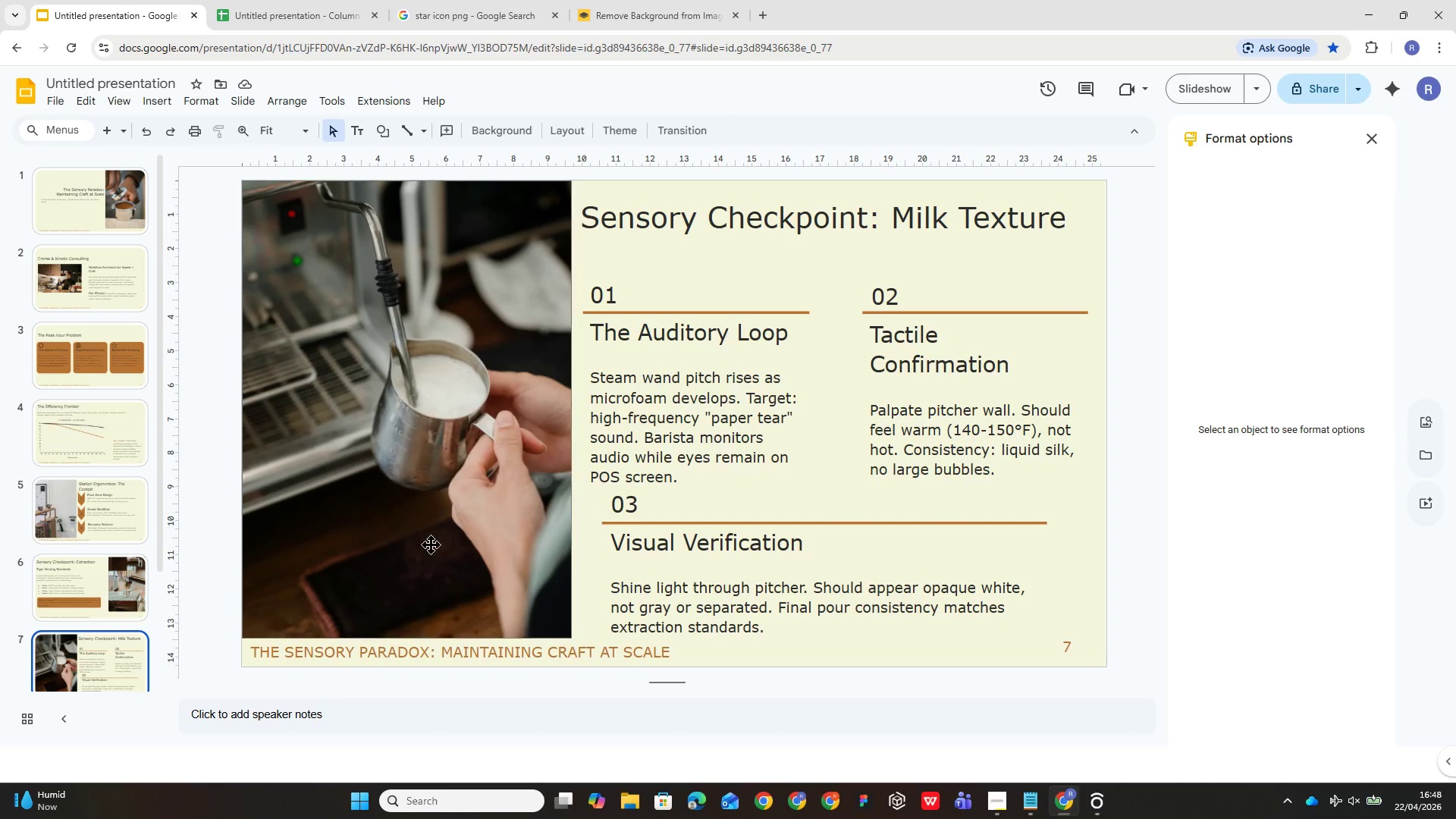 
wait(6.34)
 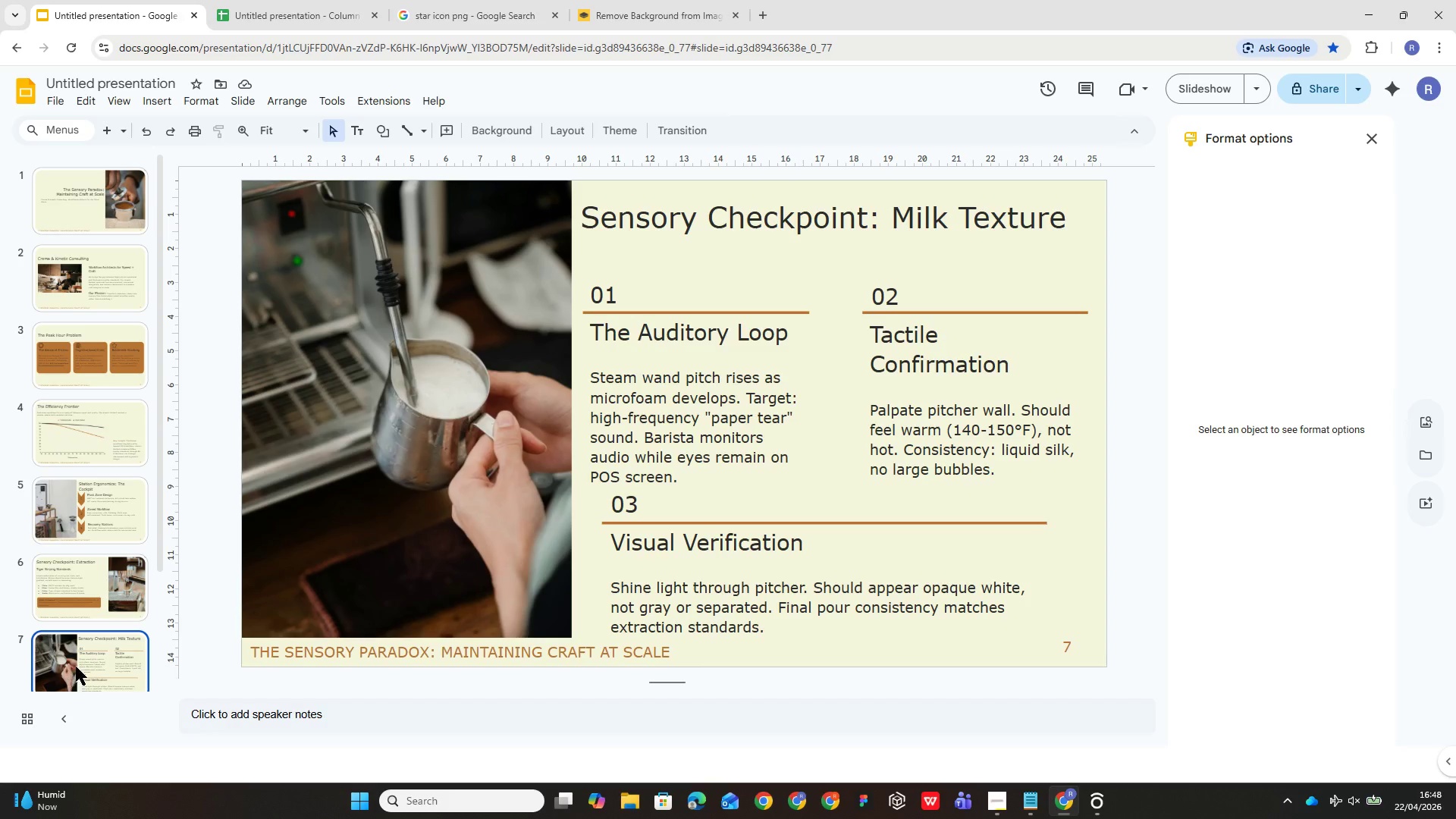 
scroll: coordinate [80, 516], scroll_direction: down, amount: 2.0
 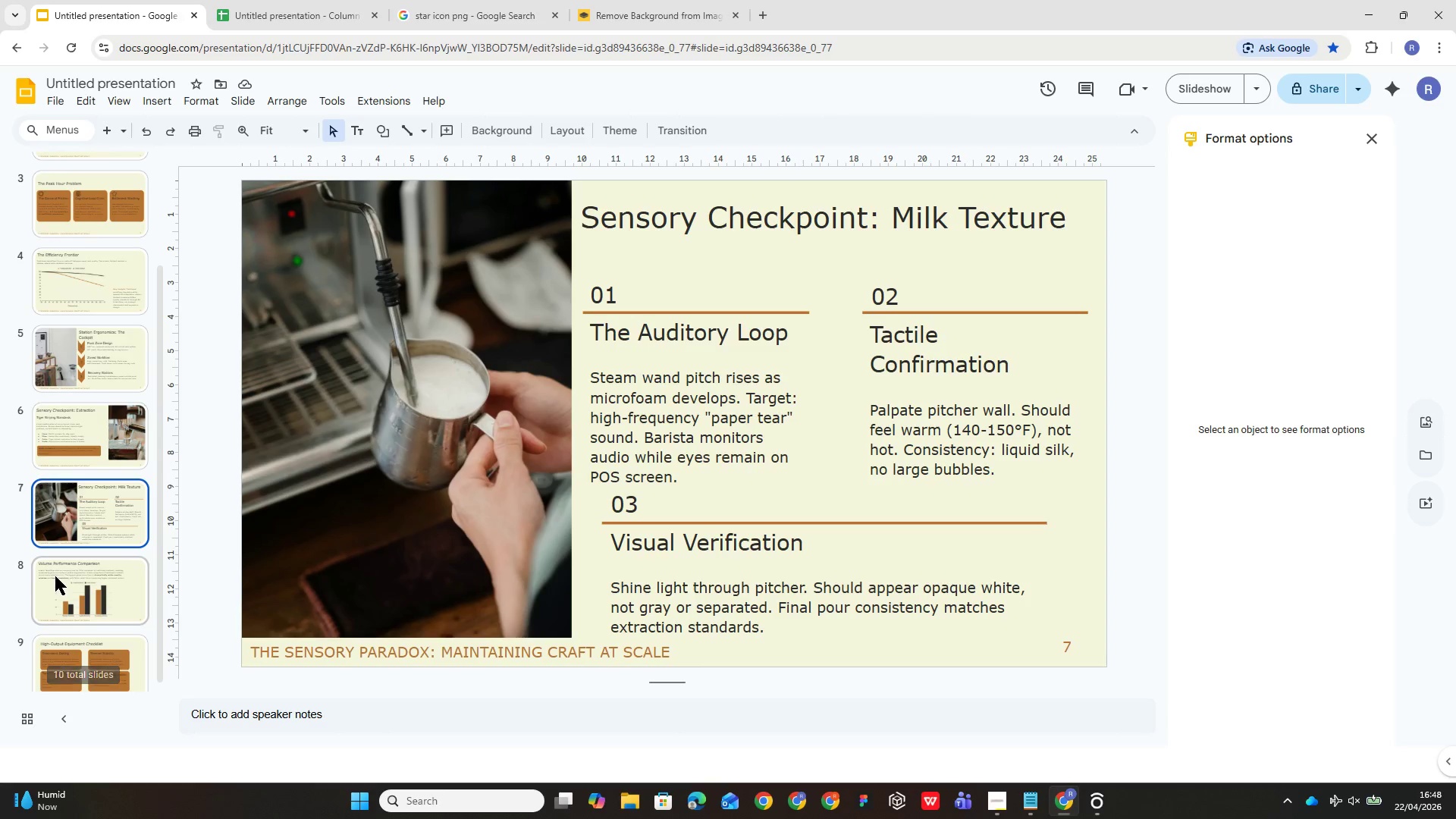 
left_click([55, 578])
 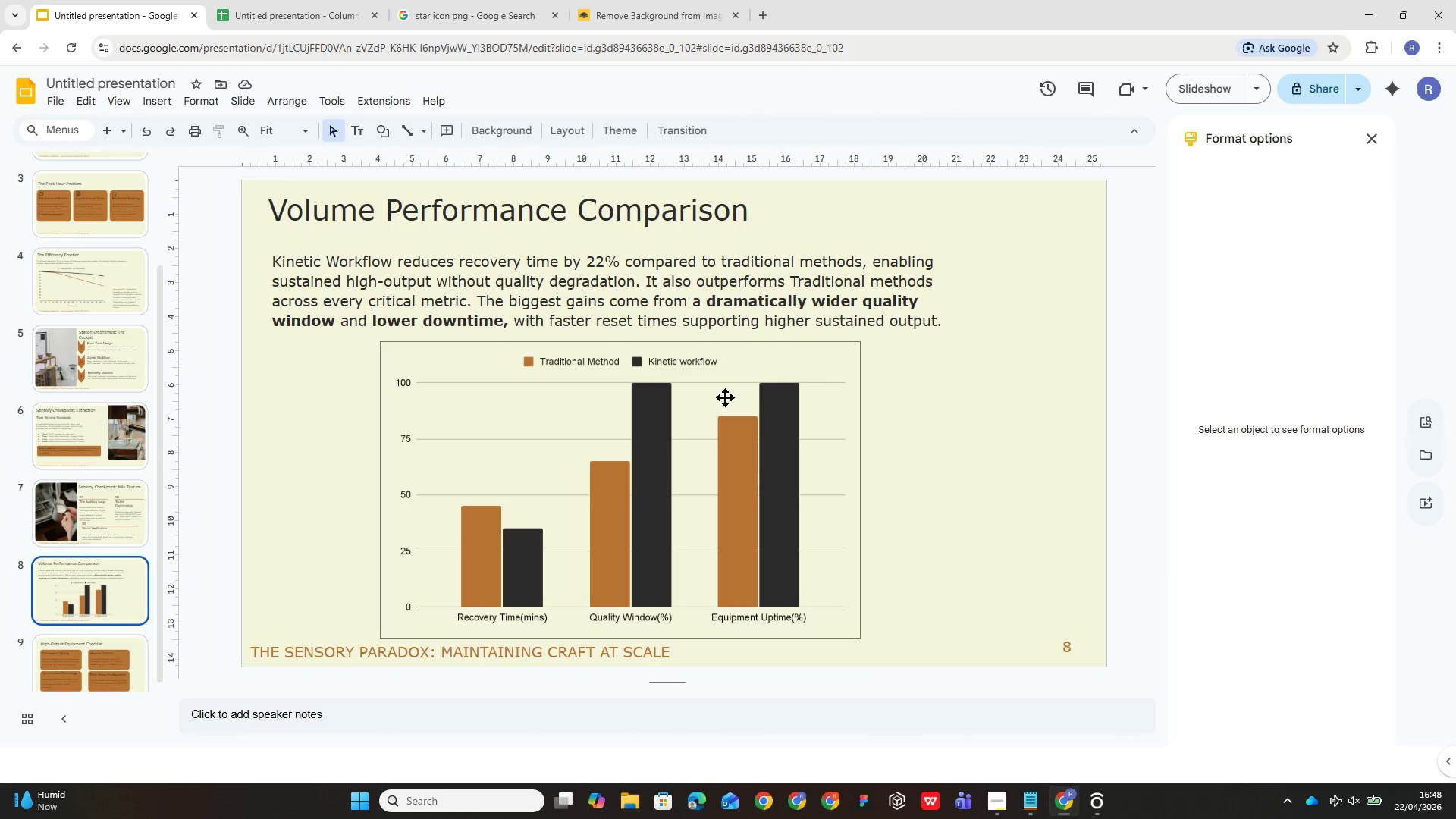 
wait(6.28)
 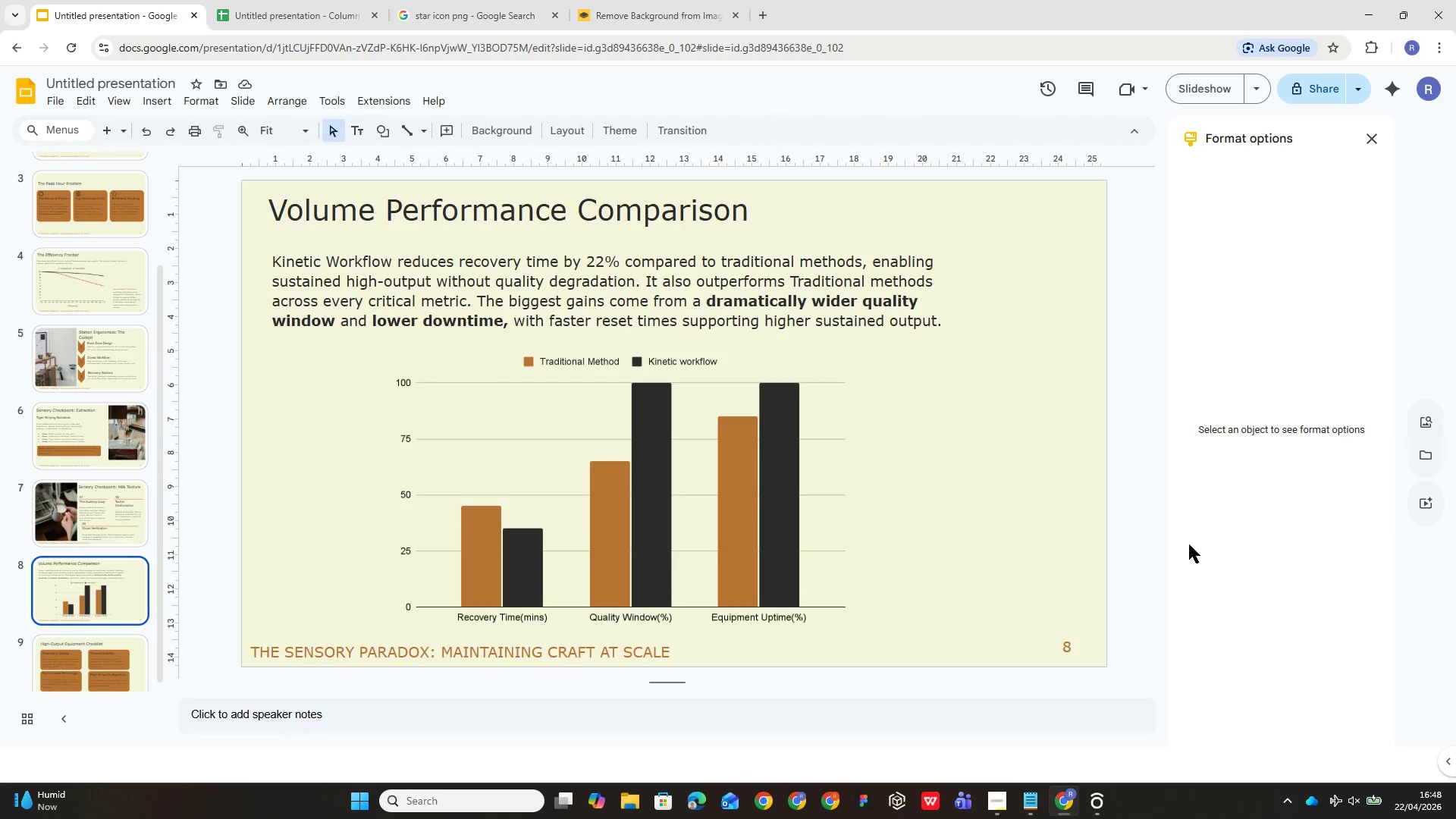 
left_click([122, 670])
 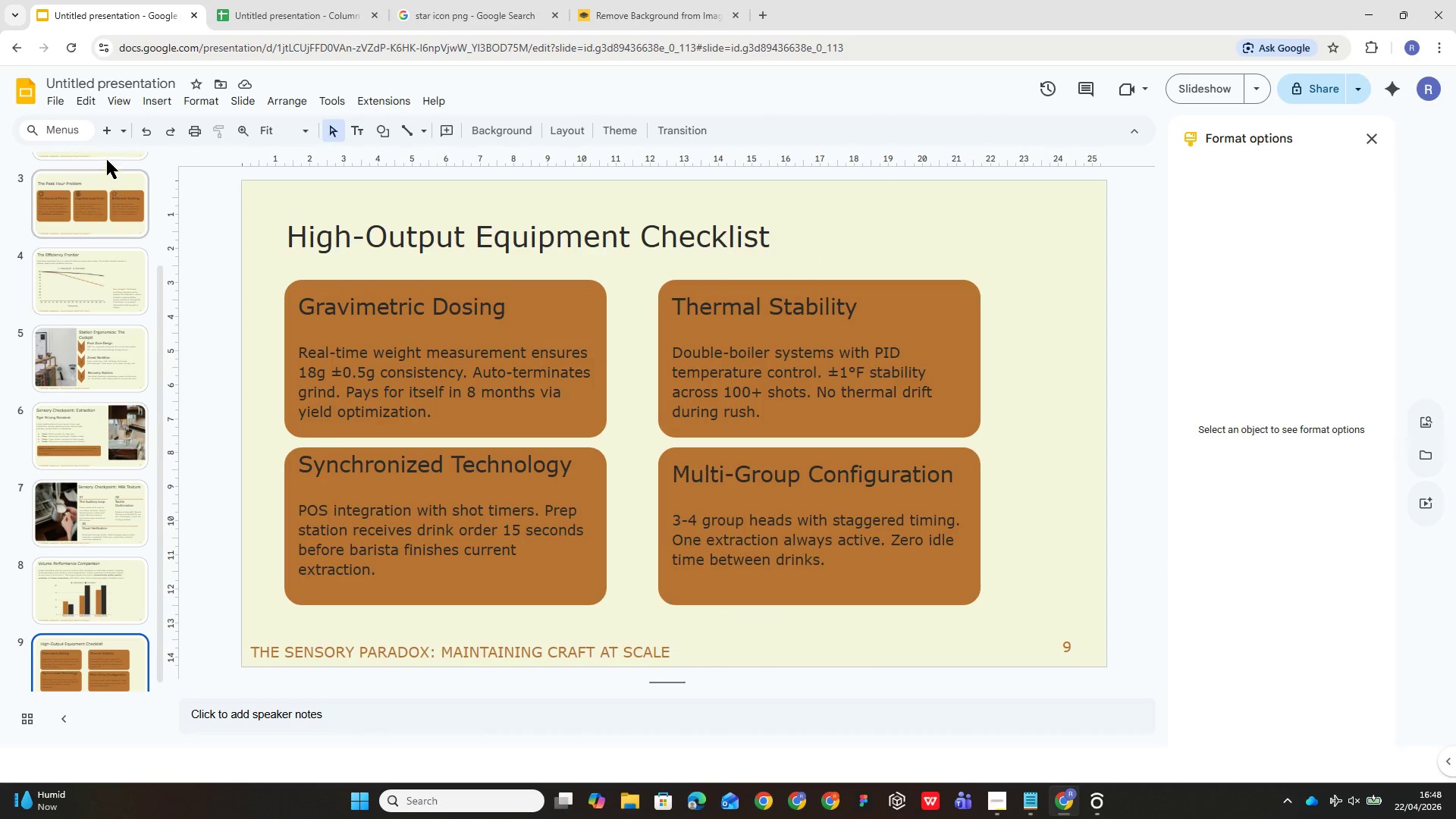 
left_click([105, 130])
 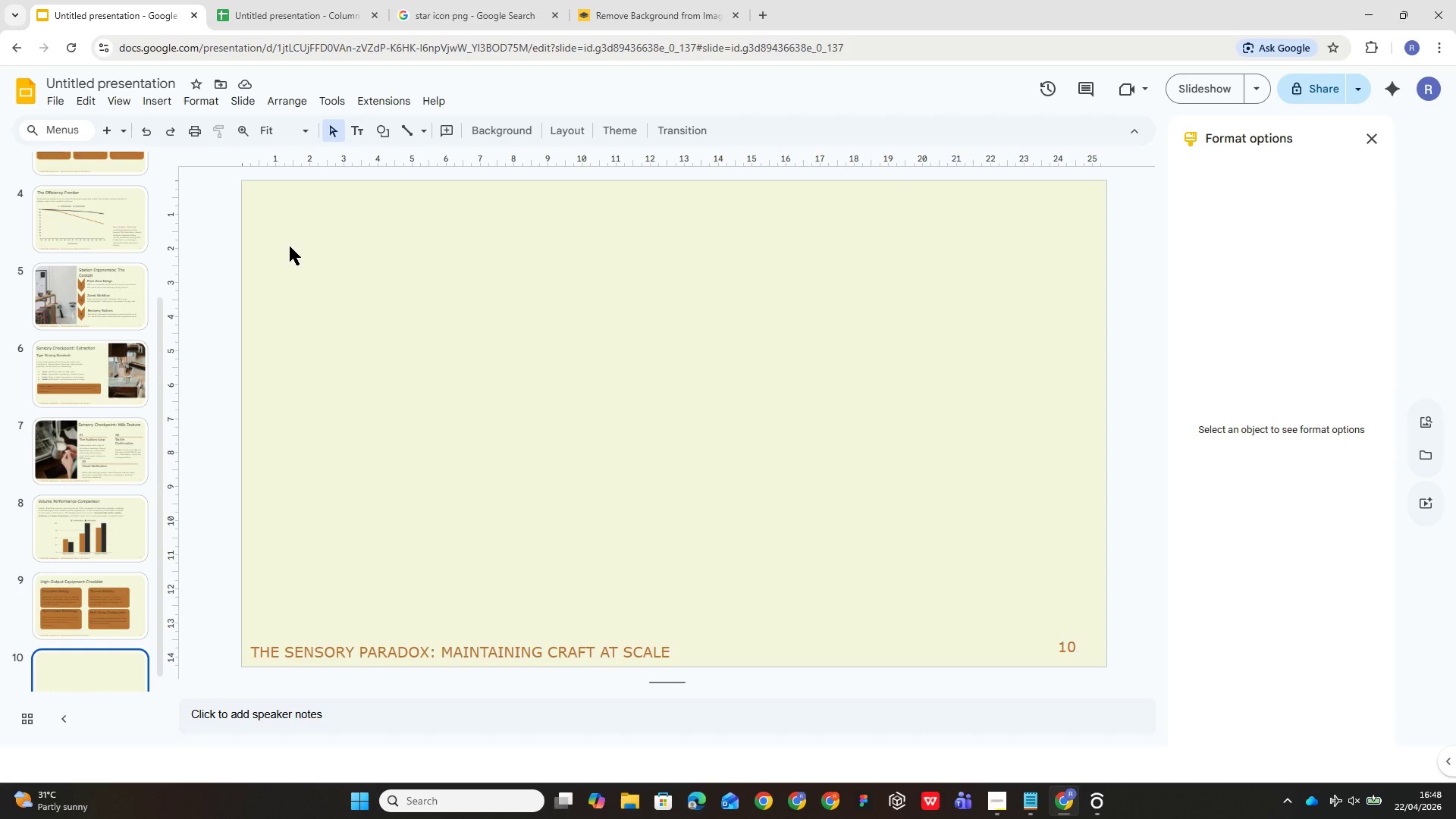 
wait(14.5)
 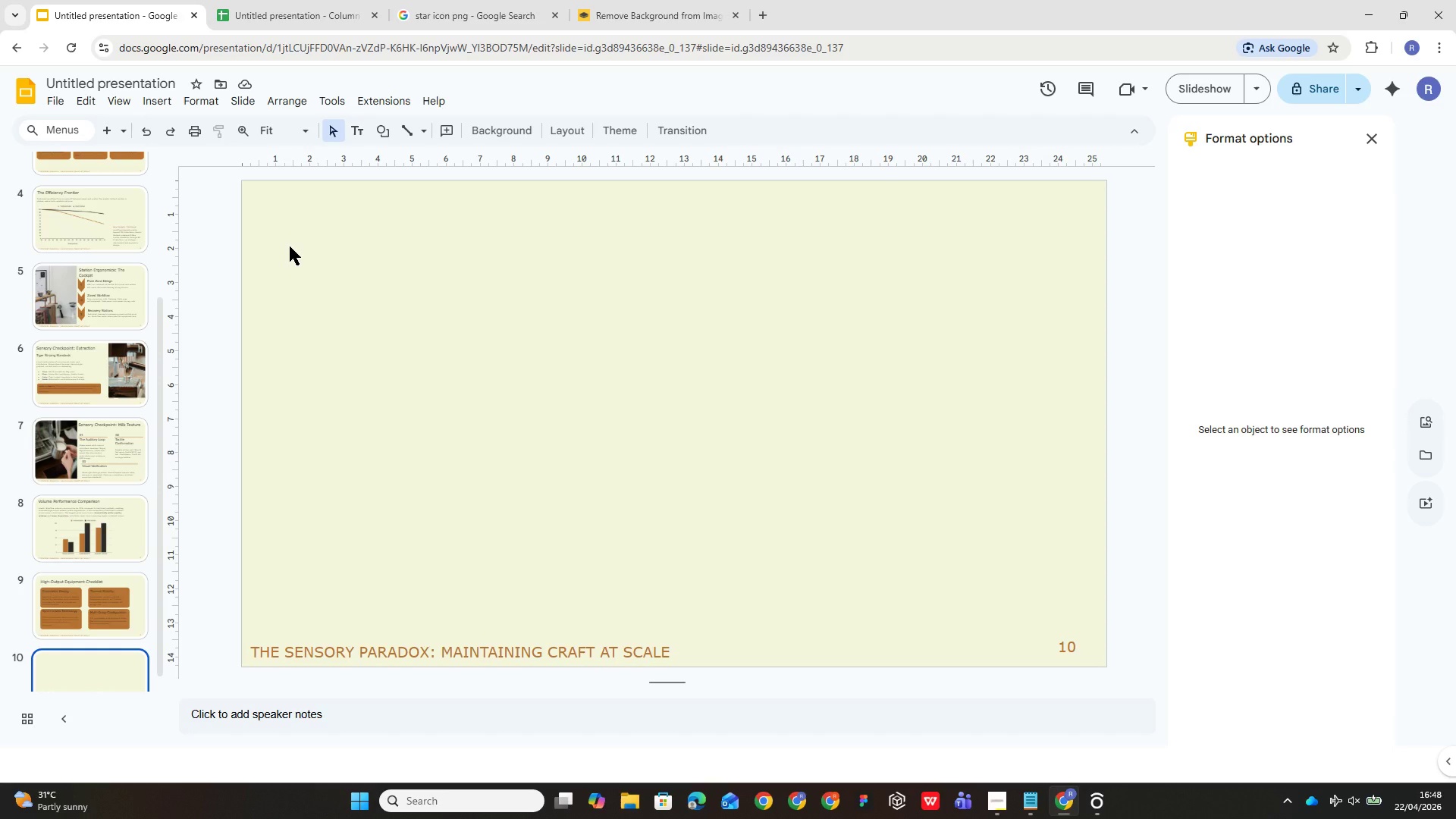 
left_click_drag(start_coordinate=[265, 192], to_coordinate=[734, 331])
 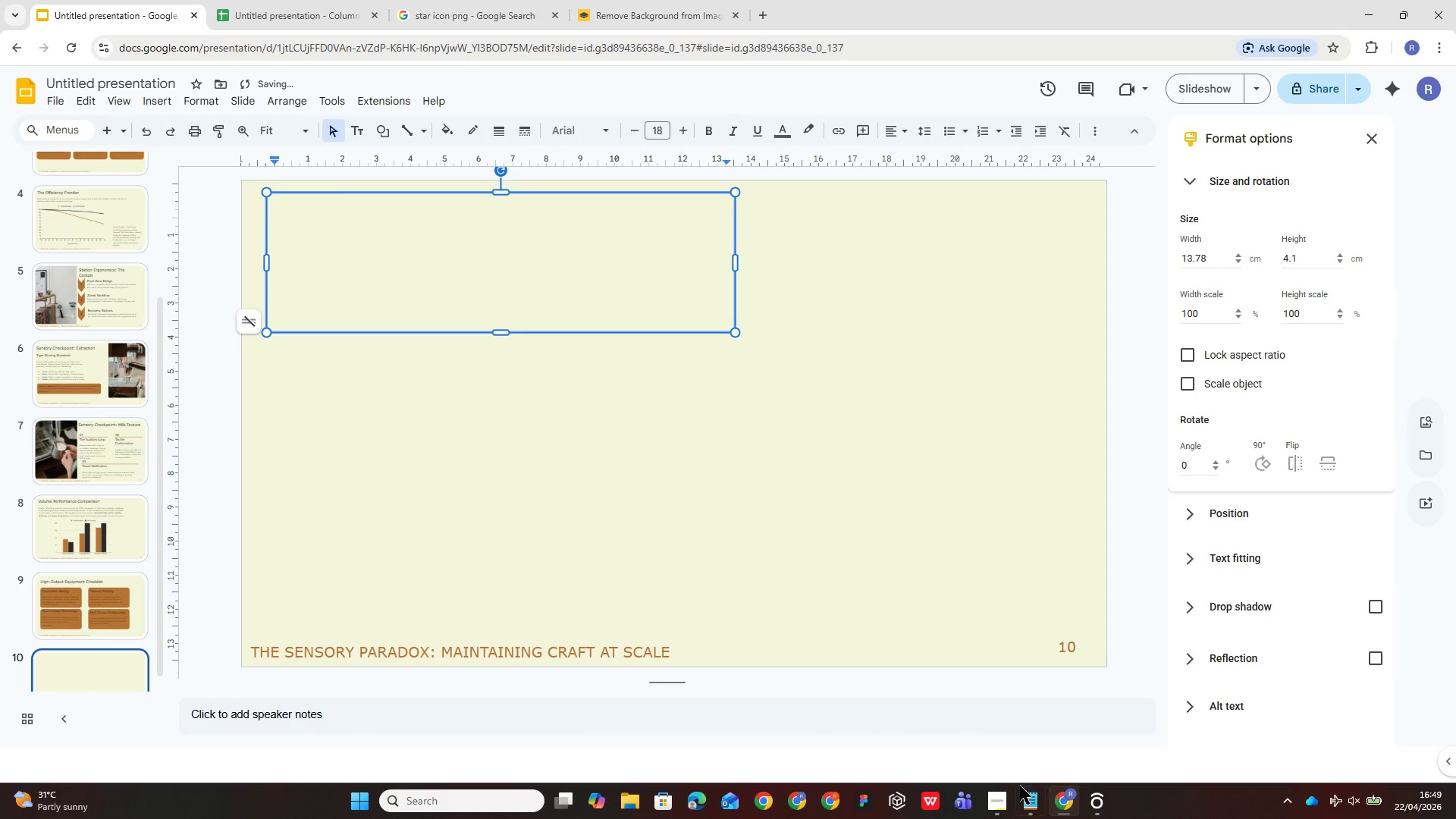 
left_click([1026, 795])
 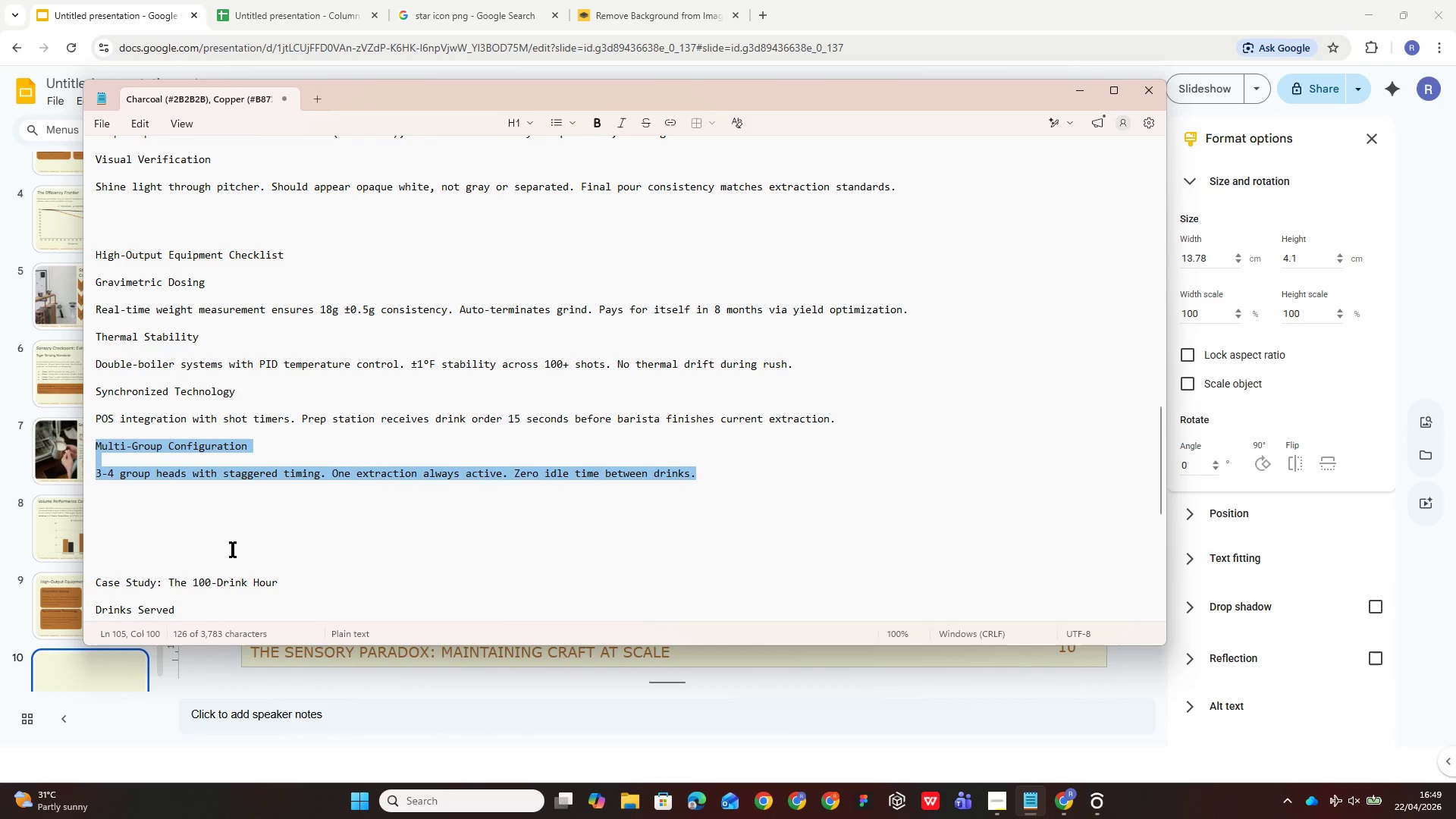 
scroll: coordinate [347, 441], scroll_direction: down, amount: 5.0
 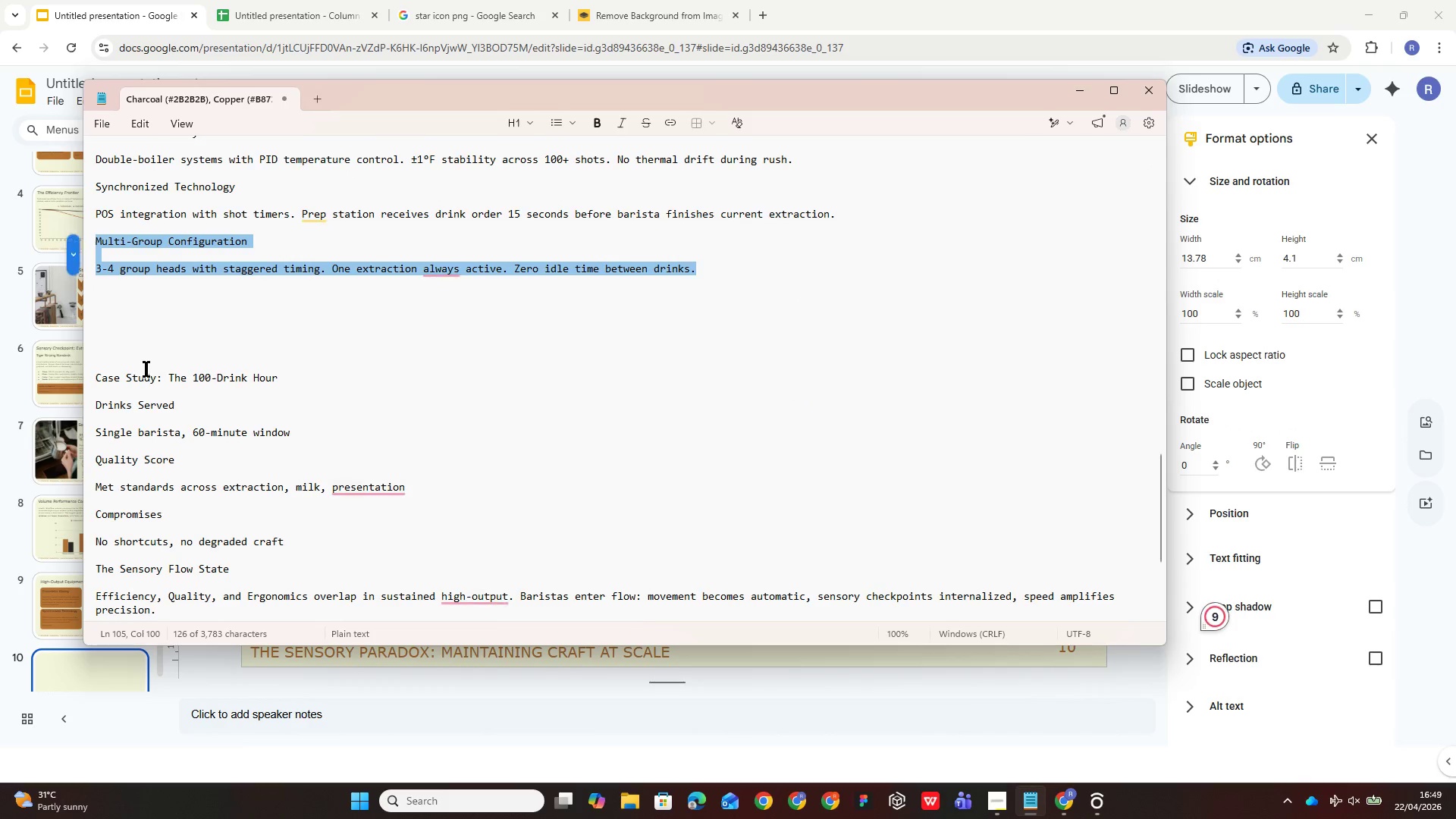 
left_click([147, 369])
 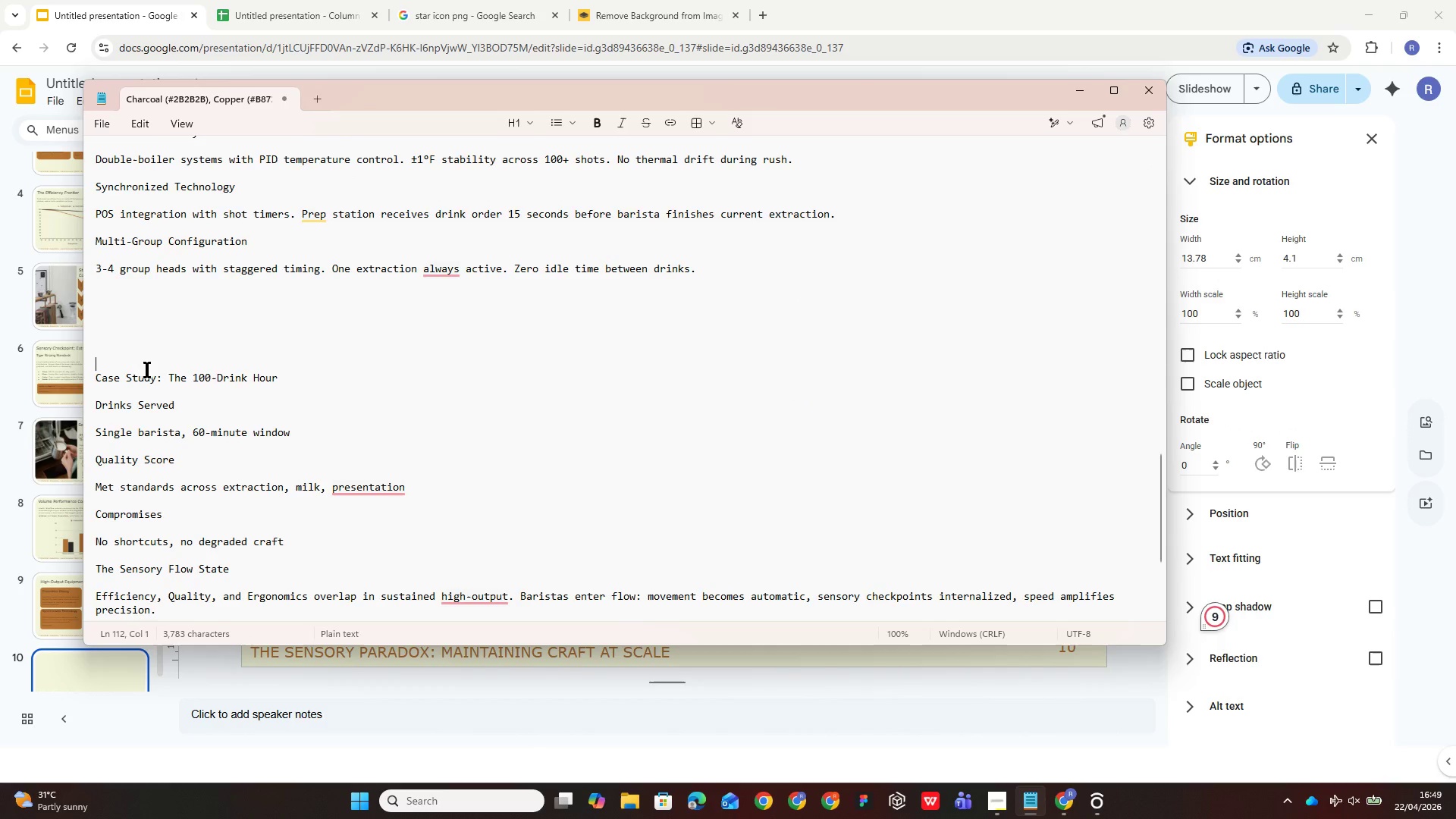 
left_click([147, 369])
 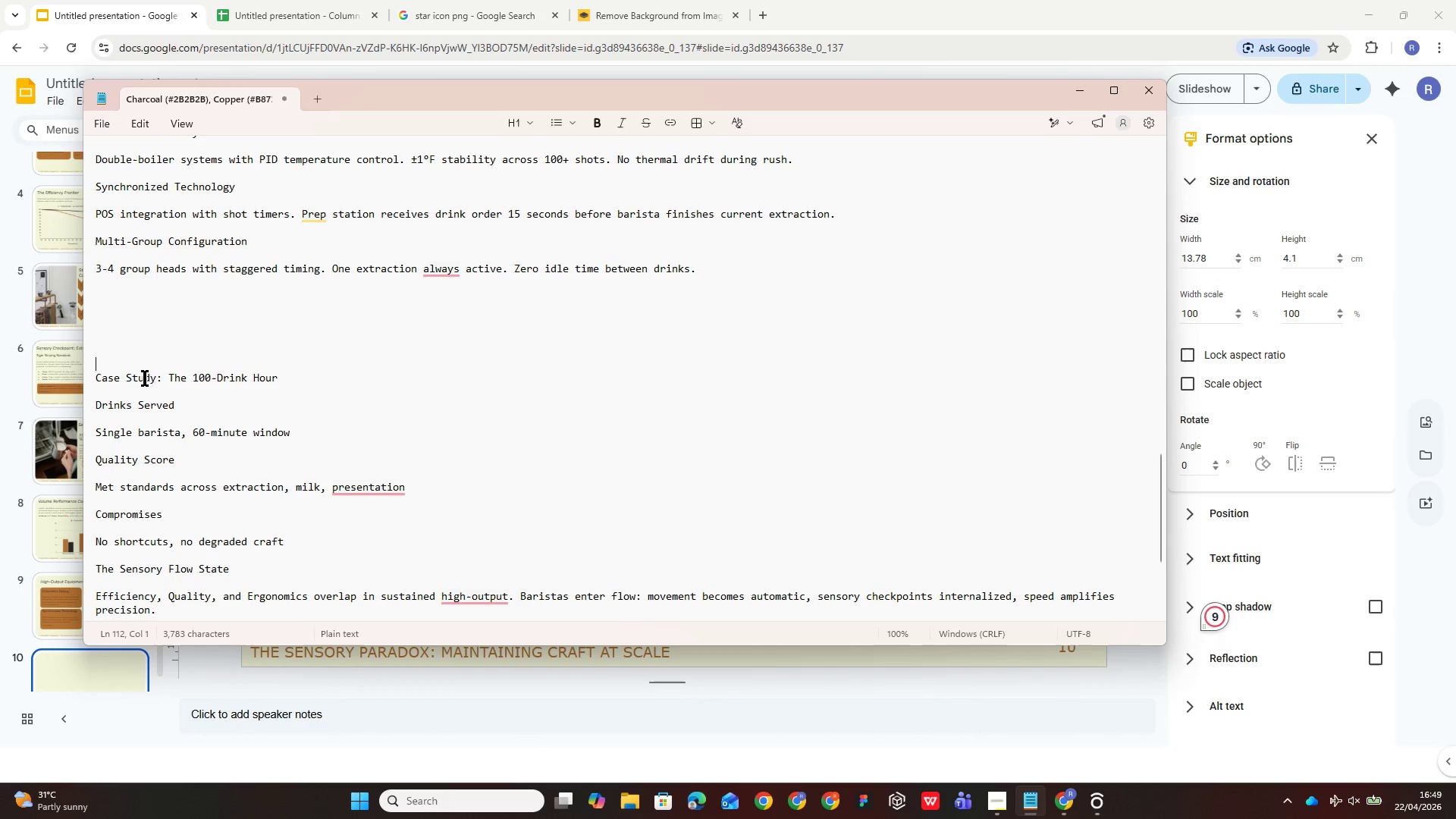 
double_click([147, 379])
 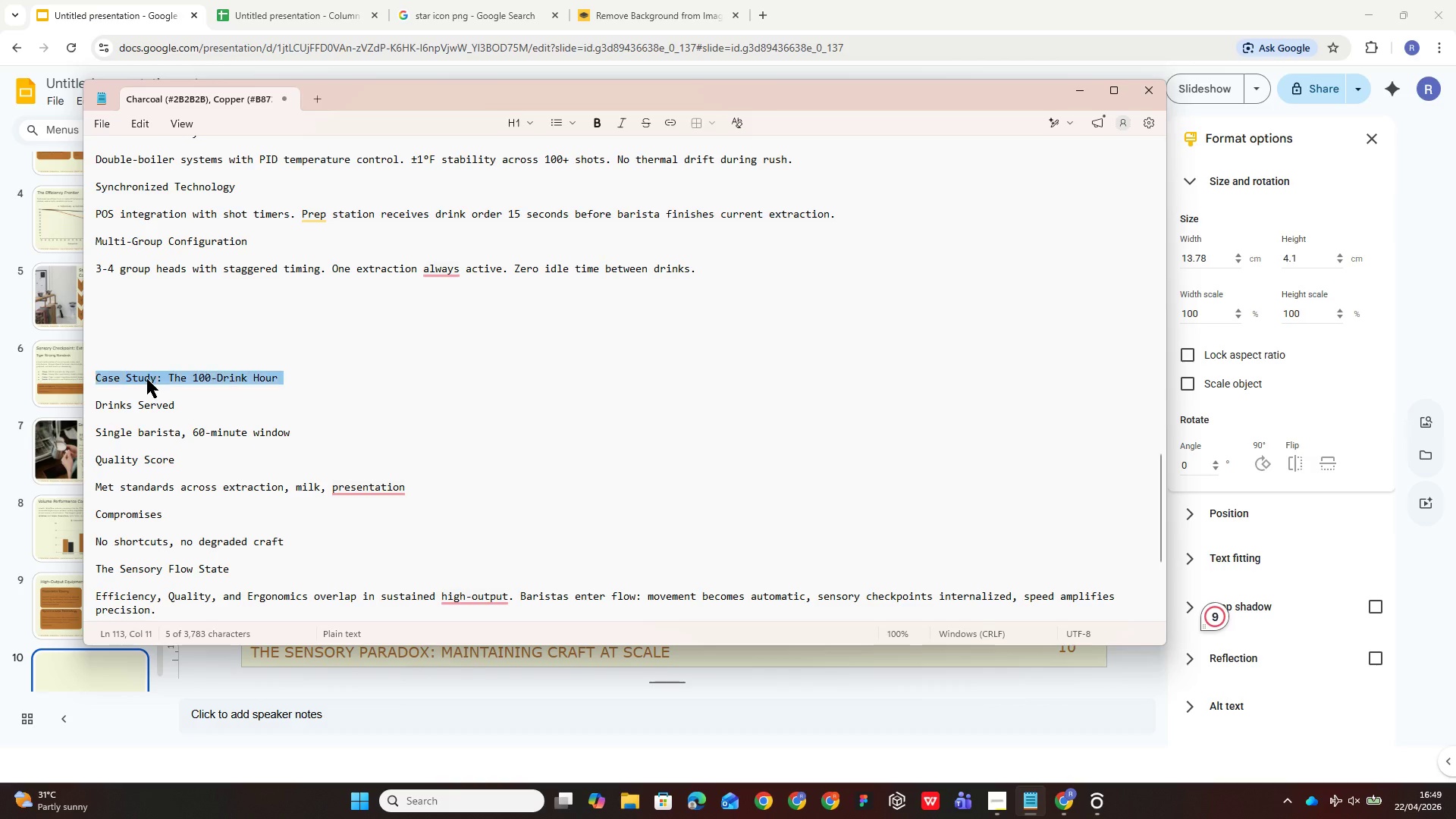 
triple_click([147, 379])
 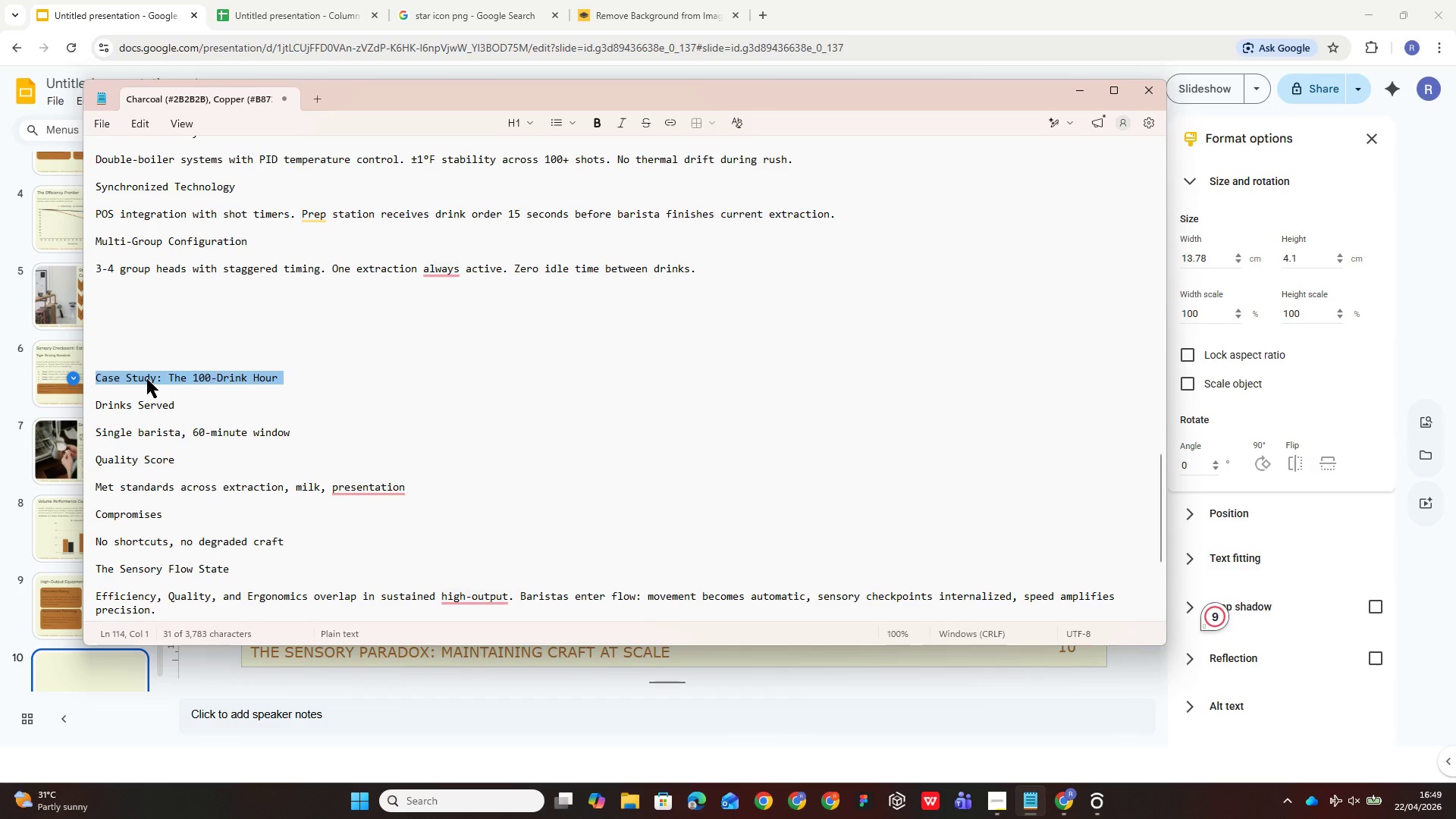 
key(Control+C)
 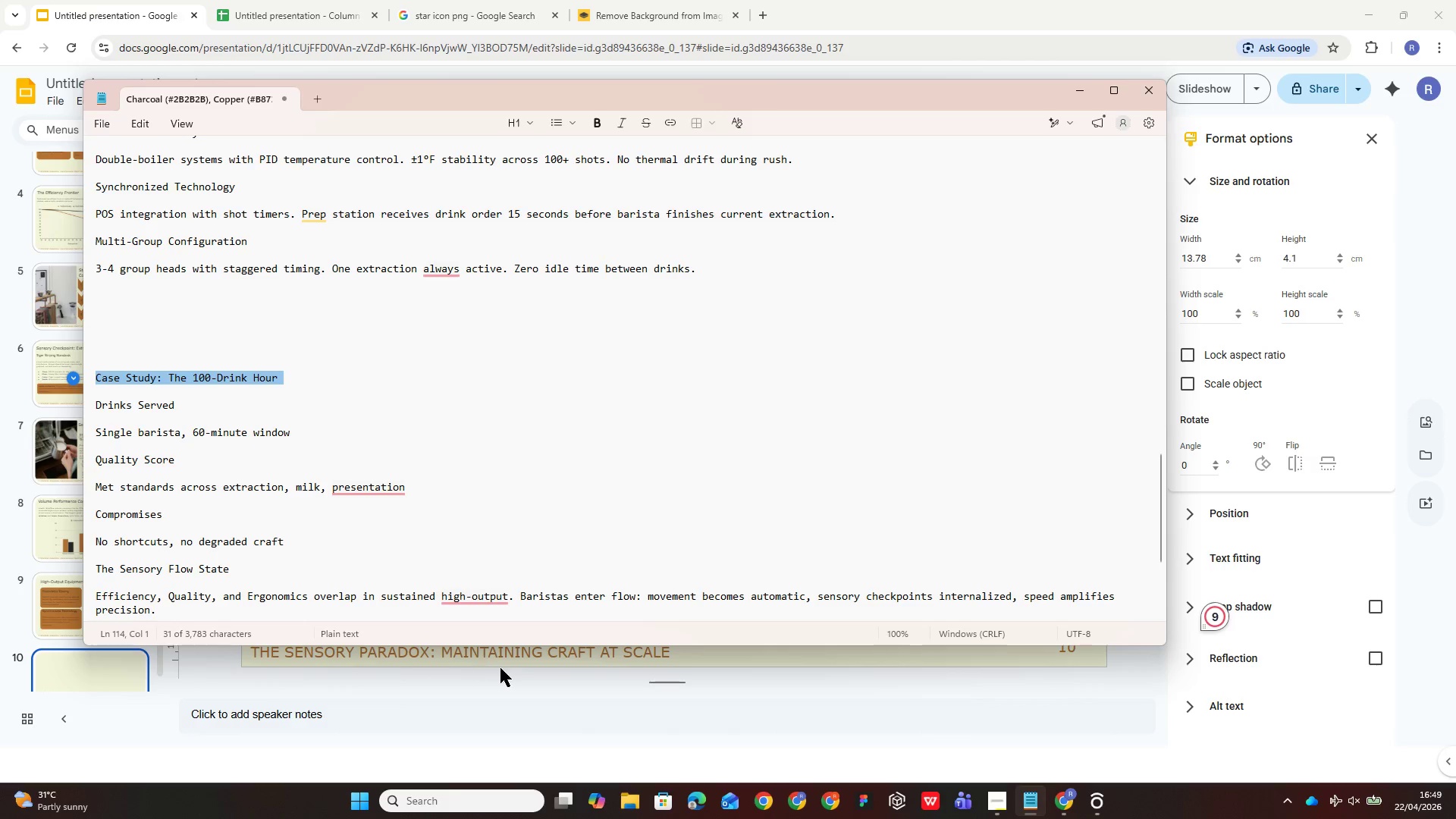 
left_click([521, 689])
 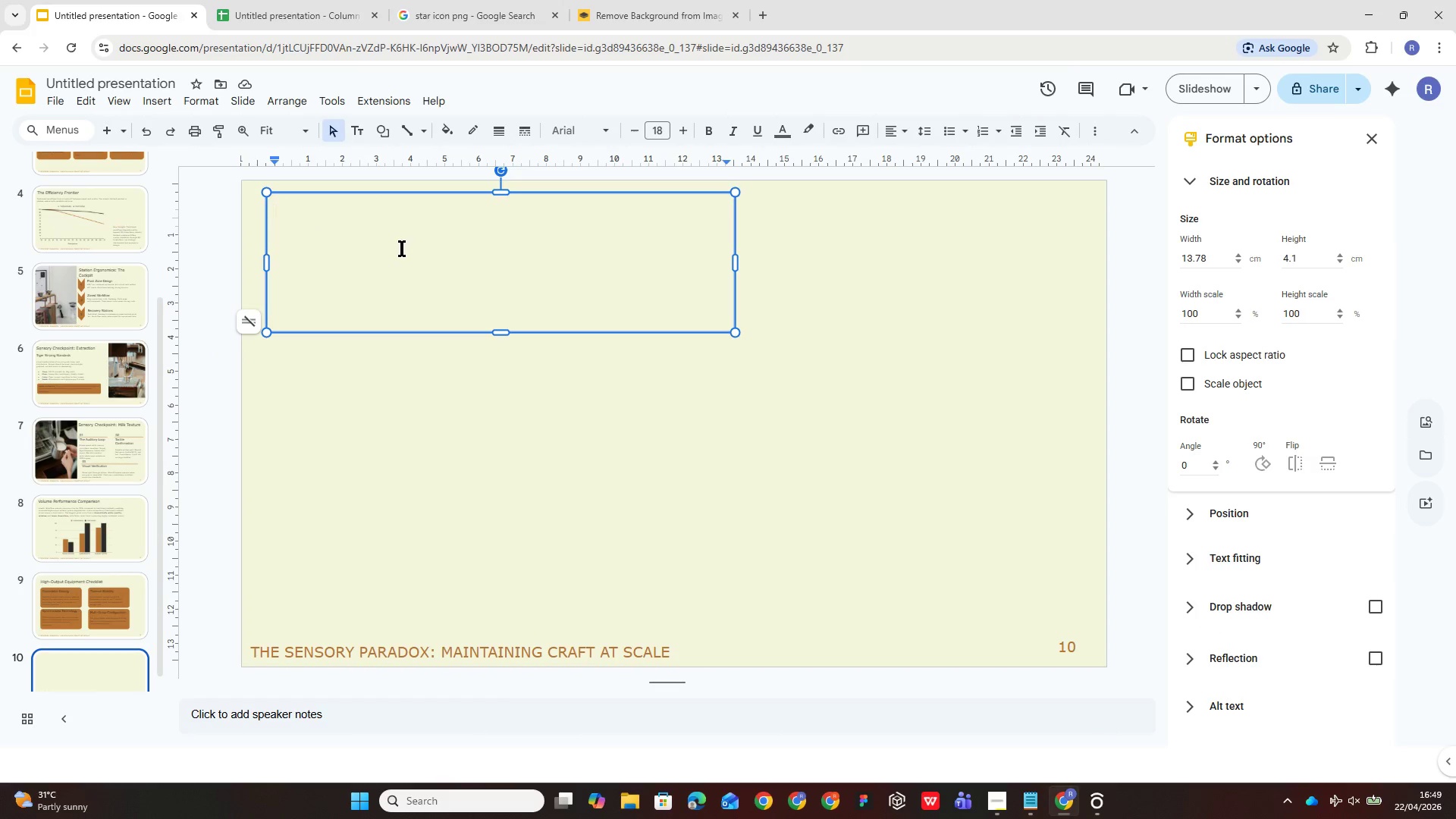 
key(Control+V)
 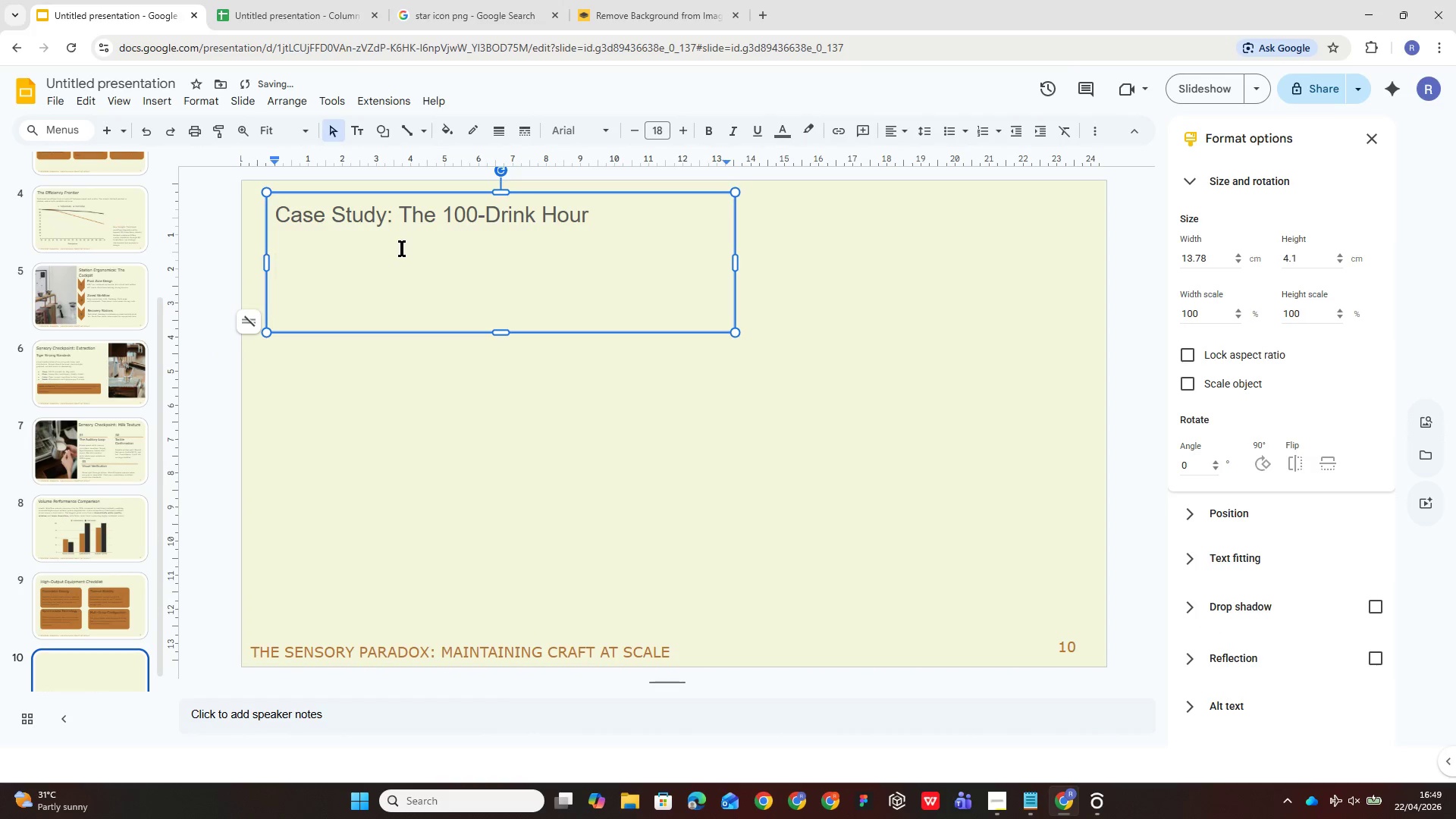 
key(Control+A)
 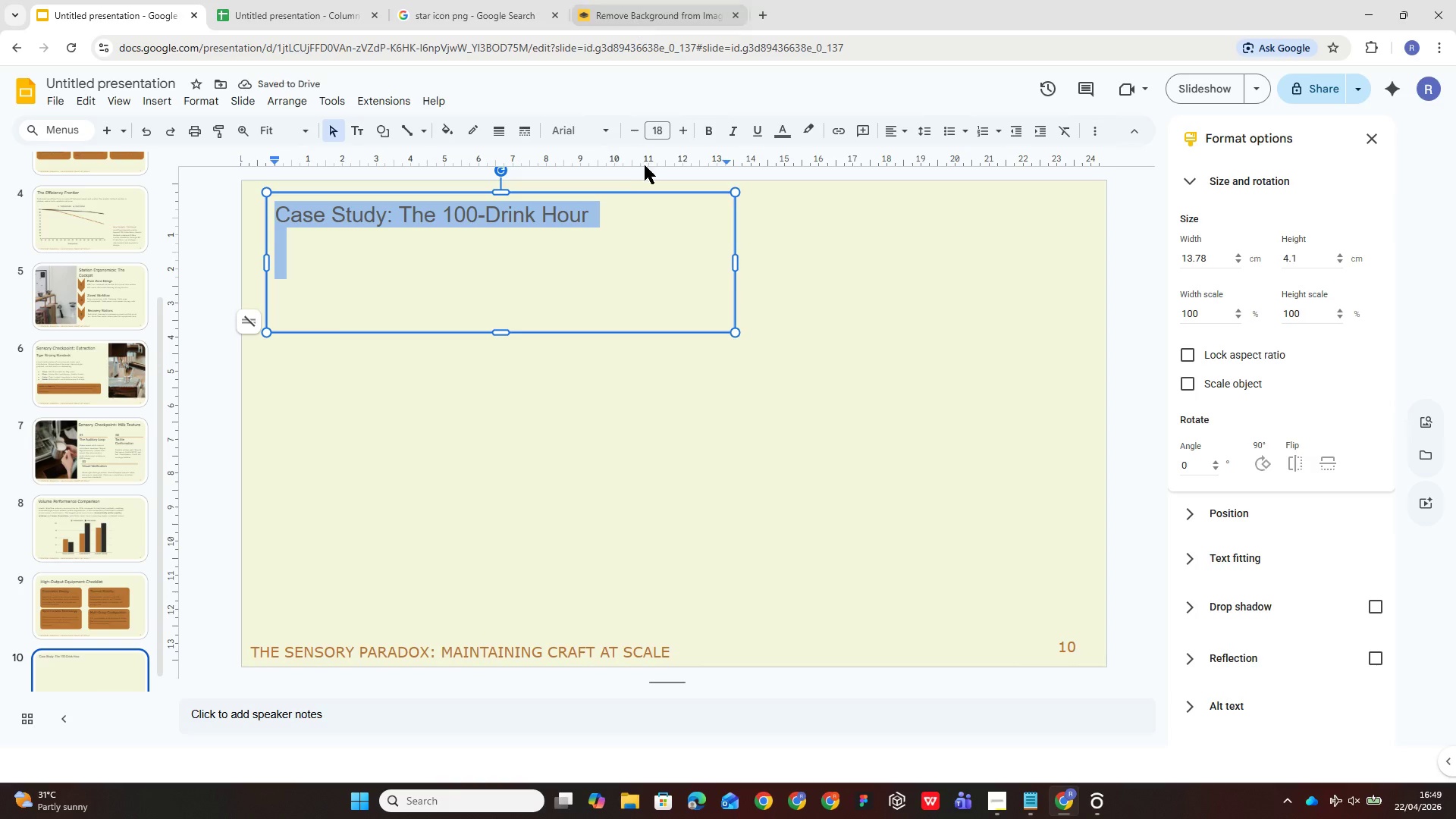 
left_click([610, 126])
 